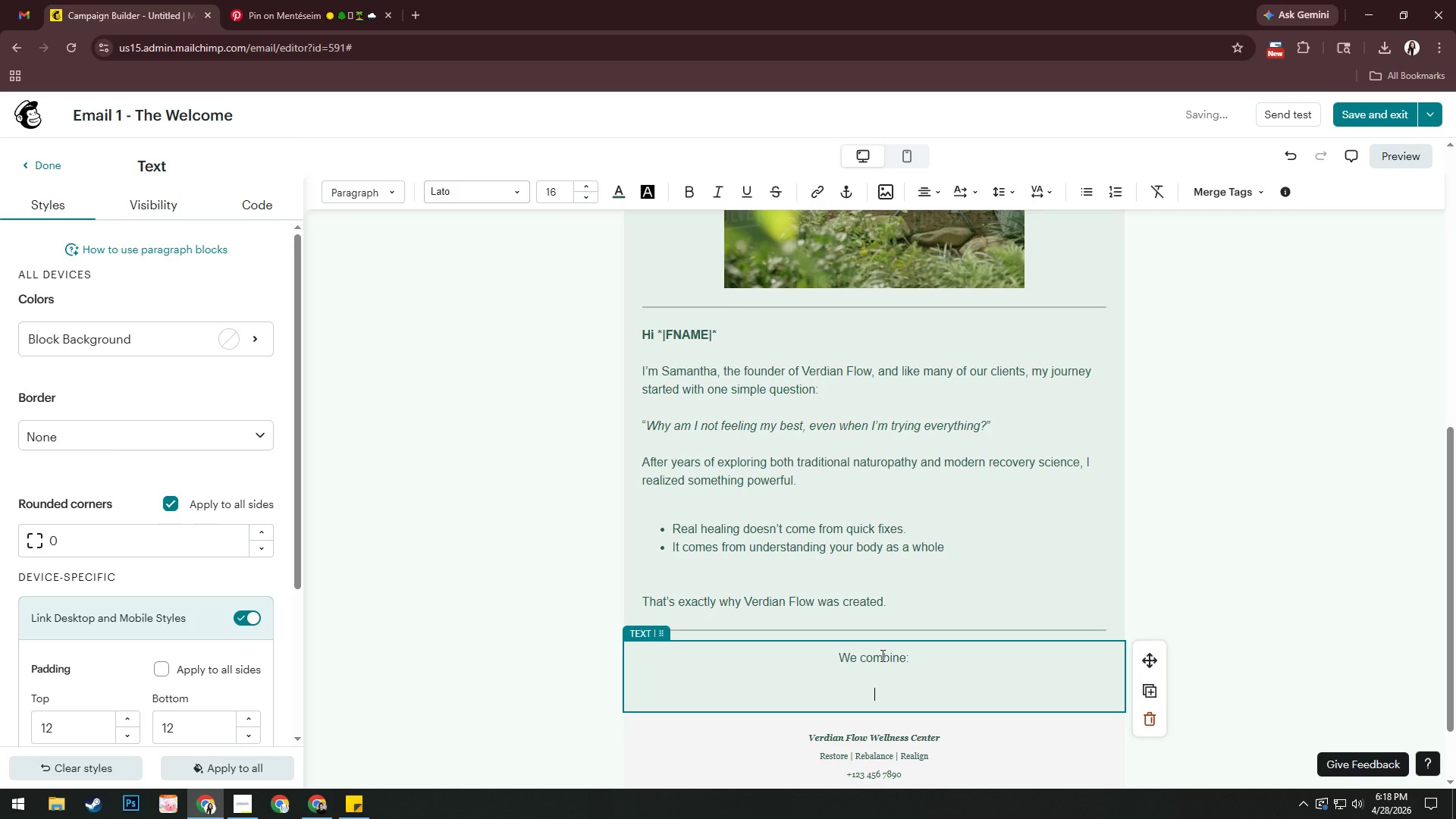 
type(Natuarla )
key(Backspace)
key(Backspace)
key(Backspace)
key(Backspace)
key(Backspace)
type(rl )
key(Backspace)
key(Backspace)
type(al )
key(Backspace)
type(, holistc)
key(Backspace)
key(Backspace)
type(tic therapies)
 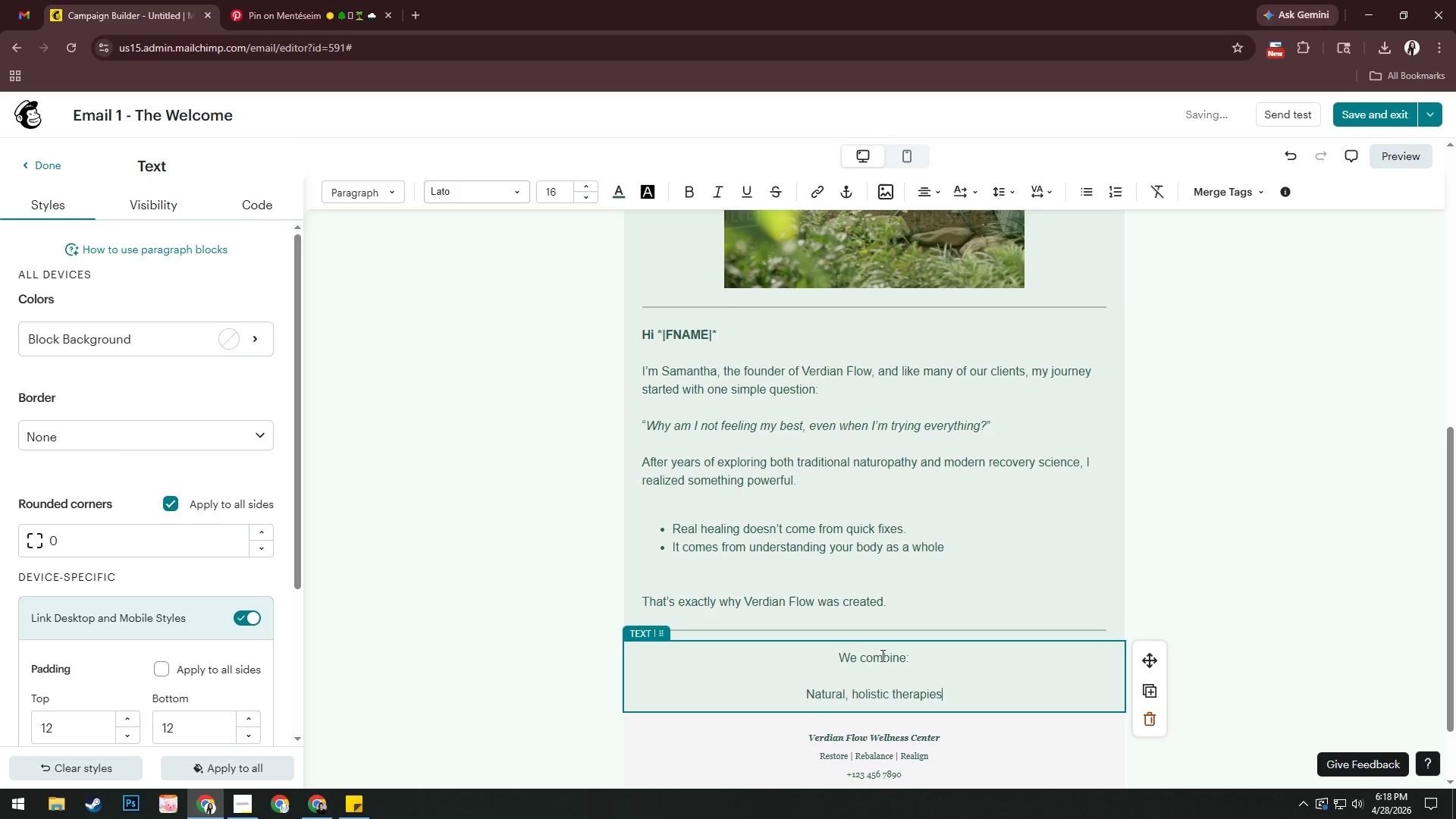 
key(Enter)
 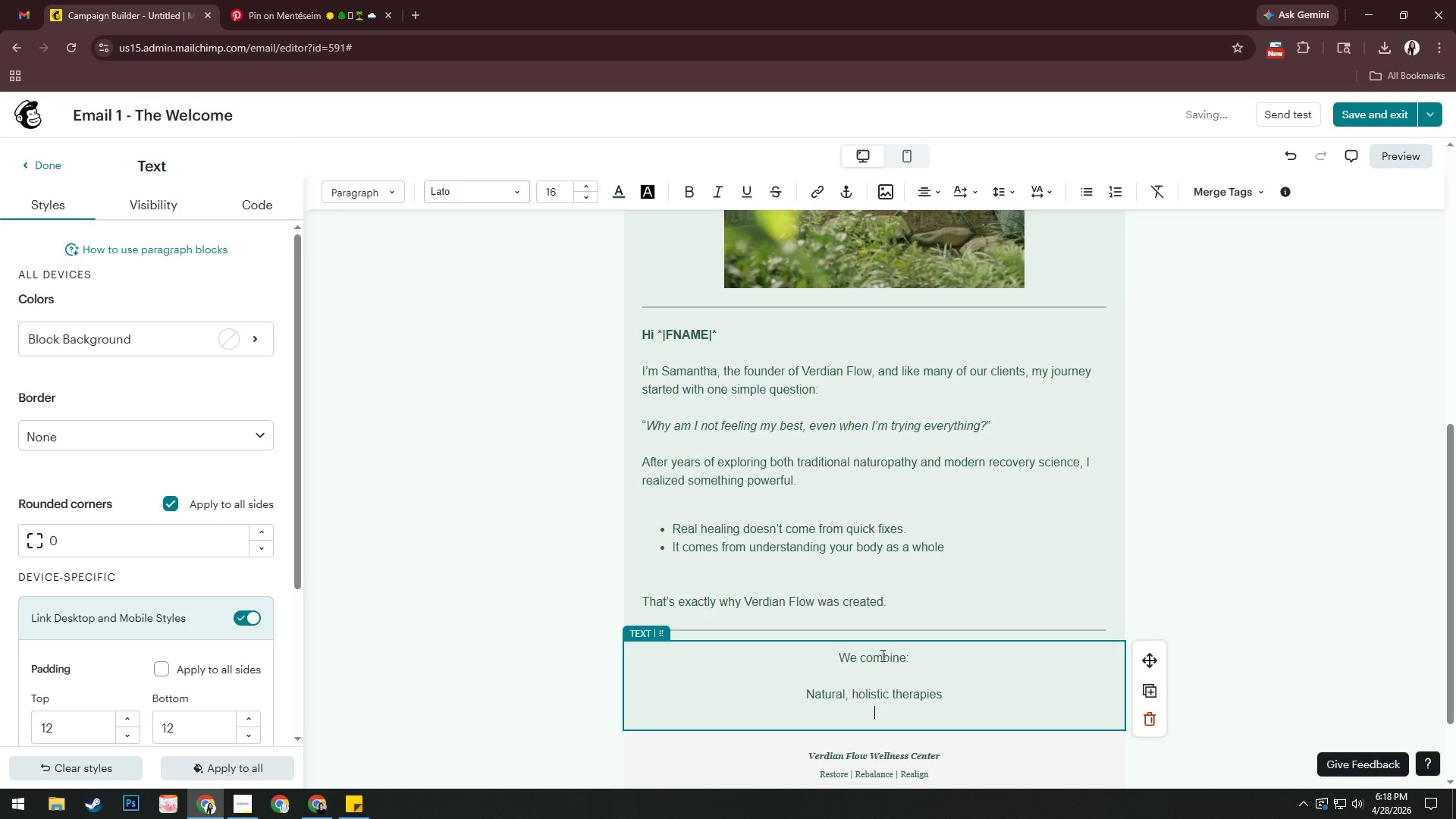 
type(AS)
key(Backspace)
key(Backspace)
type(Advac)
key(Backspace)
type(mce)
key(Backspace)
key(Backspace)
key(Backspace)
type(nce recpvert)
key(Backspace)
key(Backspace)
key(Backspace)
key(Backspace)
key(Backspace)
type(overy technologies)
 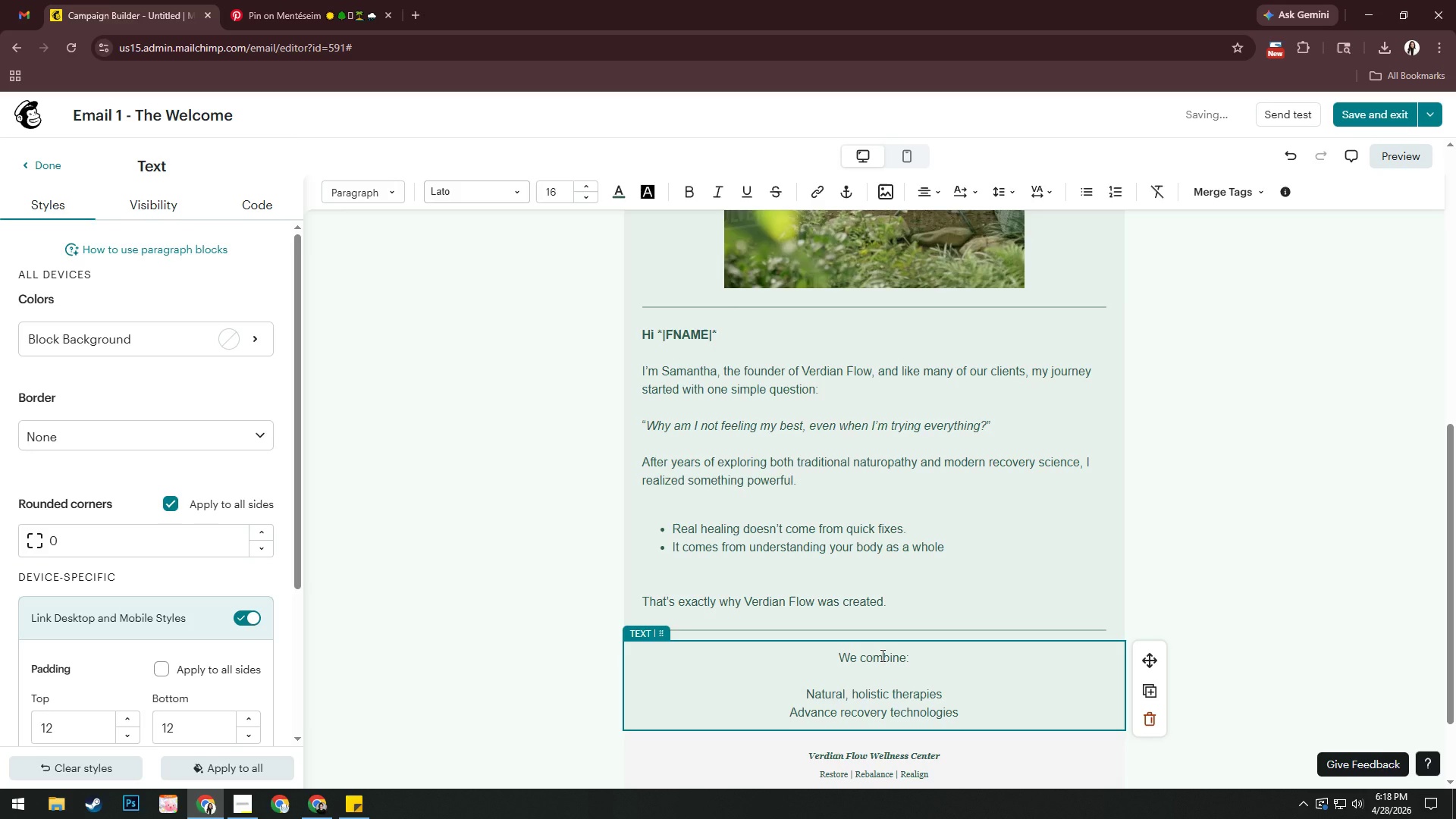 
key(Enter)
 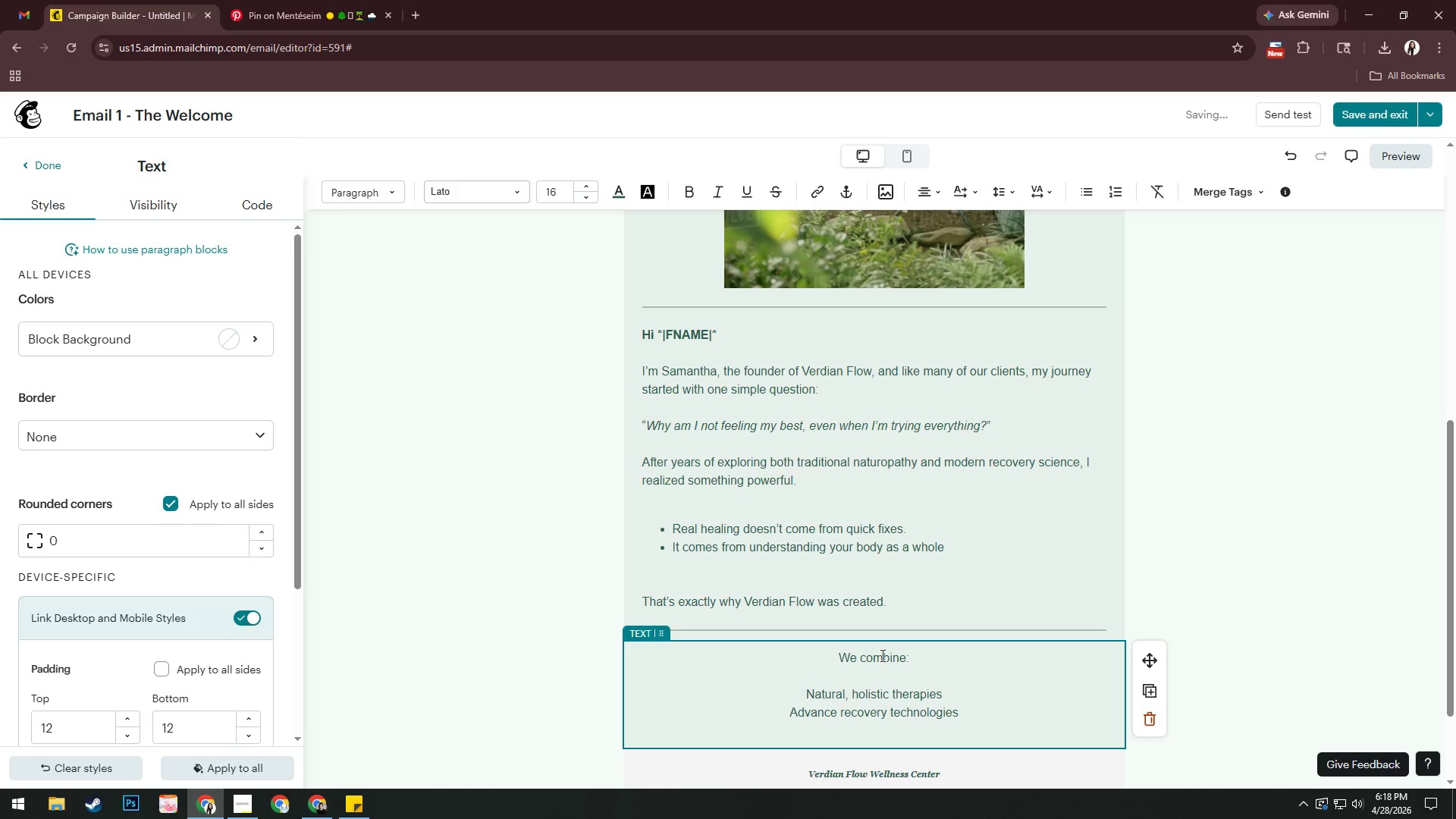 
type(Personalise)
key(Backspace)
key(Backspace)
type(zed wellness strta)
key(Backspace)
key(Backspace)
type(aei)
key(Backspace)
key(Backspace)
type(tegies)
 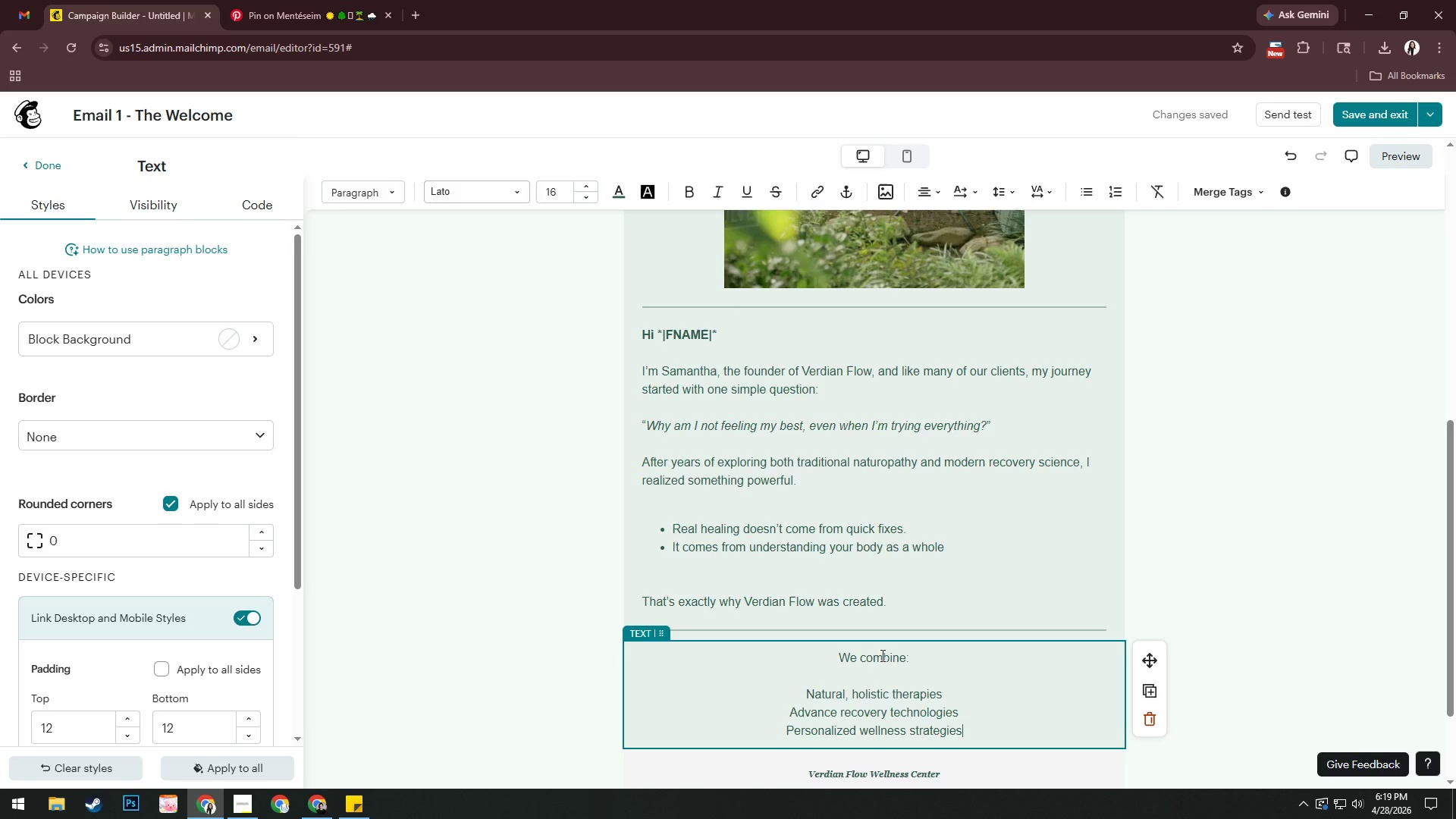 
wait(7.3)
 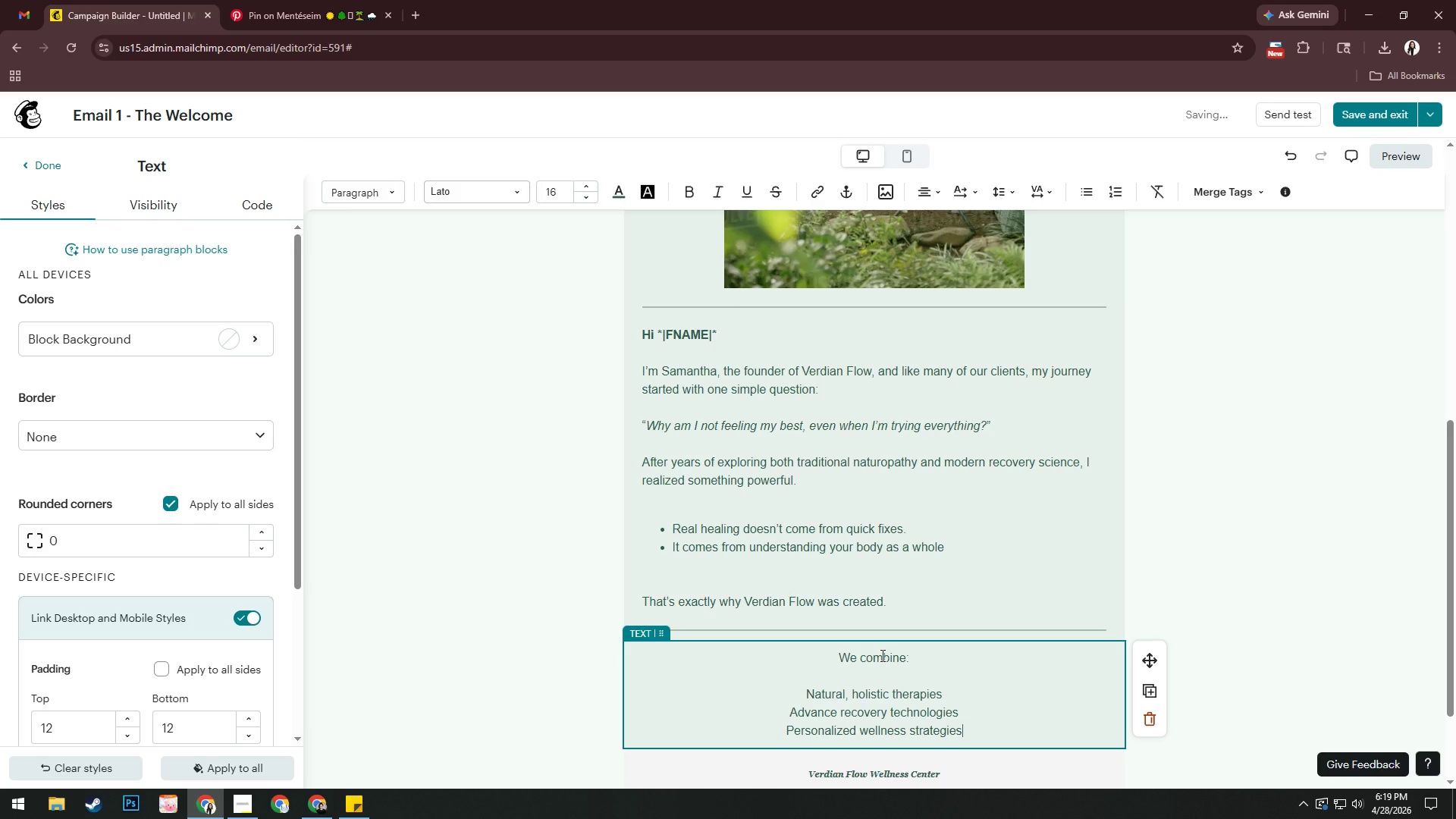 
left_click_drag(start_coordinate=[833, 660], to_coordinate=[934, 660])
 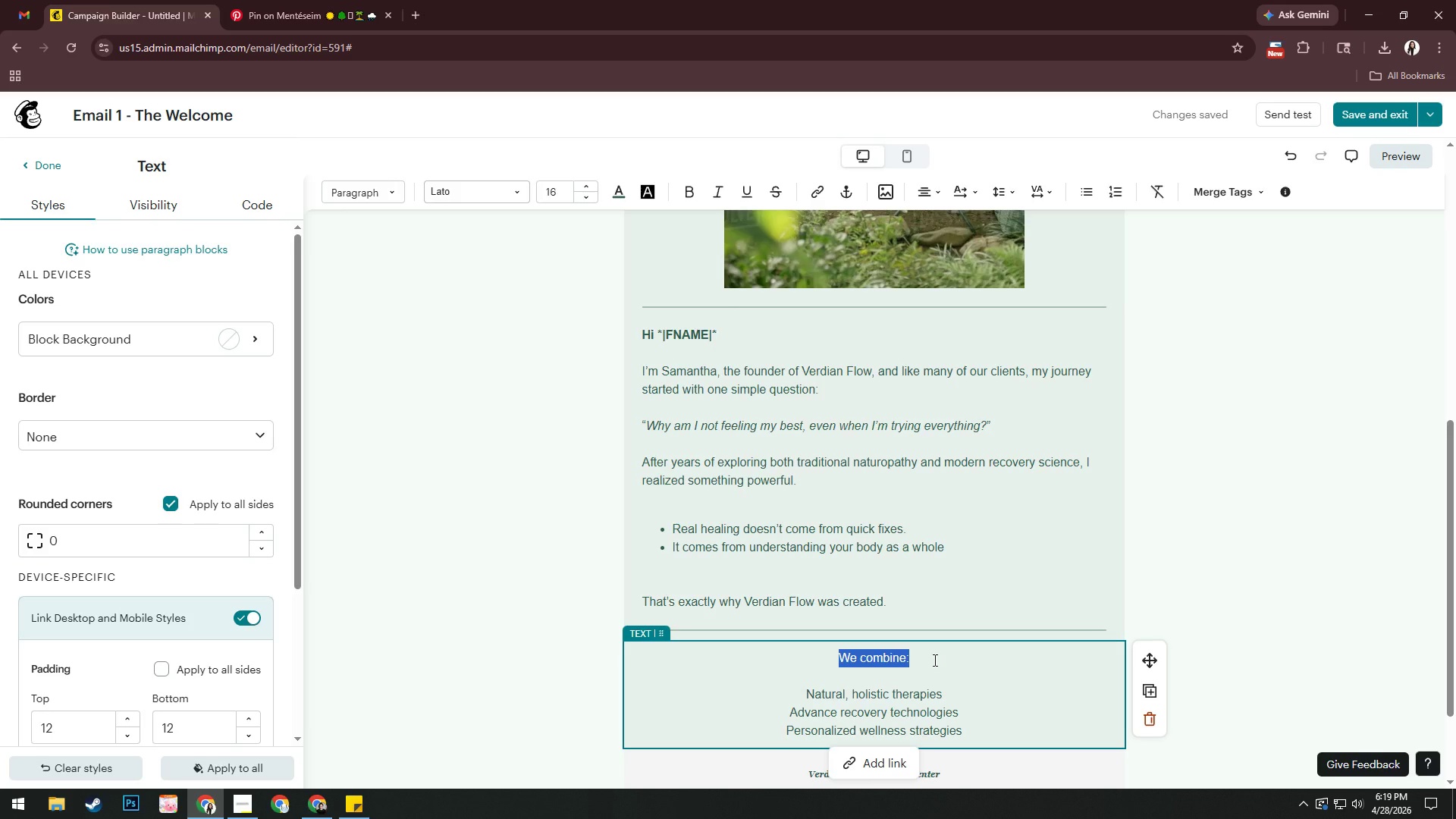 
key(Control+B)
 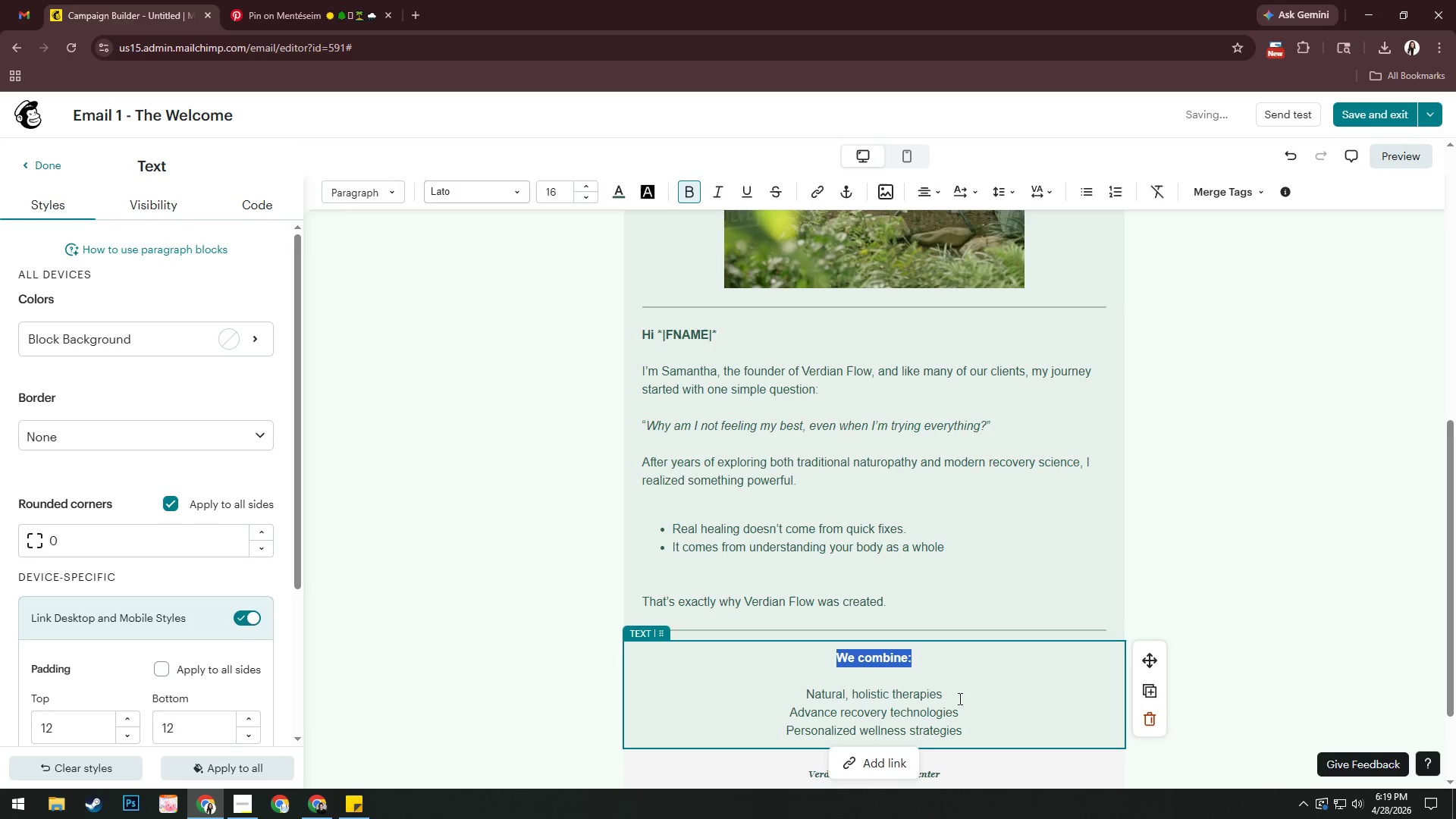 
left_click([987, 715])
 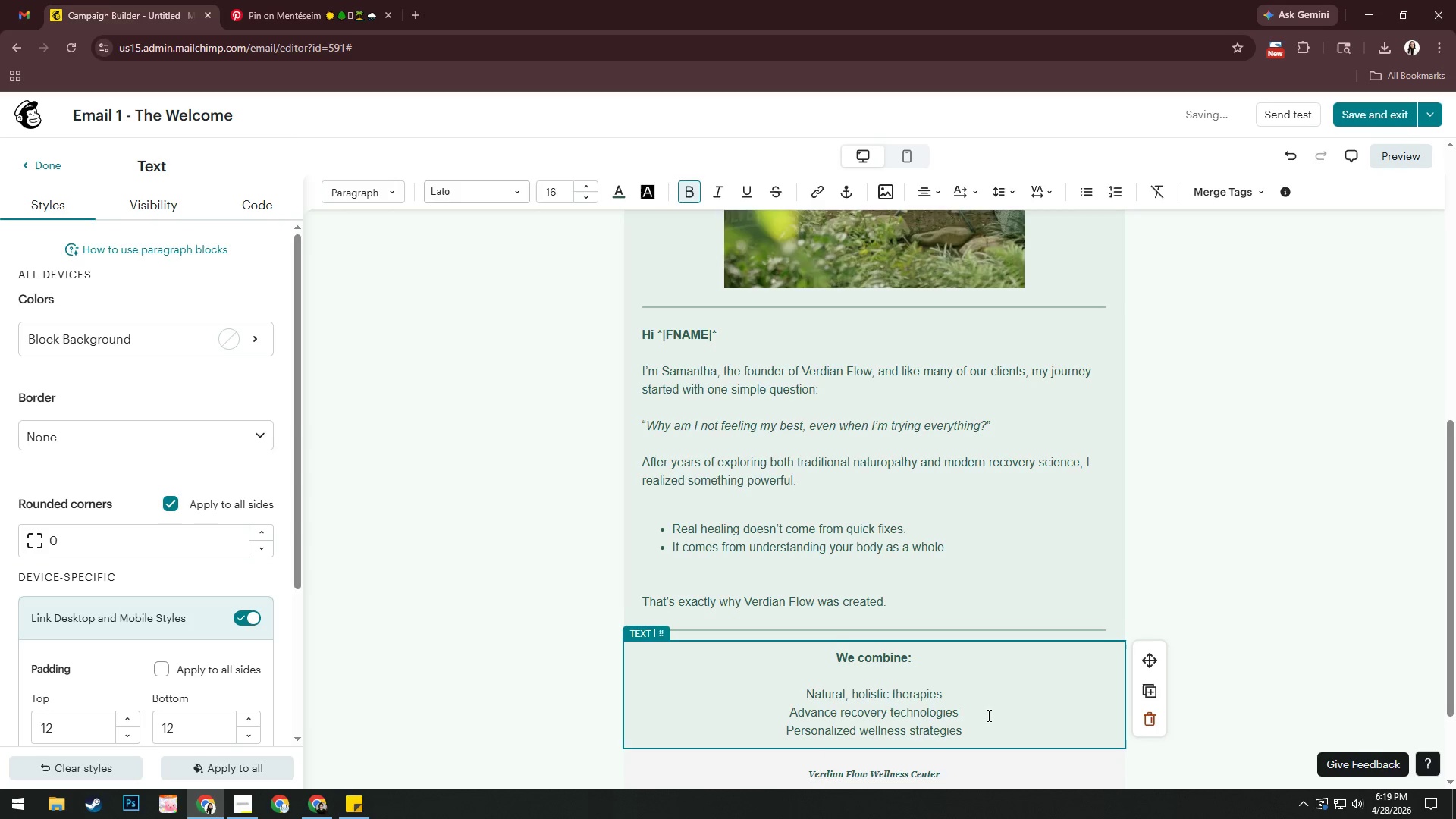 
scroll: coordinate [987, 715], scroll_direction: down, amount: 3.0
 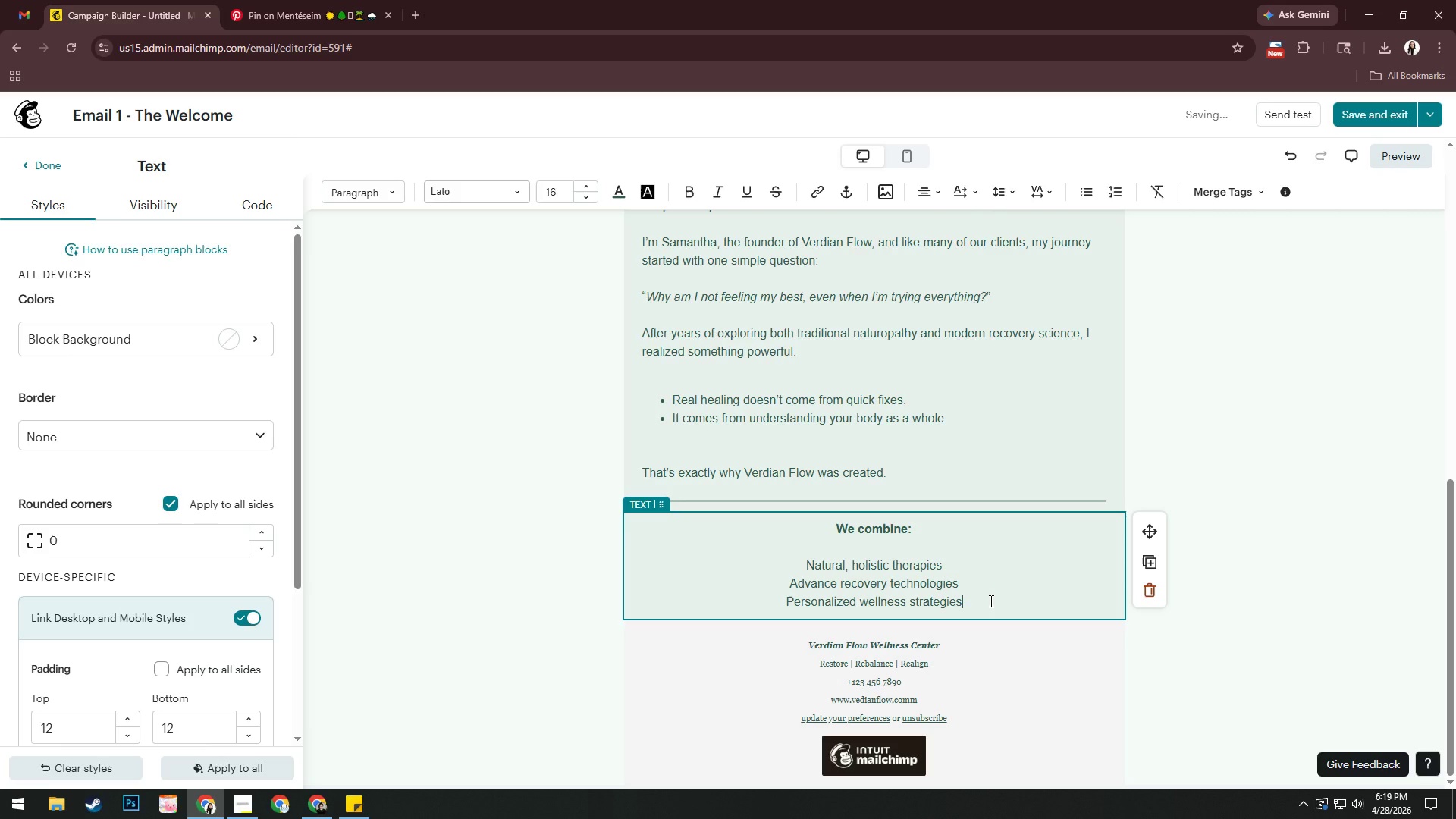 
key(NumpadEnter)
key(NumpadEnter)
type(So you don't feel)
 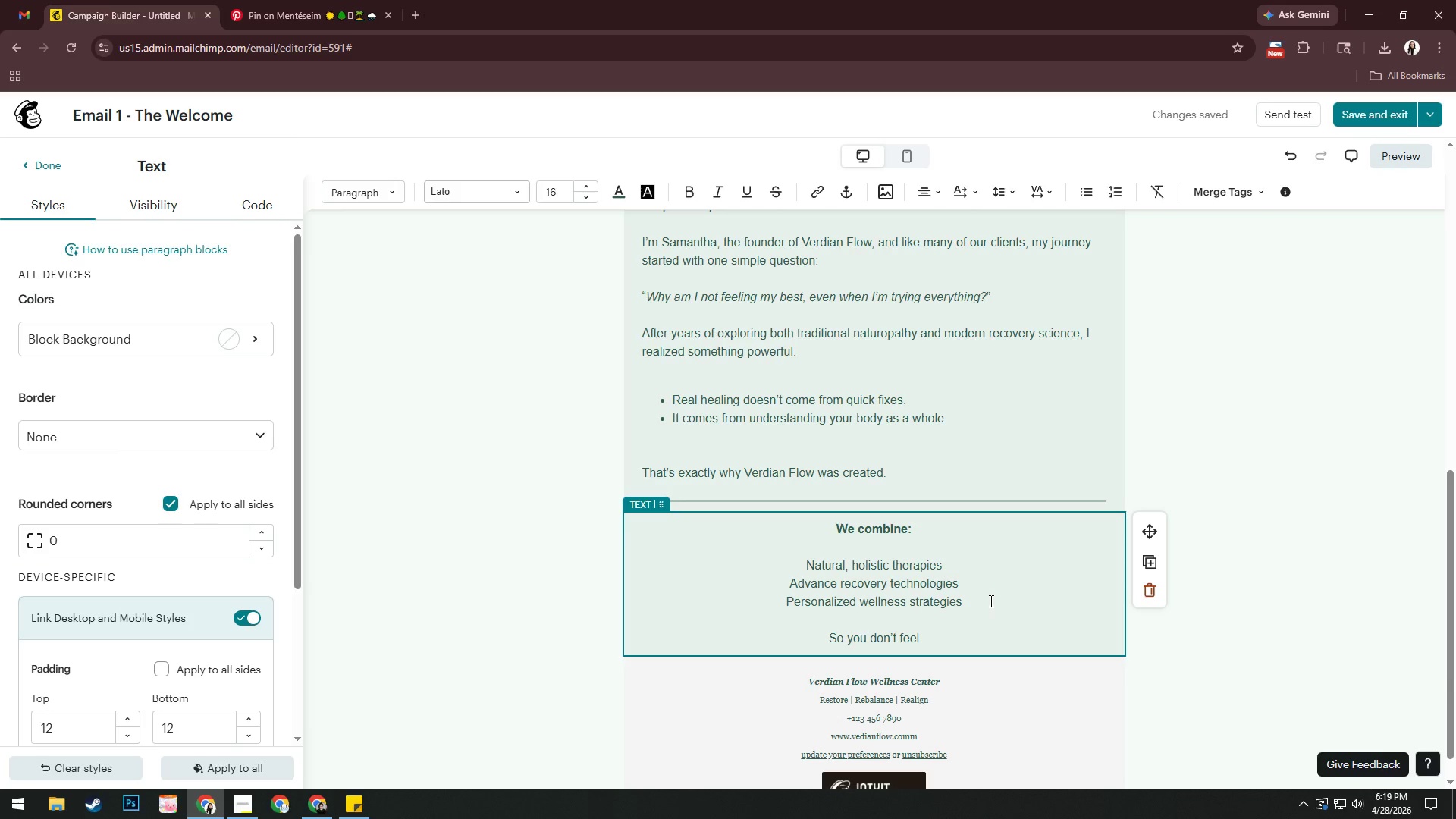 
wait(5.42)
 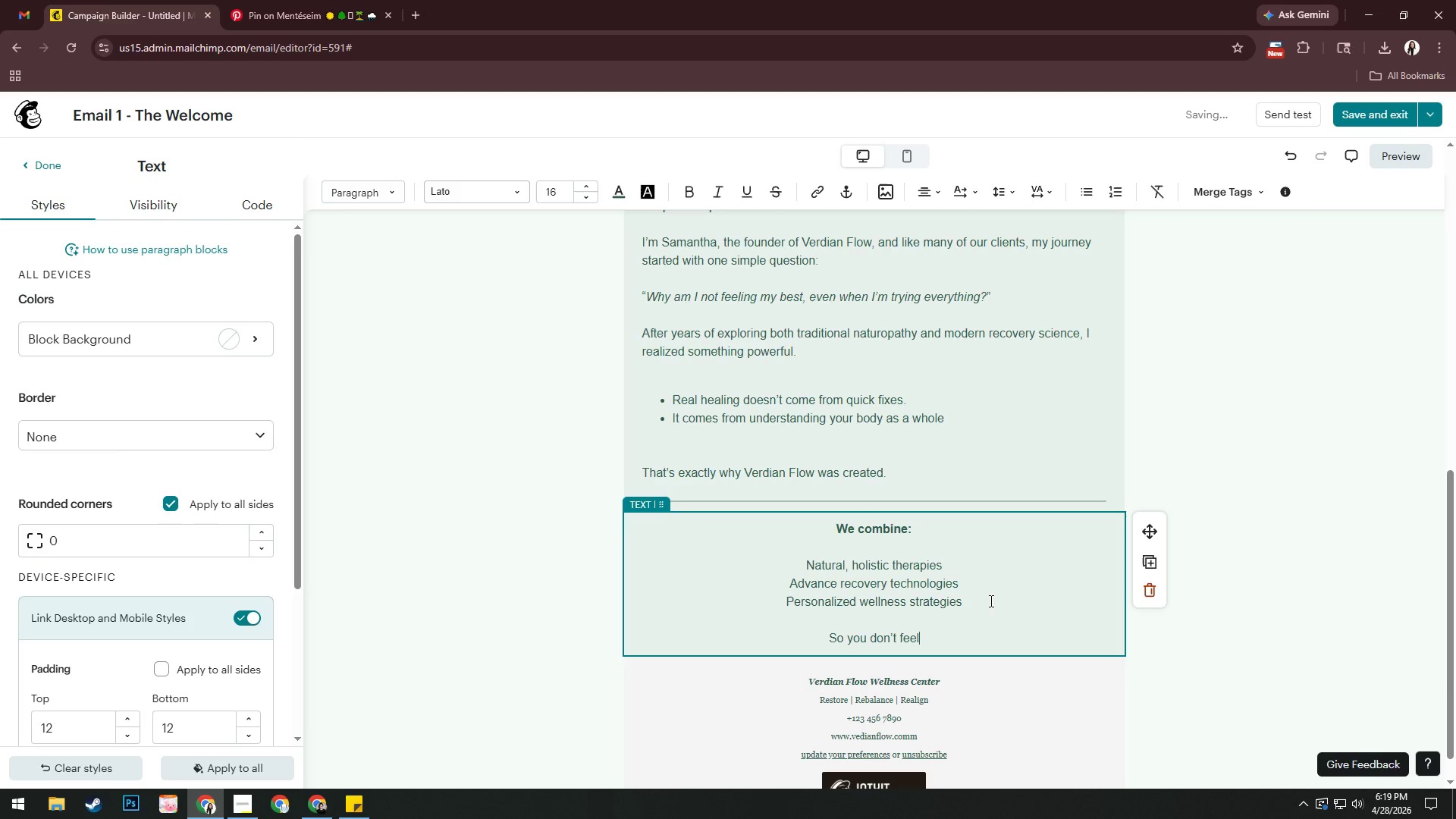 
key(Backspace)
key(Backspace)
key(Backspace)
key(Backspace)
type(jus )
key(Backspace)
type(t feek )
key(Backspace)
key(Backspace)
type(l "O)
key(Backspace)
type(oak)
key(Backspace)
key(Backspace)
type(kay~")
 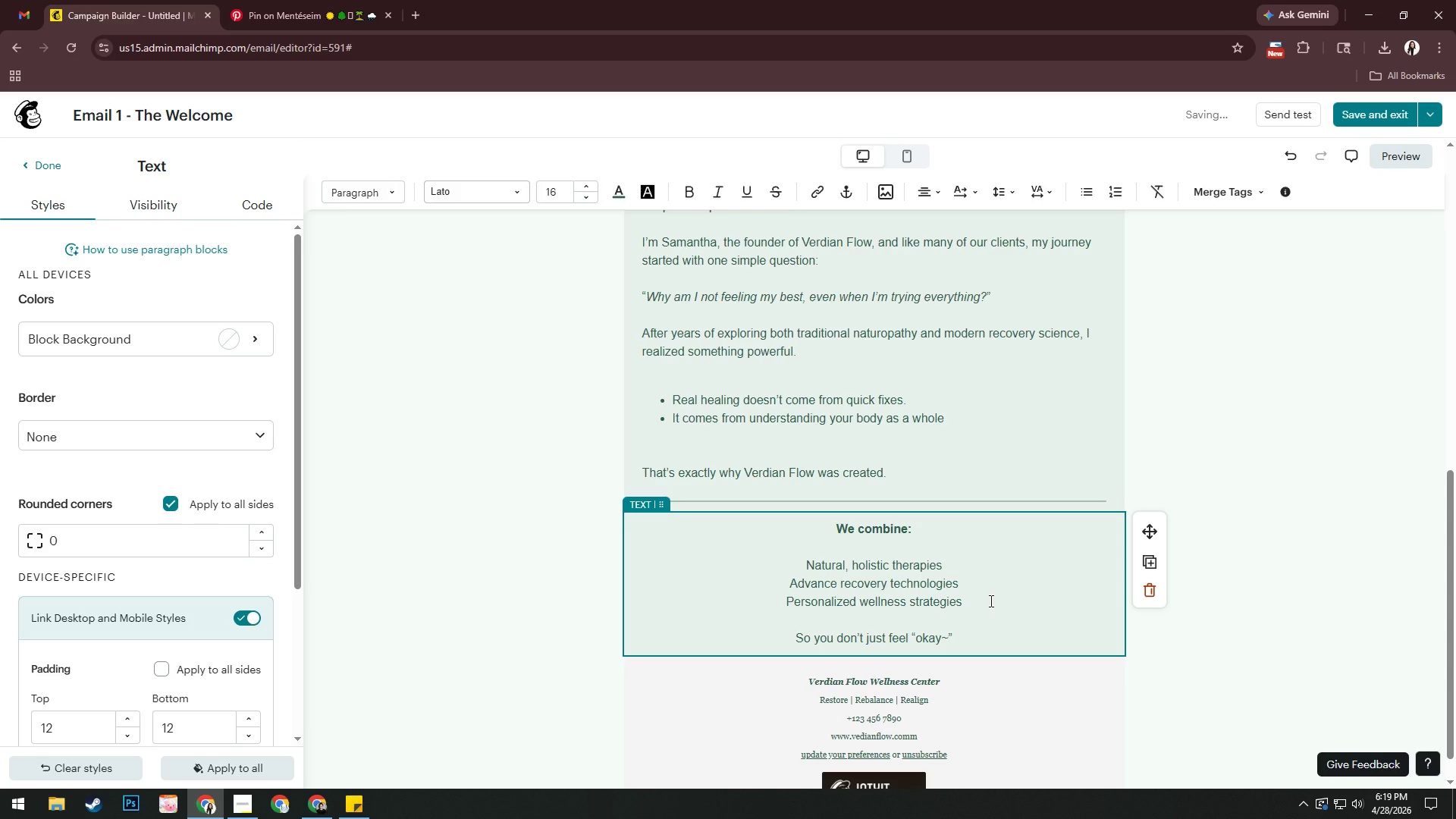 
key(Enter)
 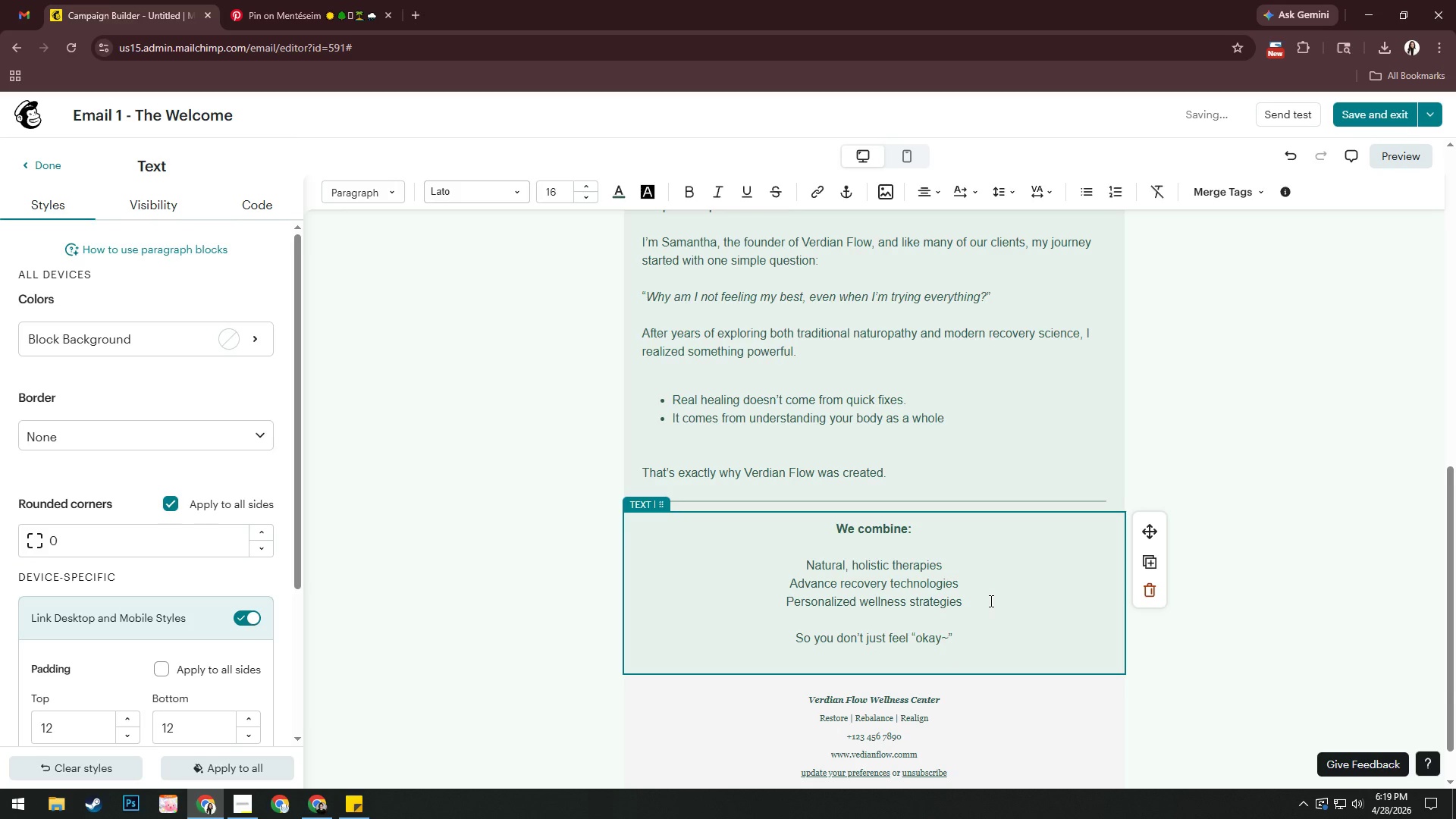 
type(You feel algned, energe)
key(Backspace)
key(Backspace)
key(Backspace)
key(Backspace)
key(Backspace)
key(Backspace)
key(Backspace)
key(Backspace)
key(Backspace)
key(Backspace)
key(Backspace)
key(Backspace)
key(Backspace)
type(ligned)
 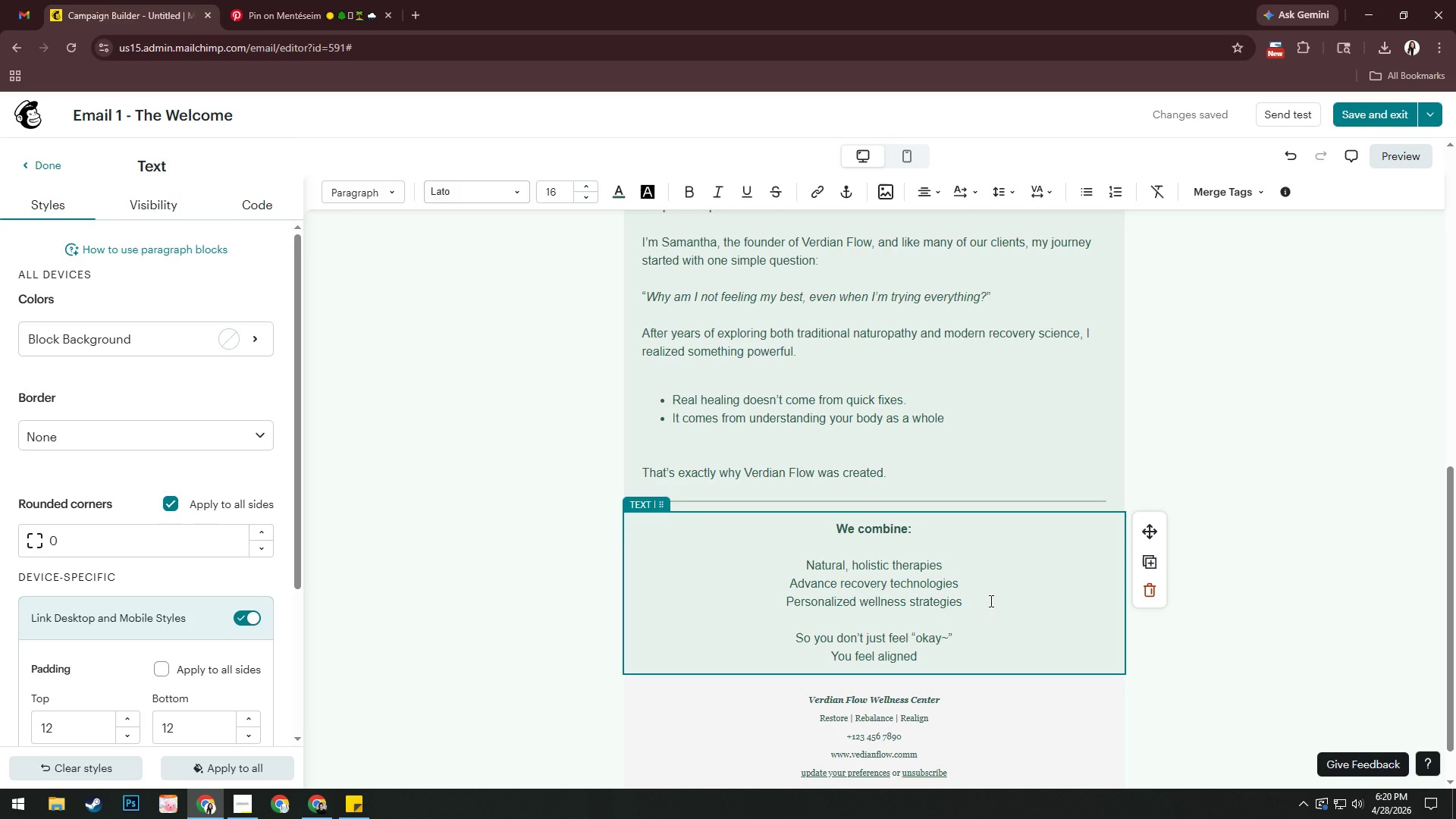 
wait(19.42)
 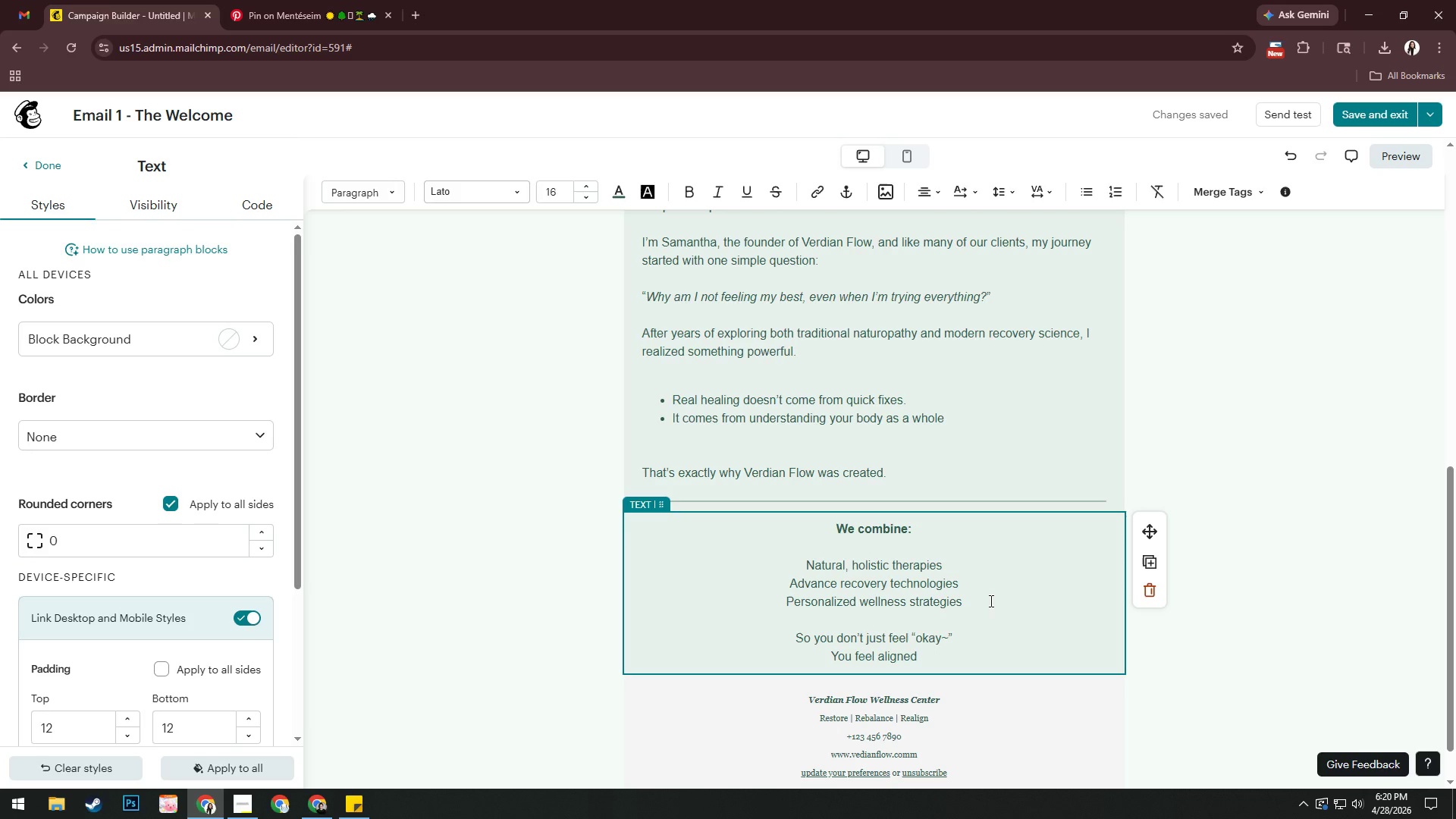 
type(, energized adn i)
key(Backspace)
key(Backspace)
key(Backspace)
key(Backspace)
type(nd in conreo)
key(Backspace)
key(Backspace)
key(Backspace)
type(trol again)
 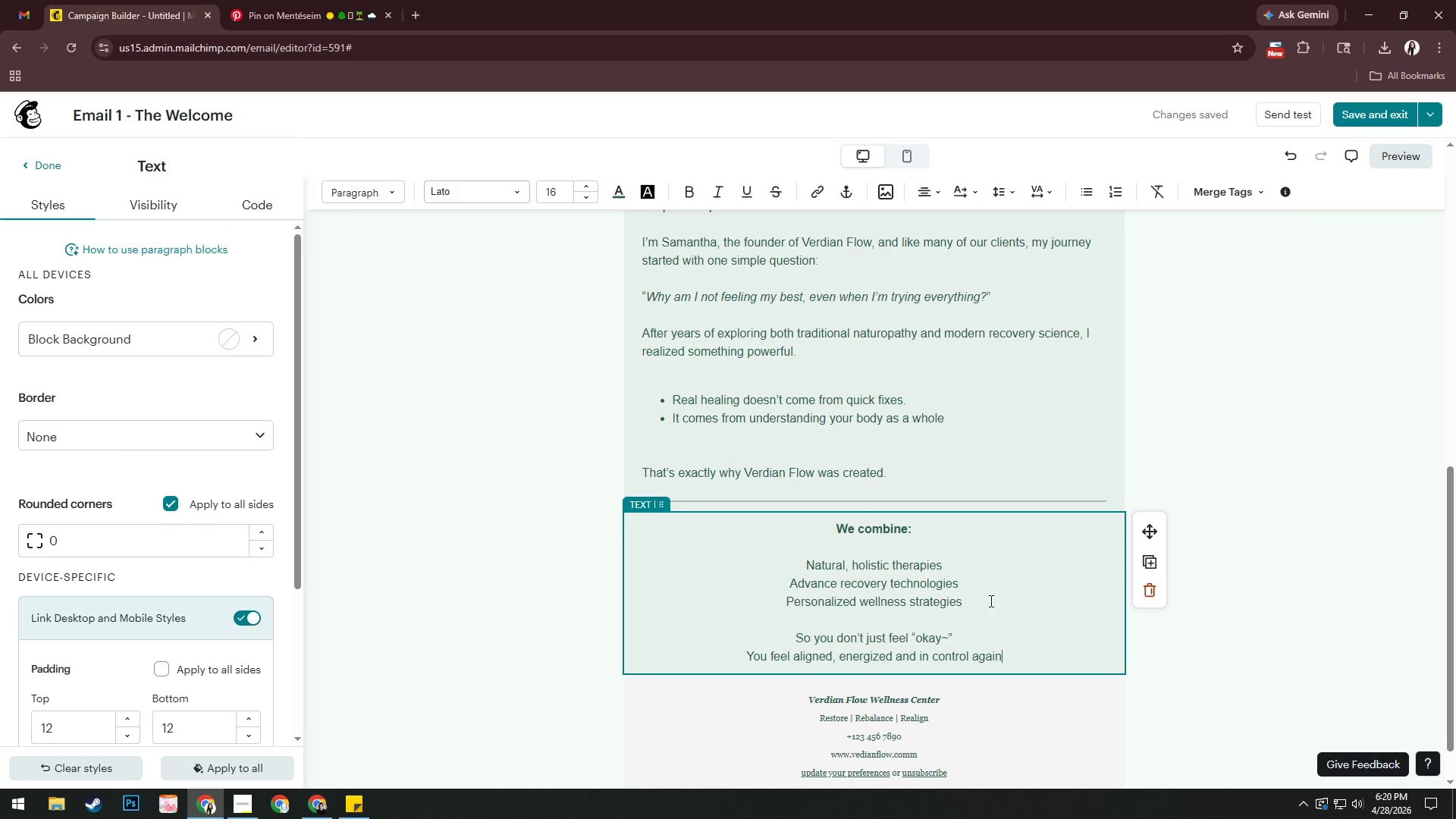 
wait(5.8)
 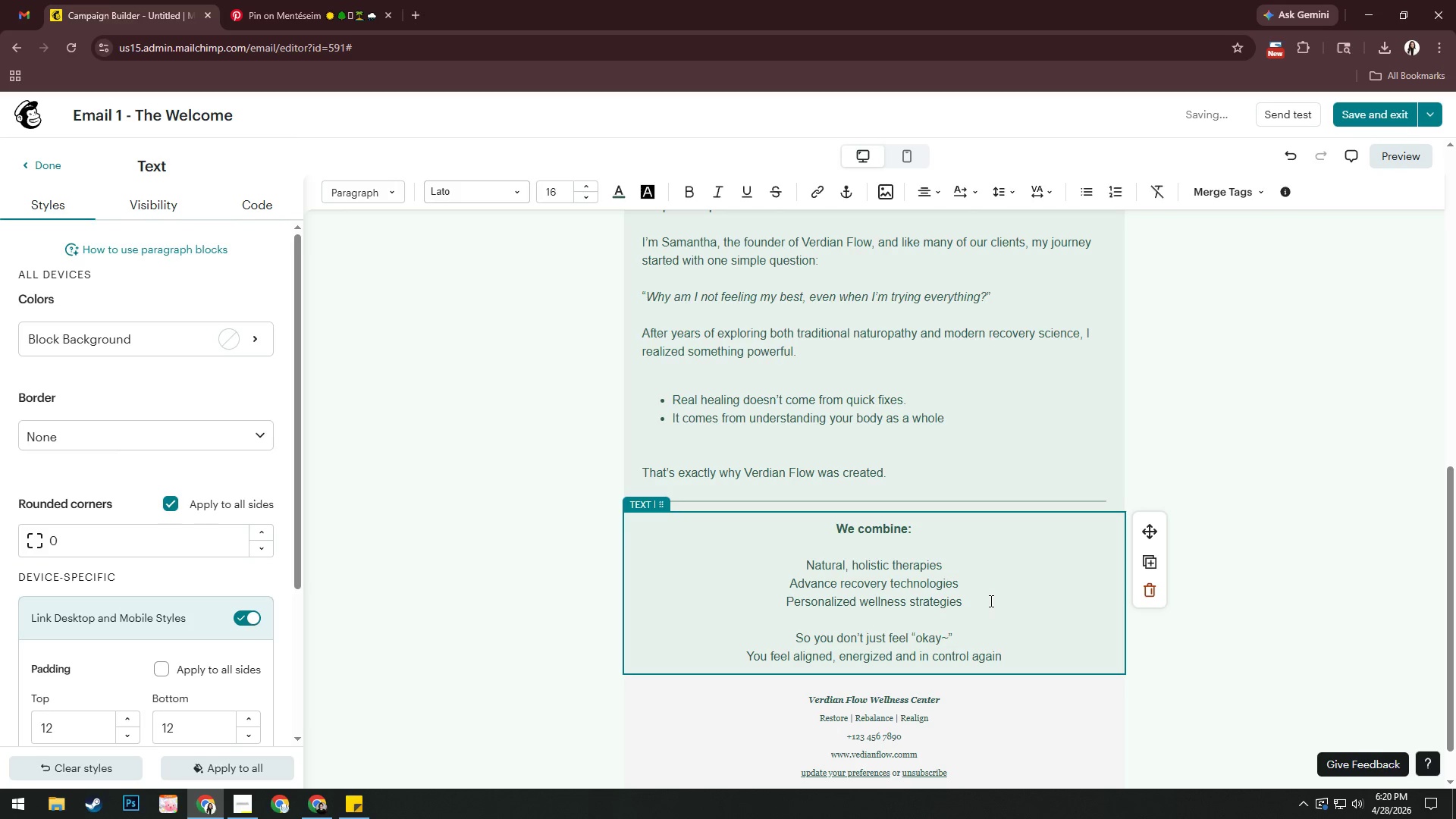 
left_click([1239, 639])
 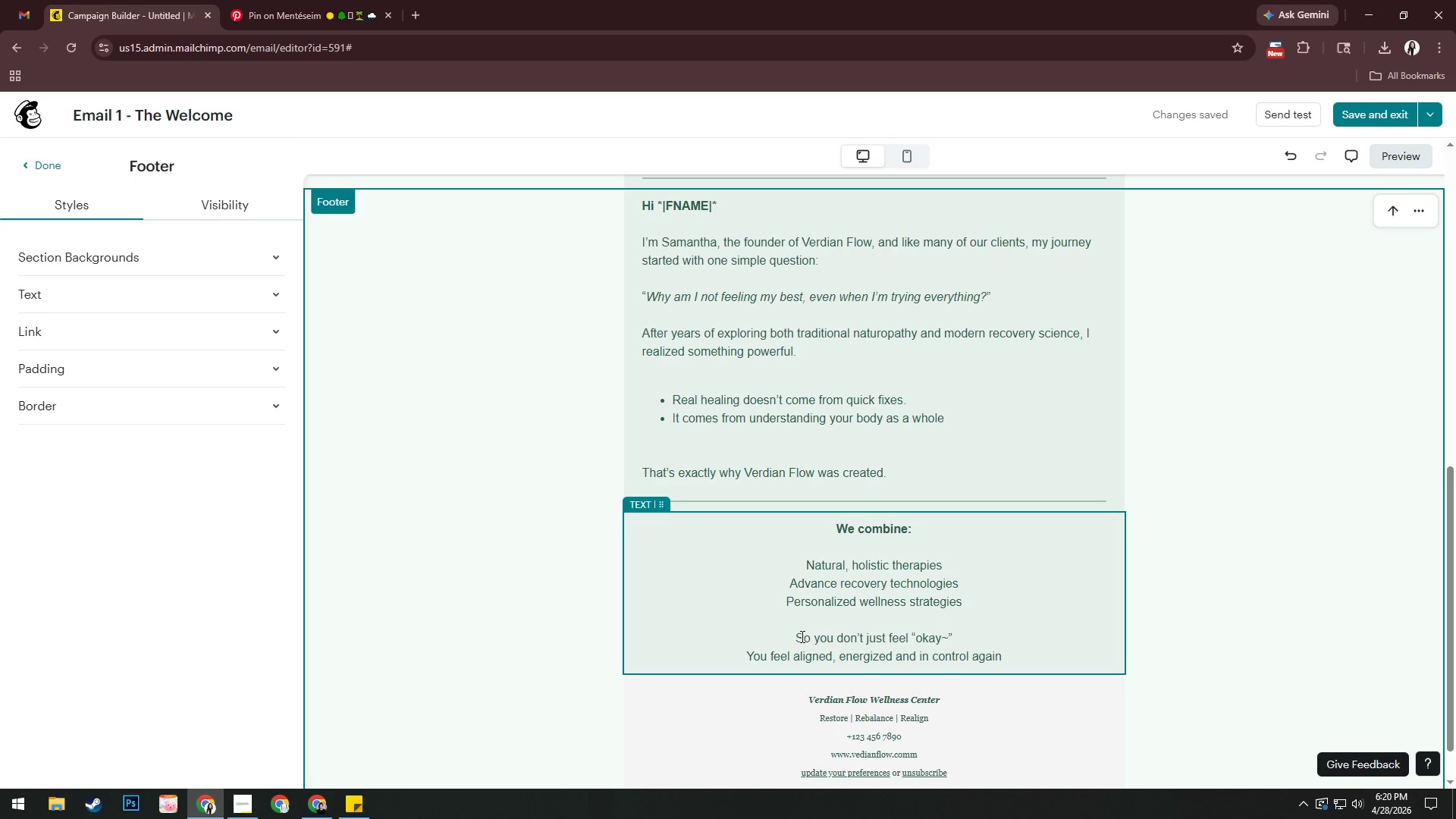 
left_click_drag(start_coordinate=[789, 638], to_coordinate=[987, 637])
 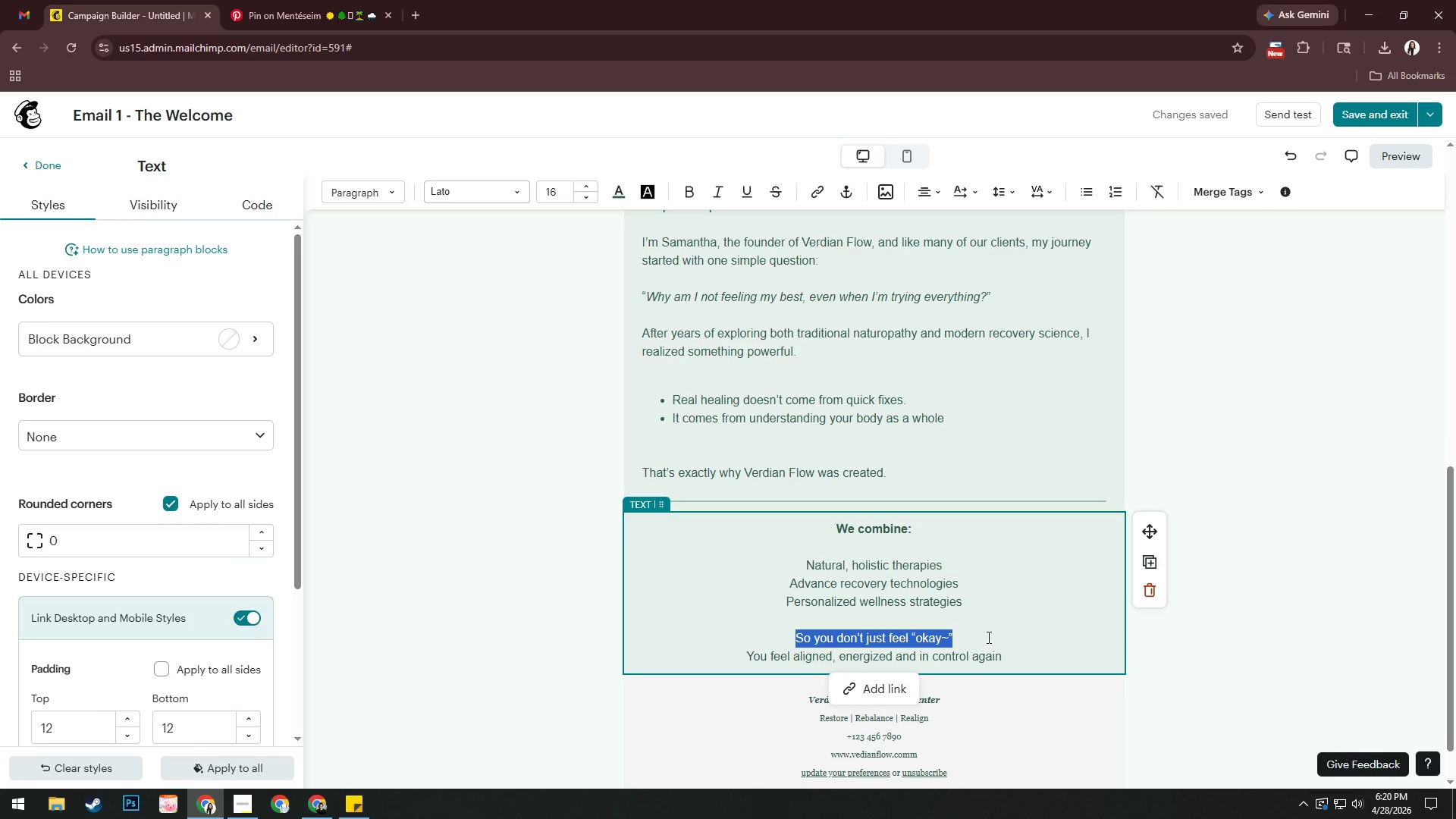 
key(Control+I)
 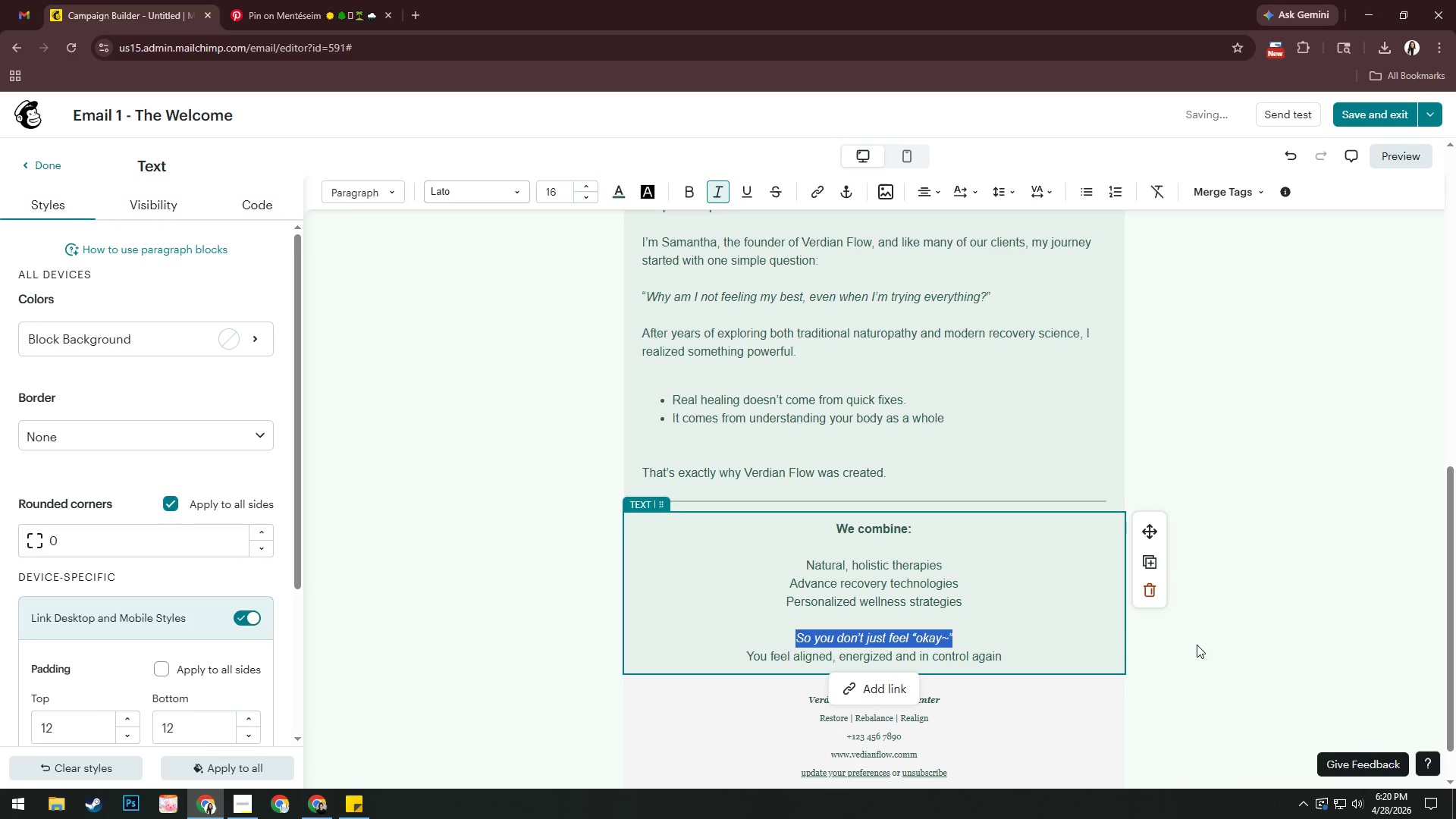 
left_click([1246, 644])
 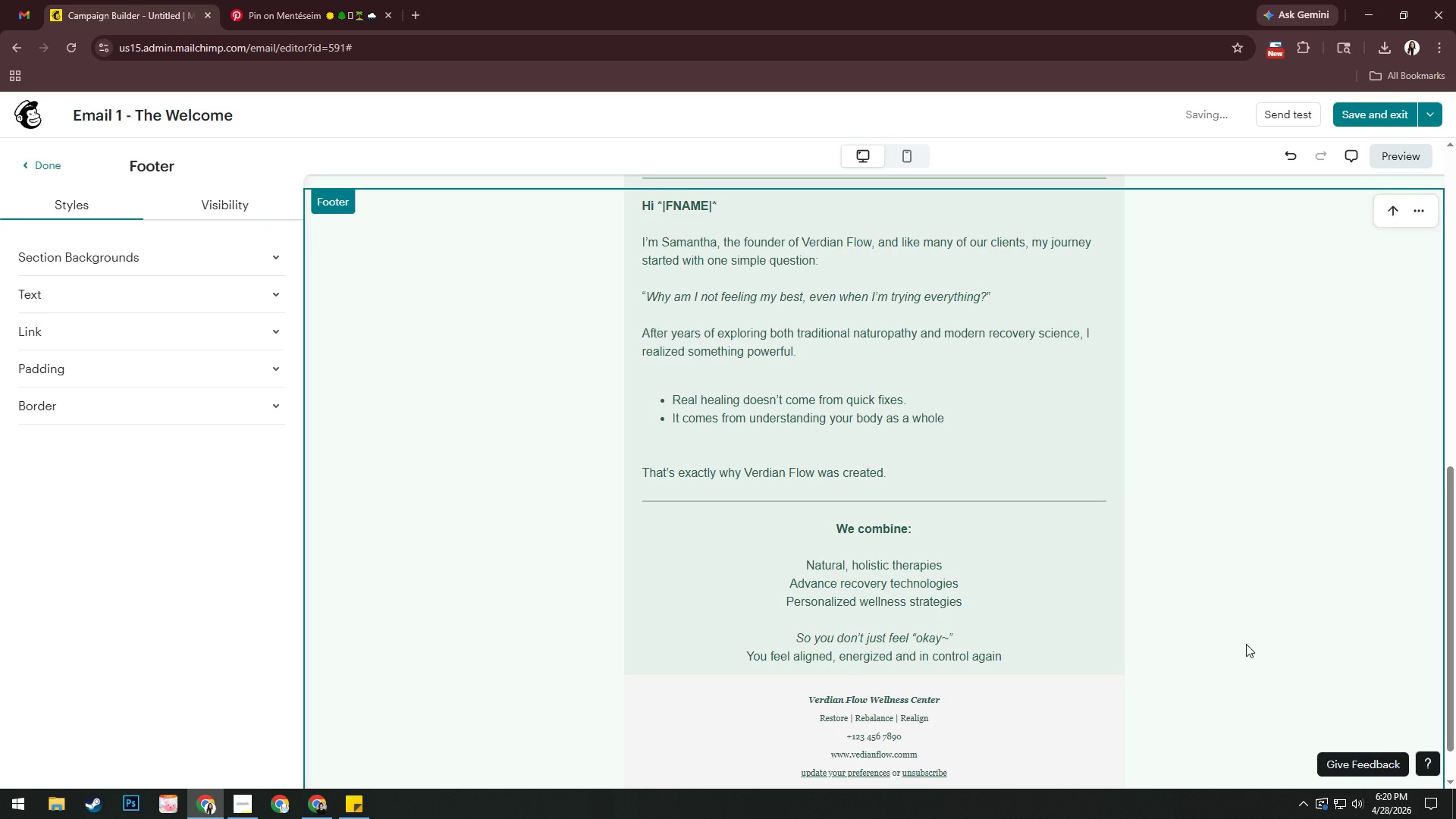 
scroll: coordinate [1232, 588], scroll_direction: up, amount: 11.0
 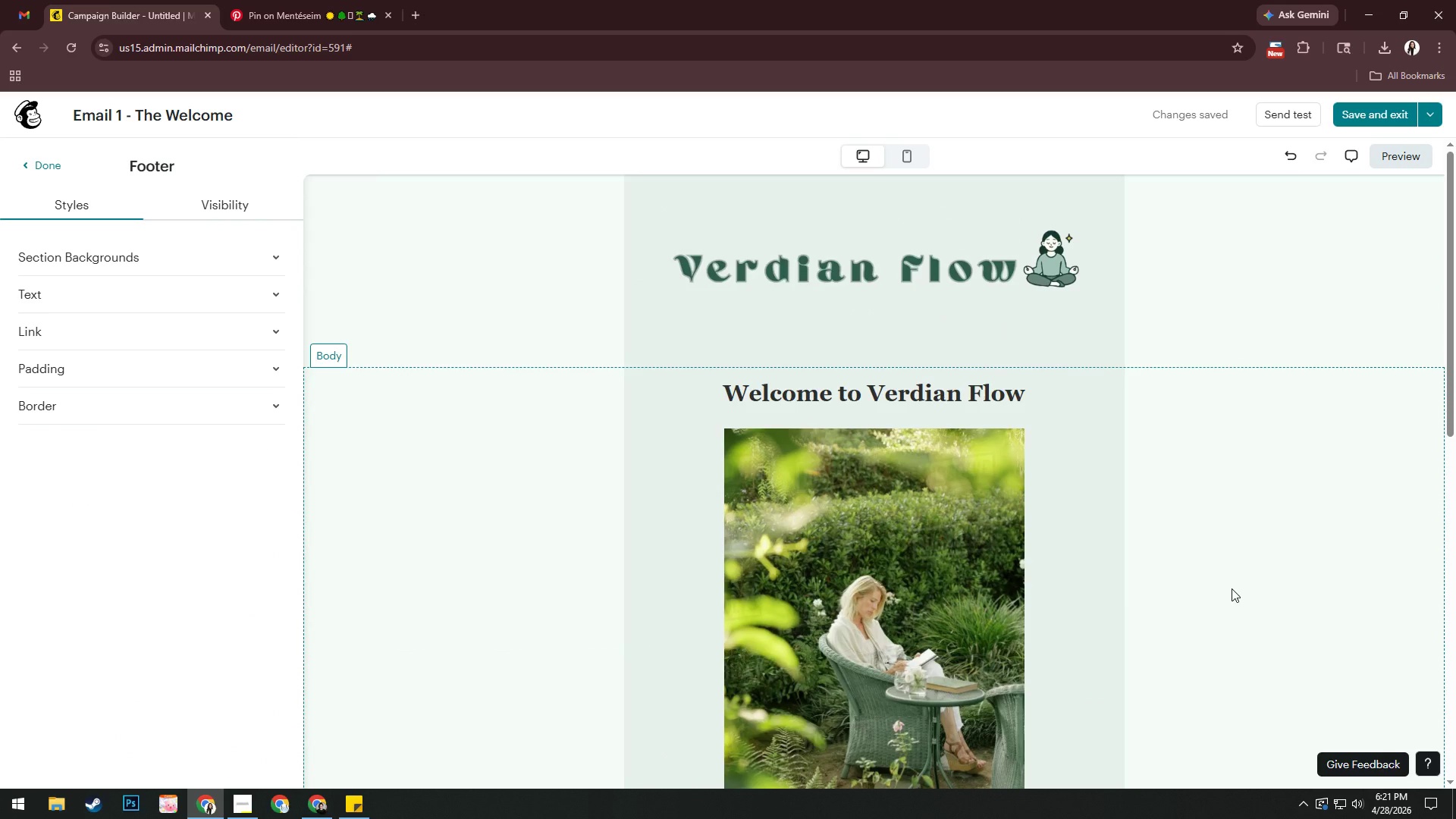 
scroll: coordinate [1232, 588], scroll_direction: down, amount: 11.0
 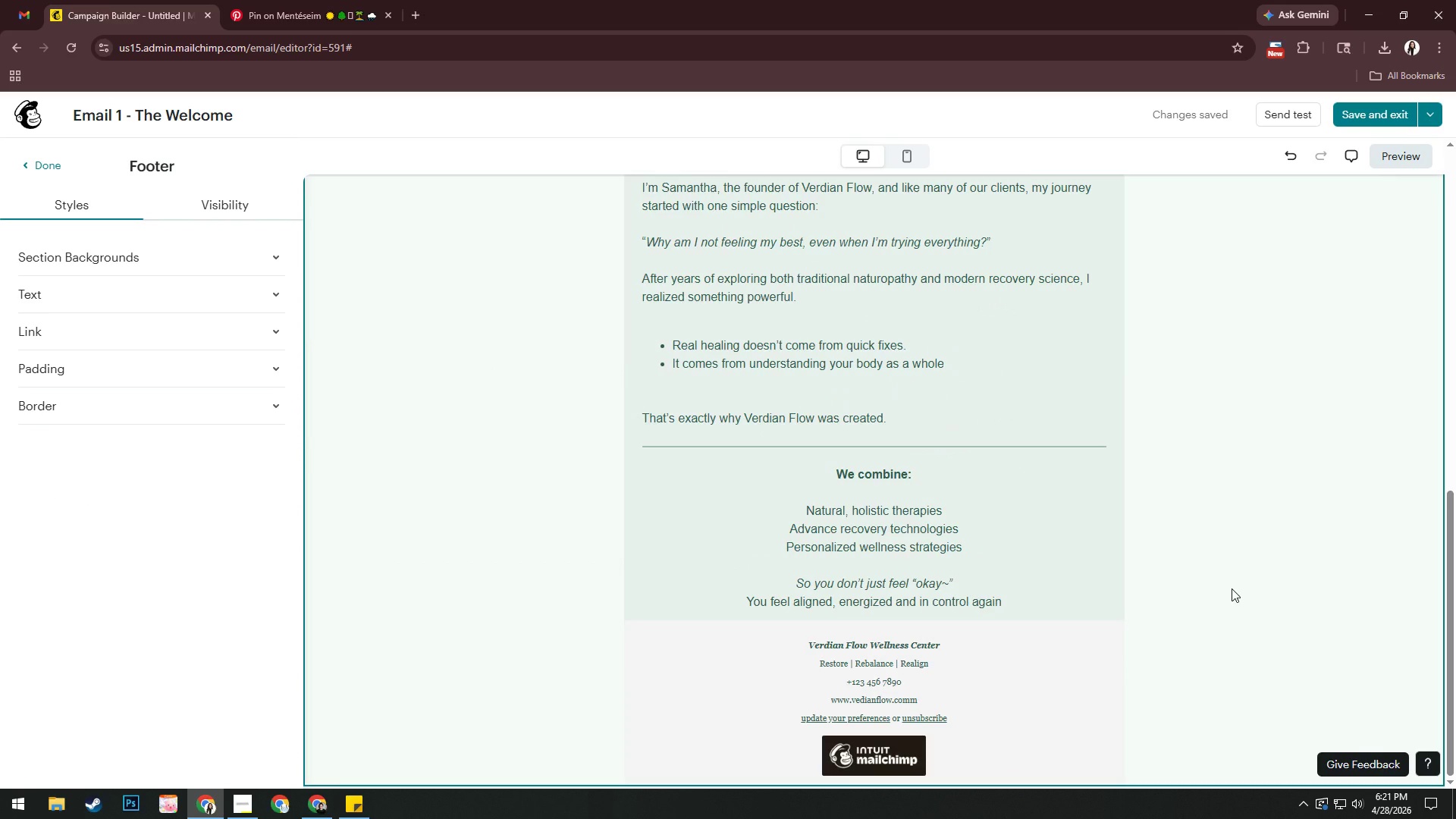 
scroll: coordinate [1232, 588], scroll_direction: up, amount: 2.0
 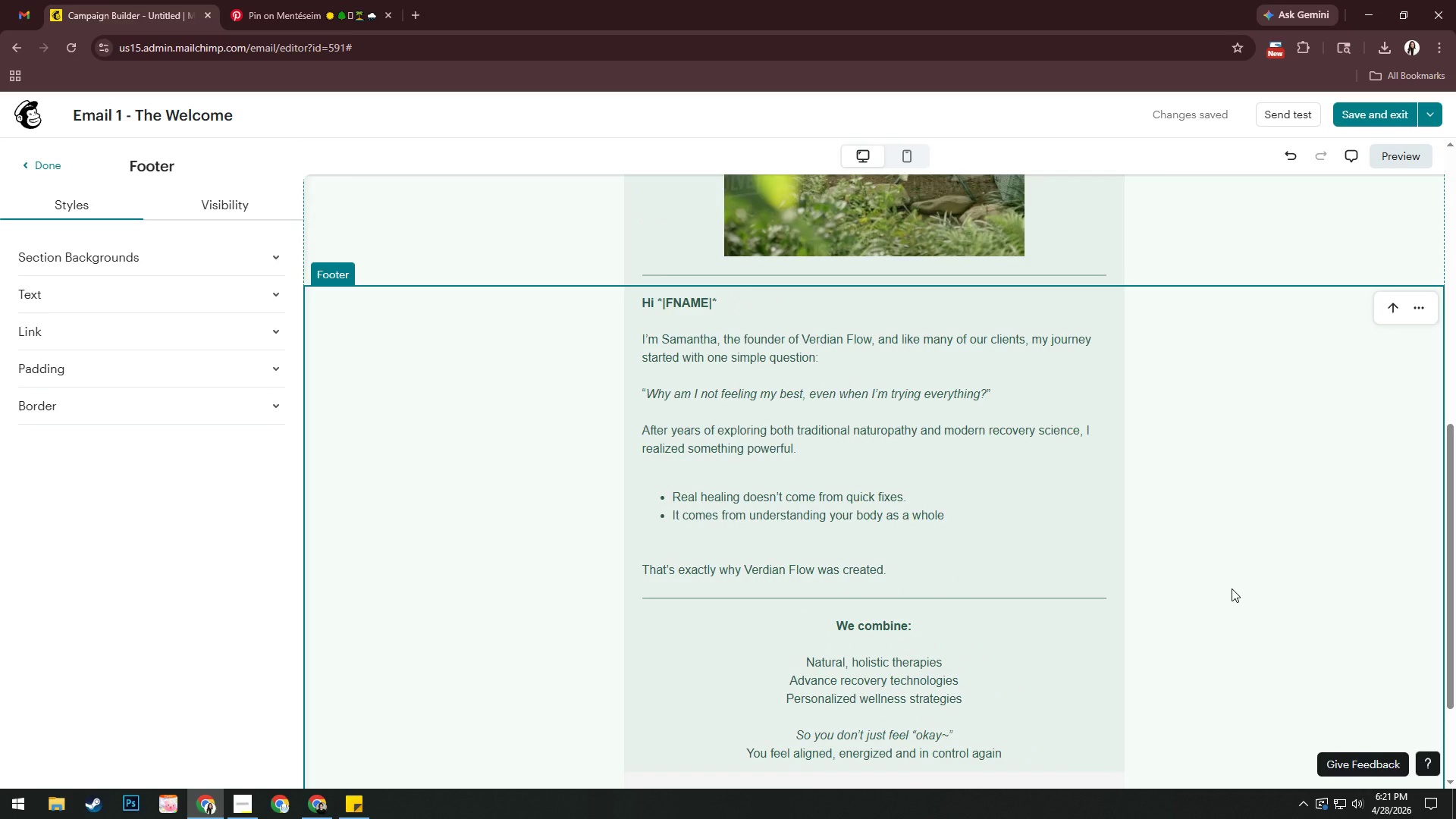 
scroll: coordinate [1232, 588], scroll_direction: down, amount: 9.0
 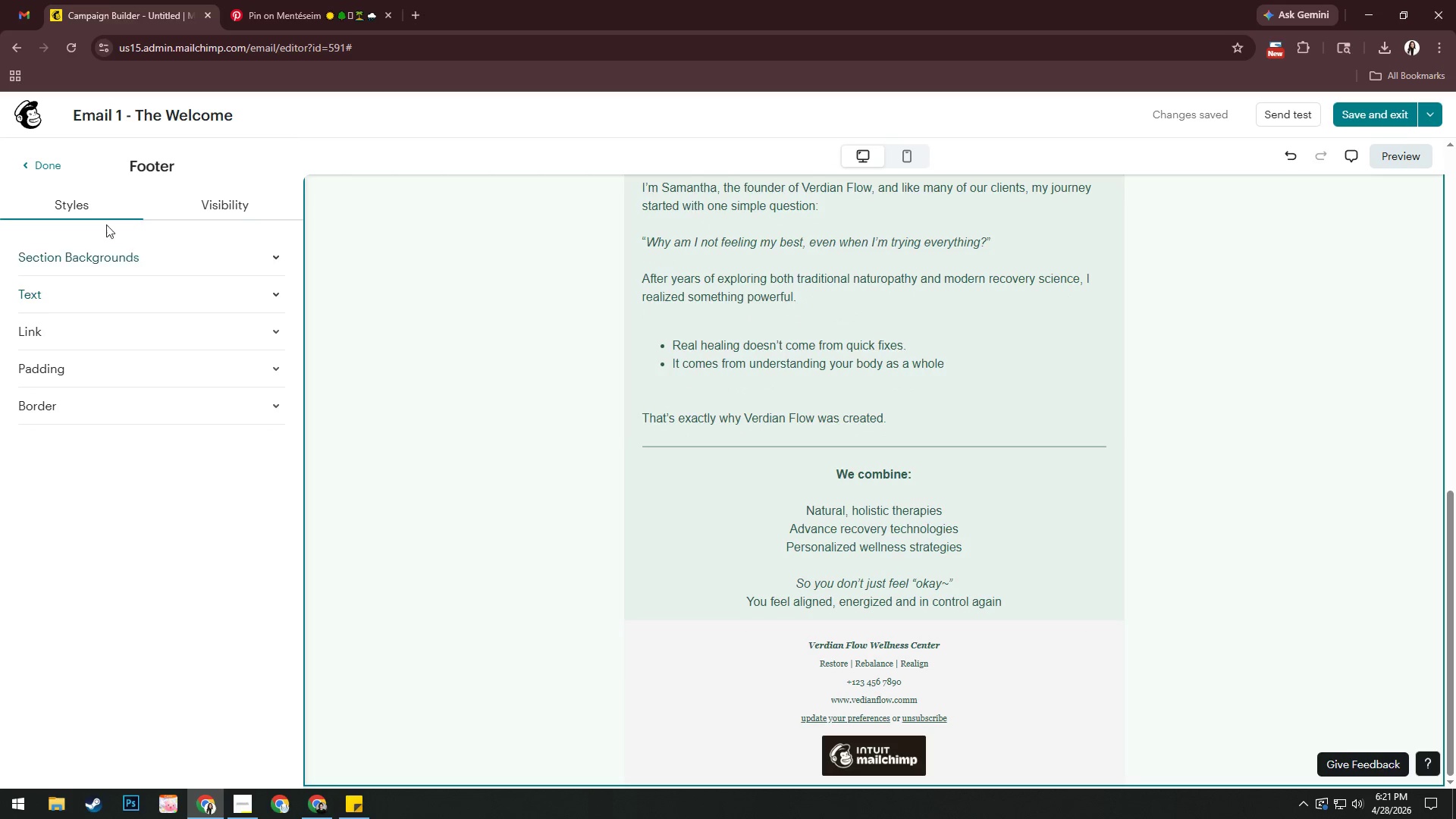 
left_click([52, 162])
 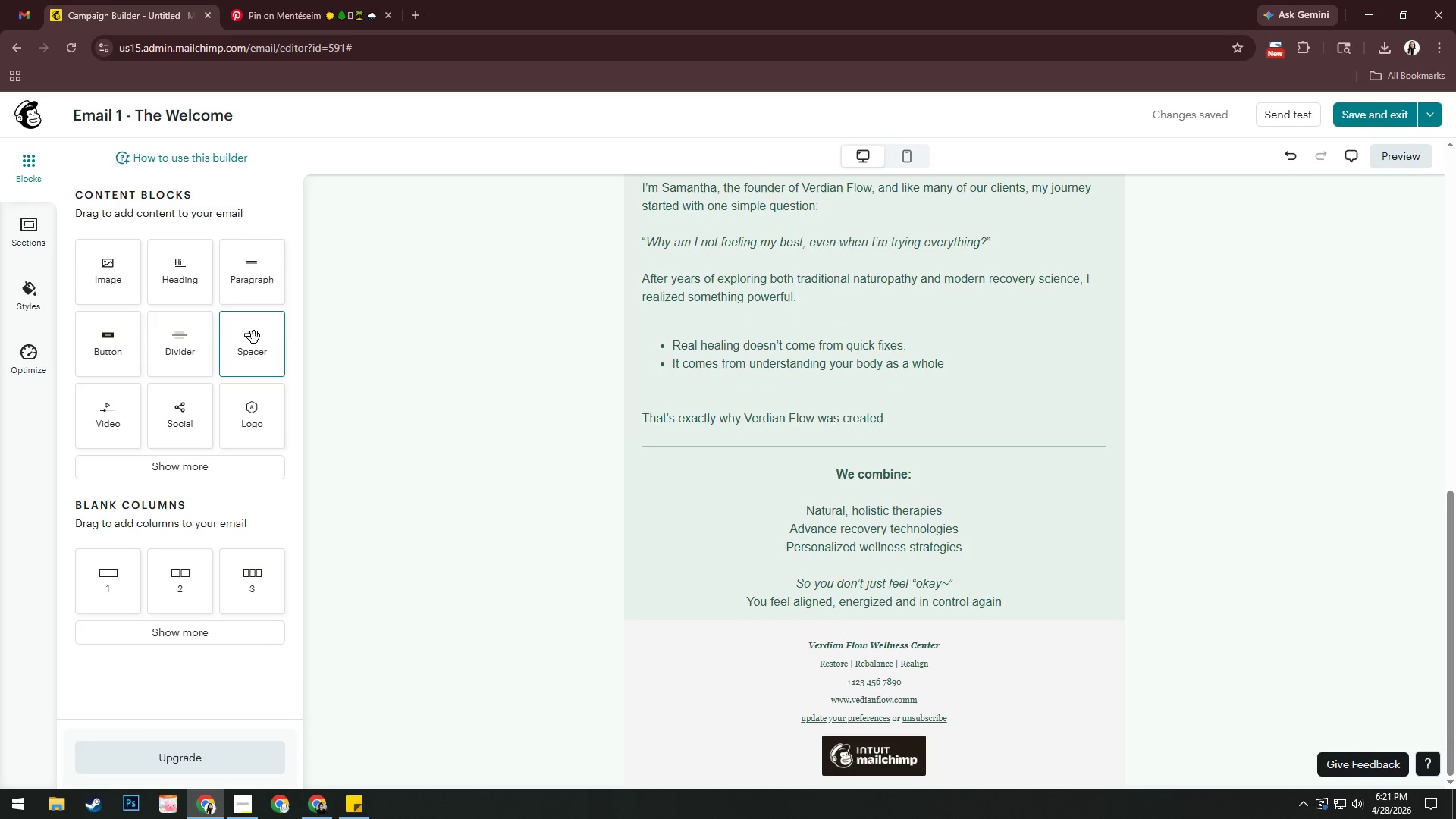 
left_click_drag(start_coordinate=[190, 343], to_coordinate=[975, 600])
 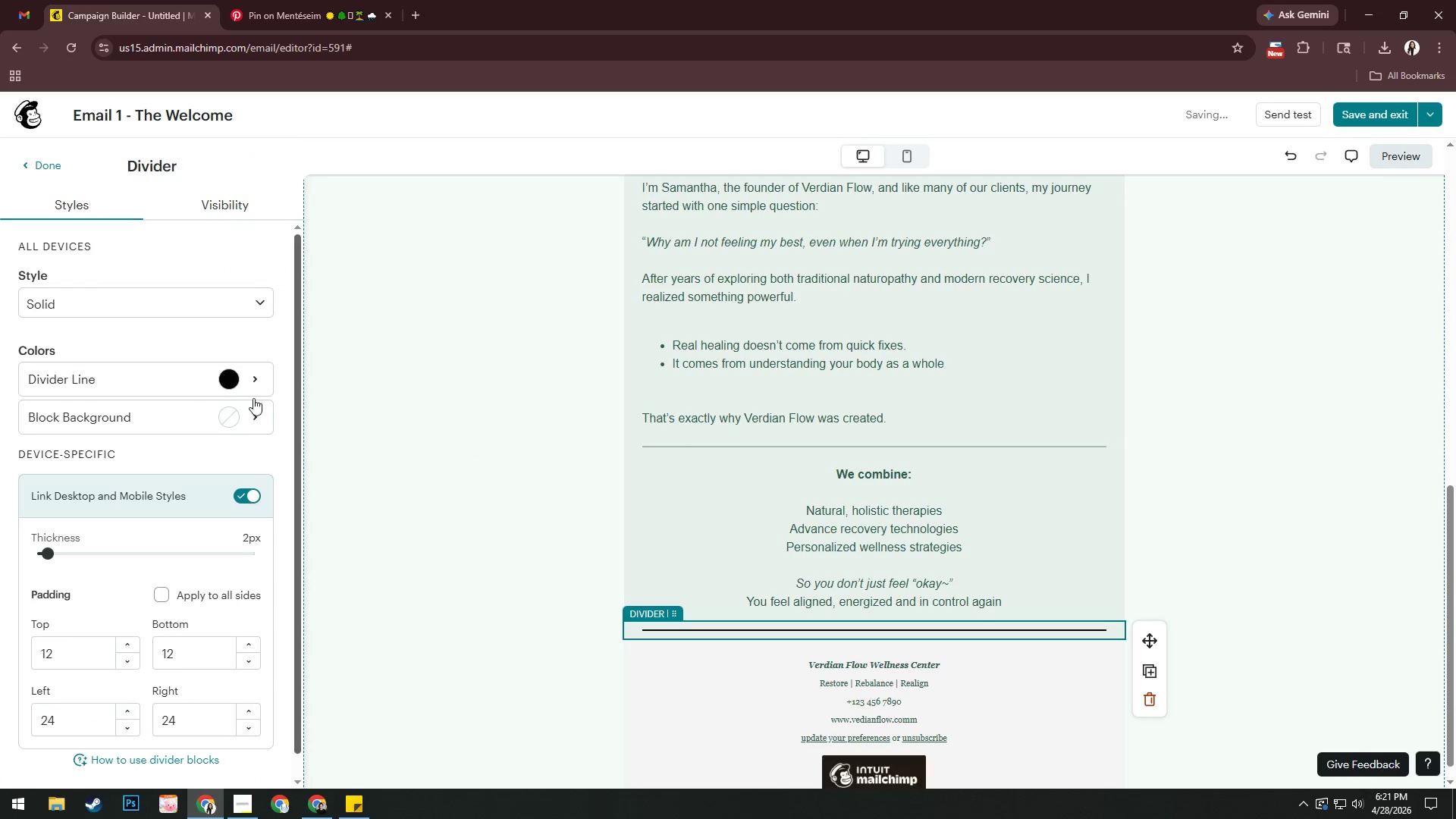 
left_click([245, 384])
 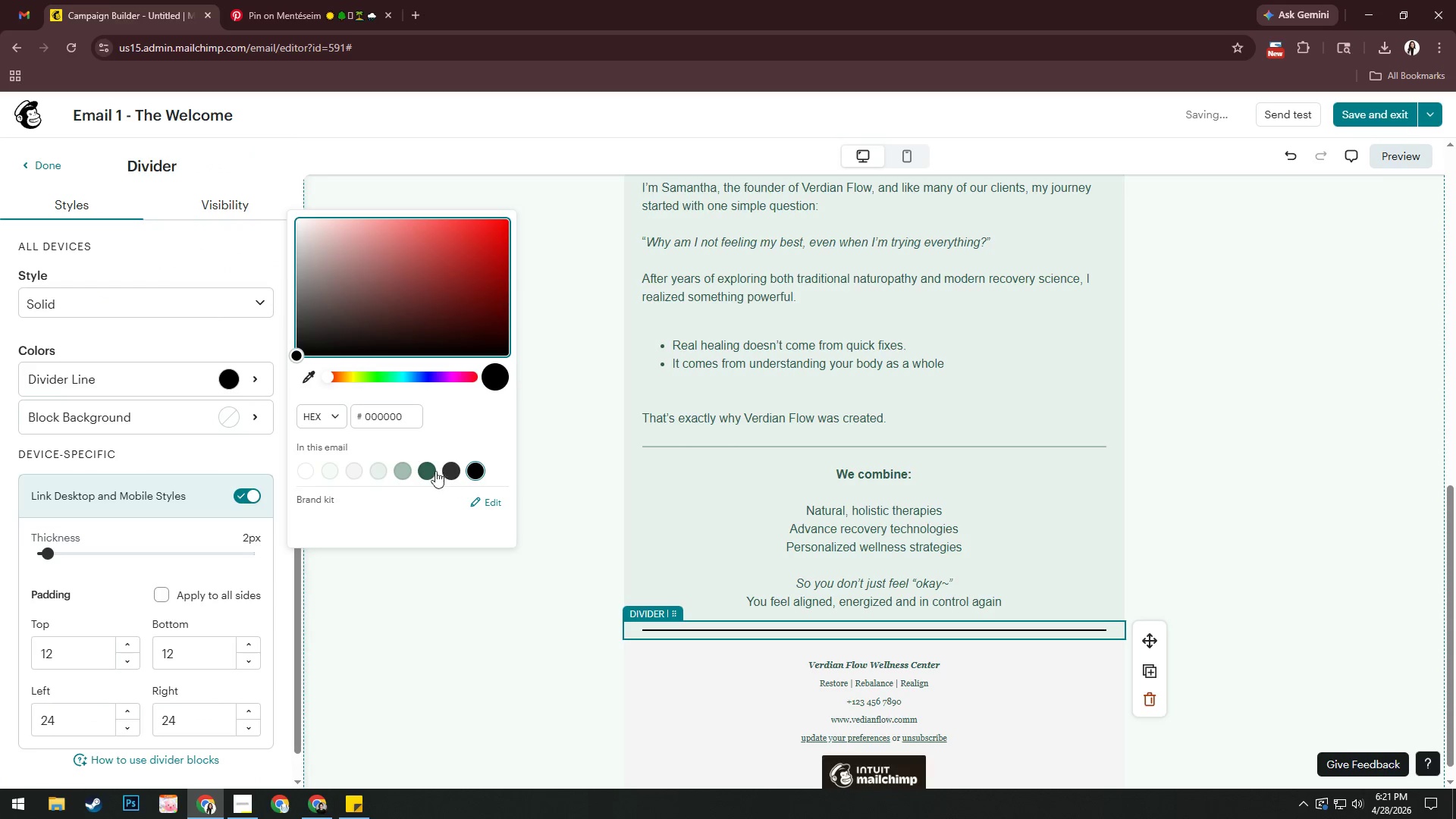 
left_click([426, 470])
 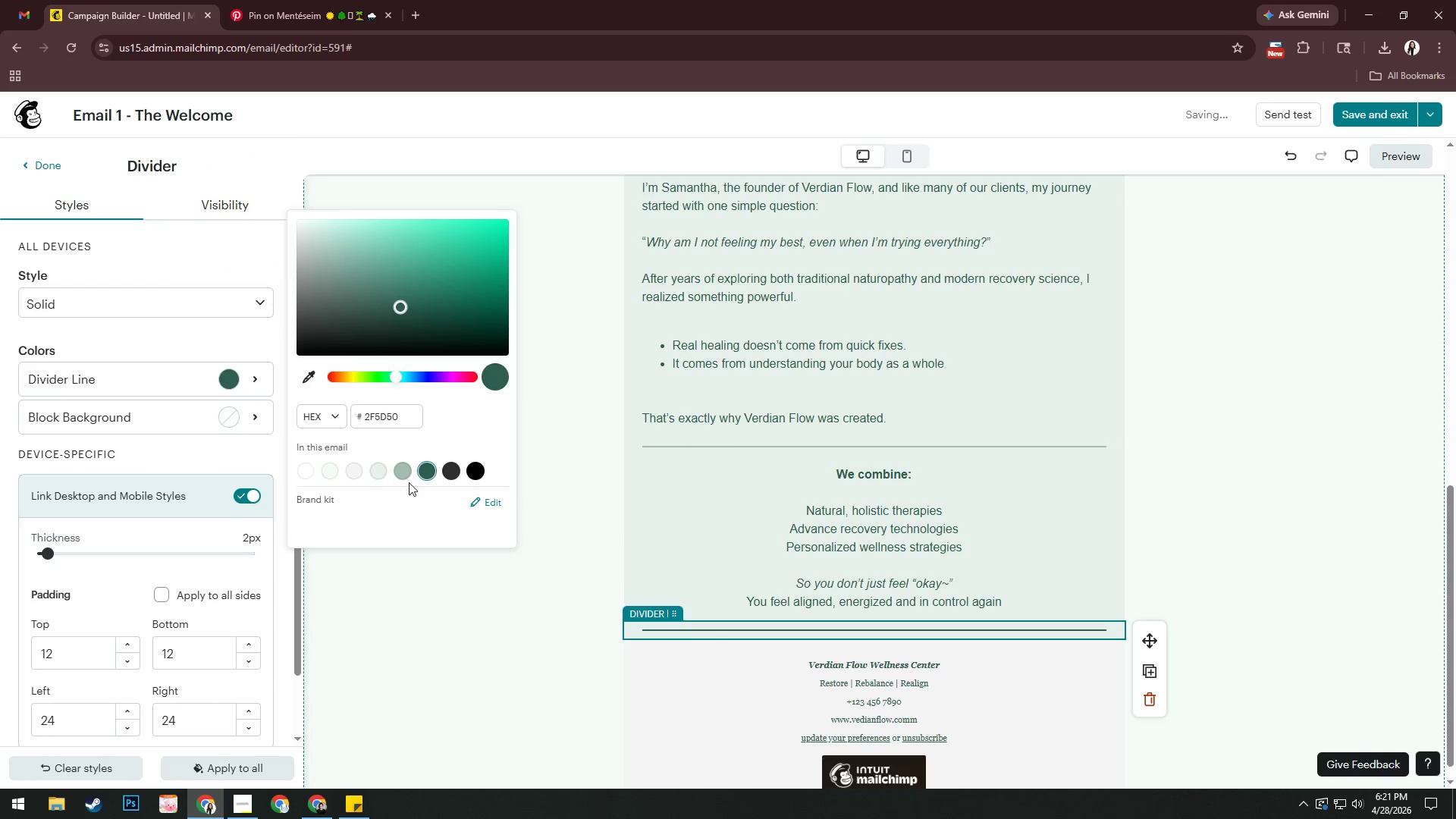 
left_click([400, 471])
 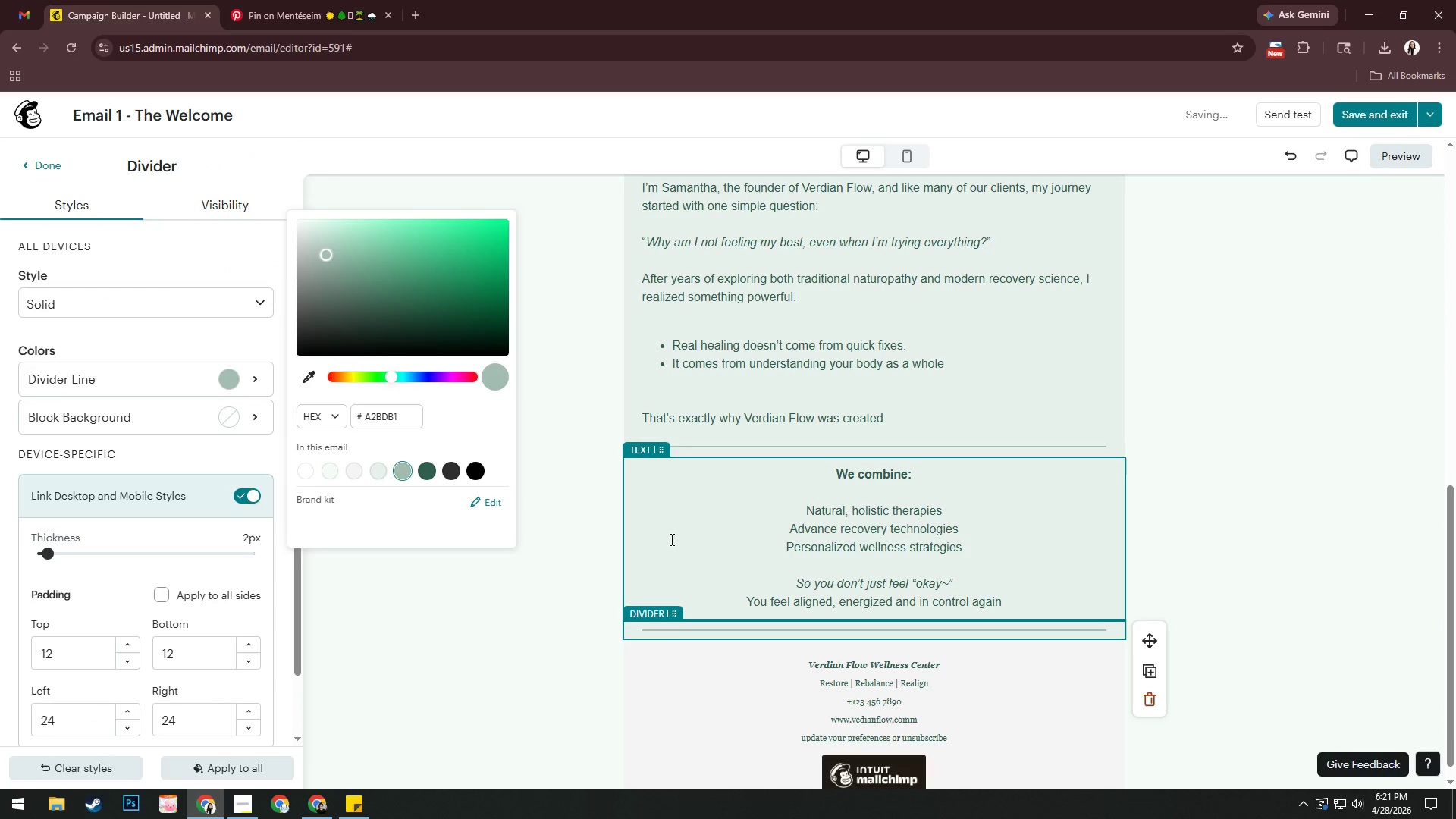 
left_click([670, 539])
 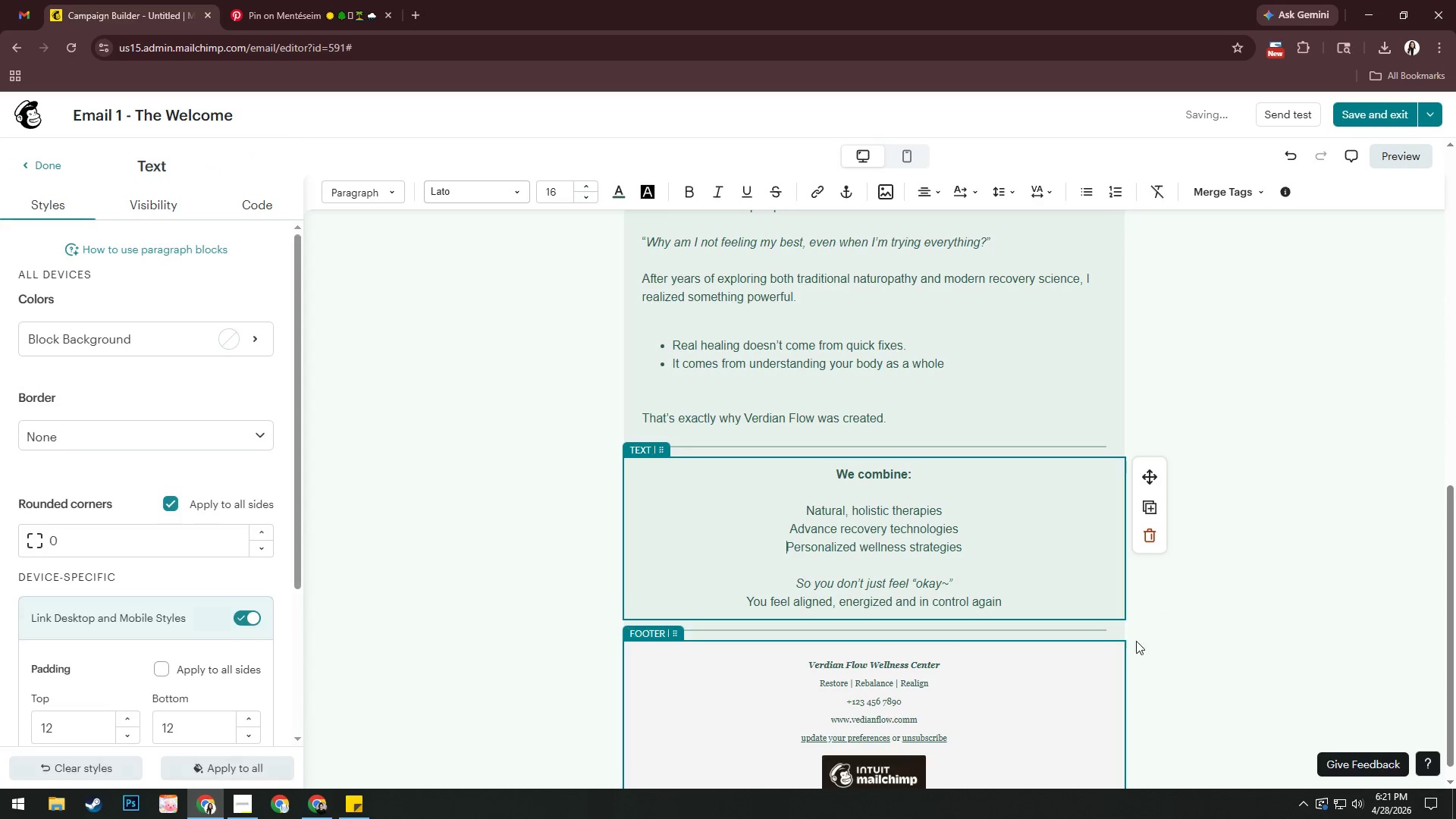 
left_click([1300, 639])
 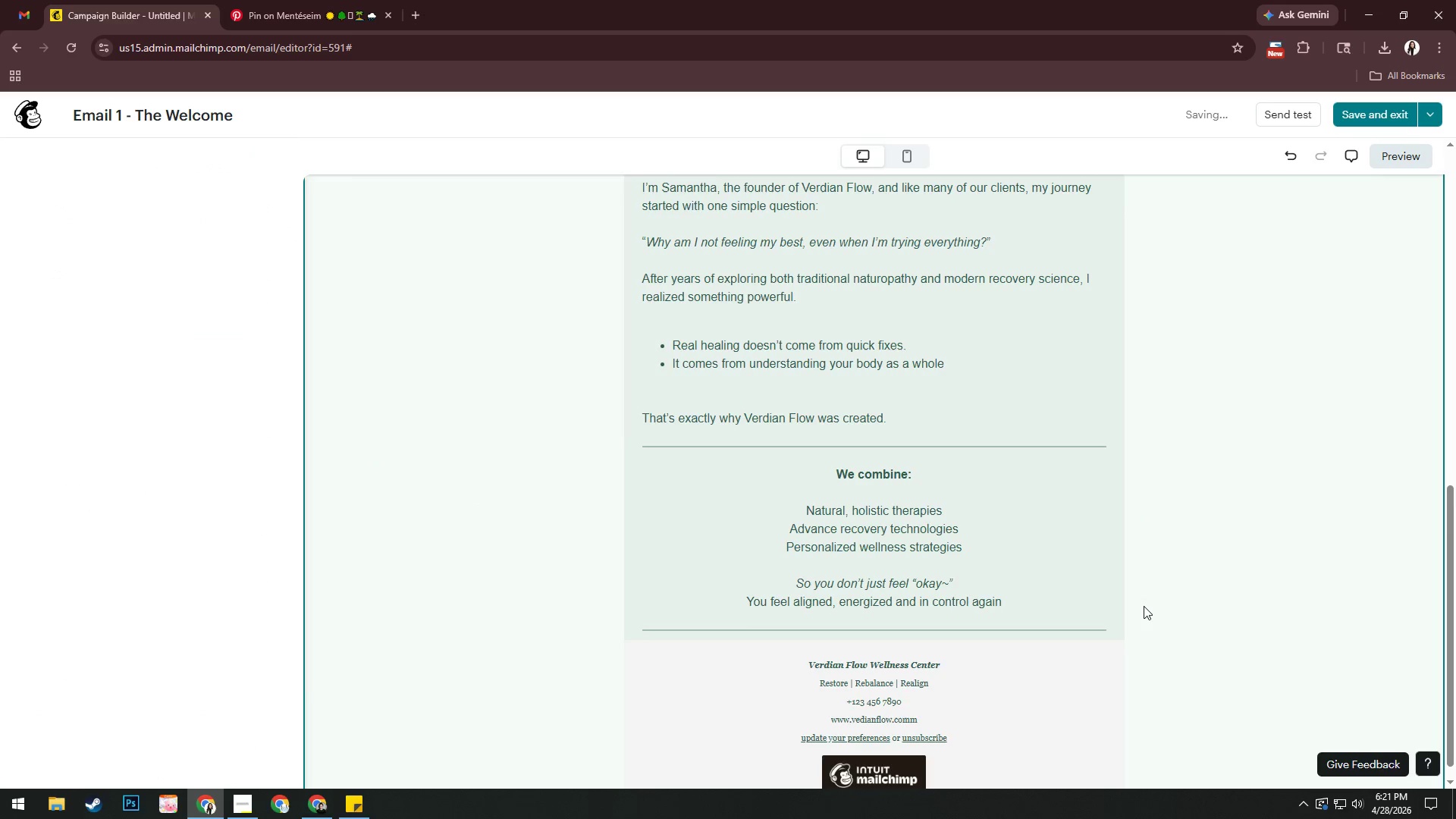 
scroll: coordinate [1144, 605], scroll_direction: down, amount: 3.0
 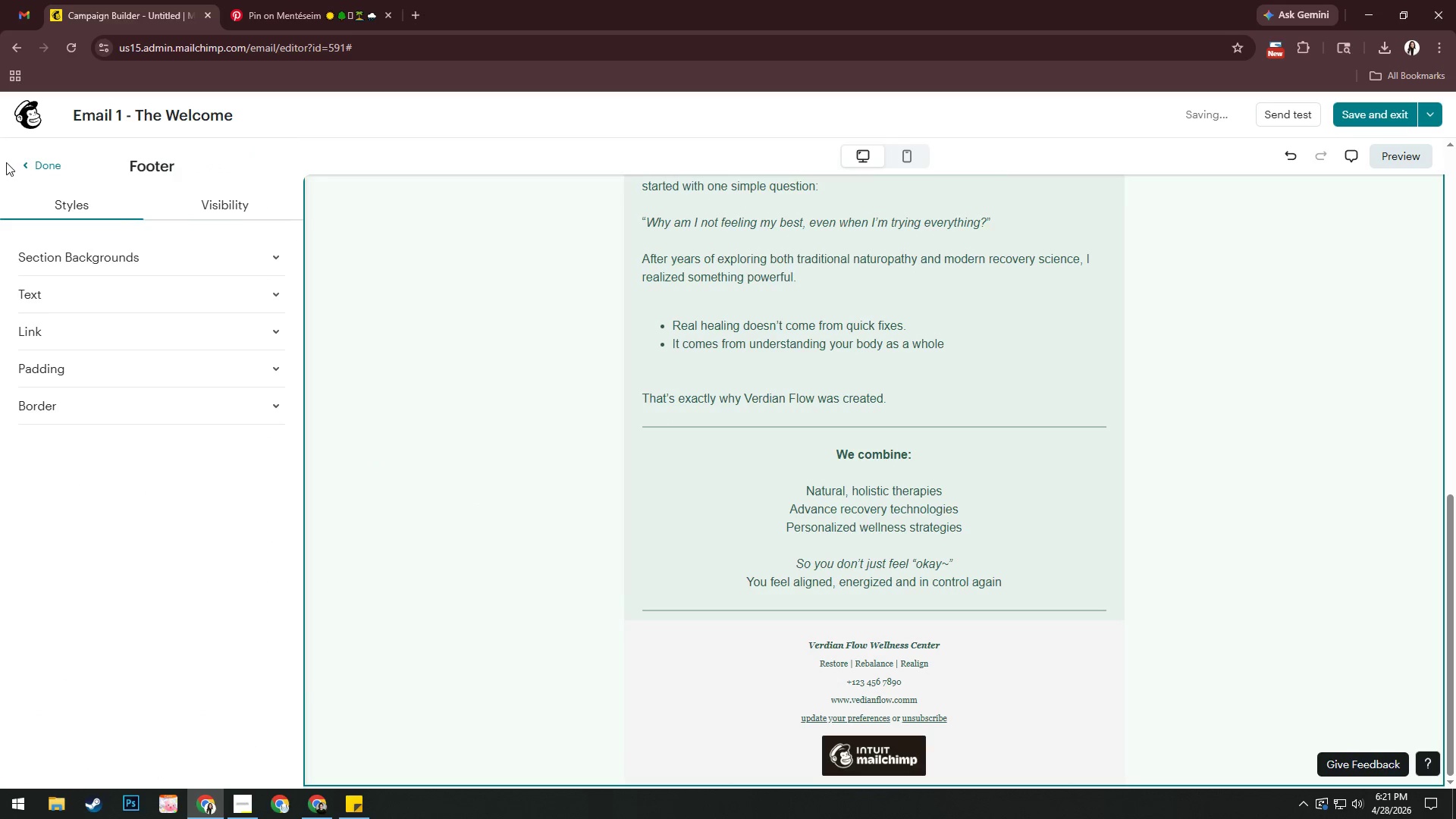 
left_click([34, 159])
 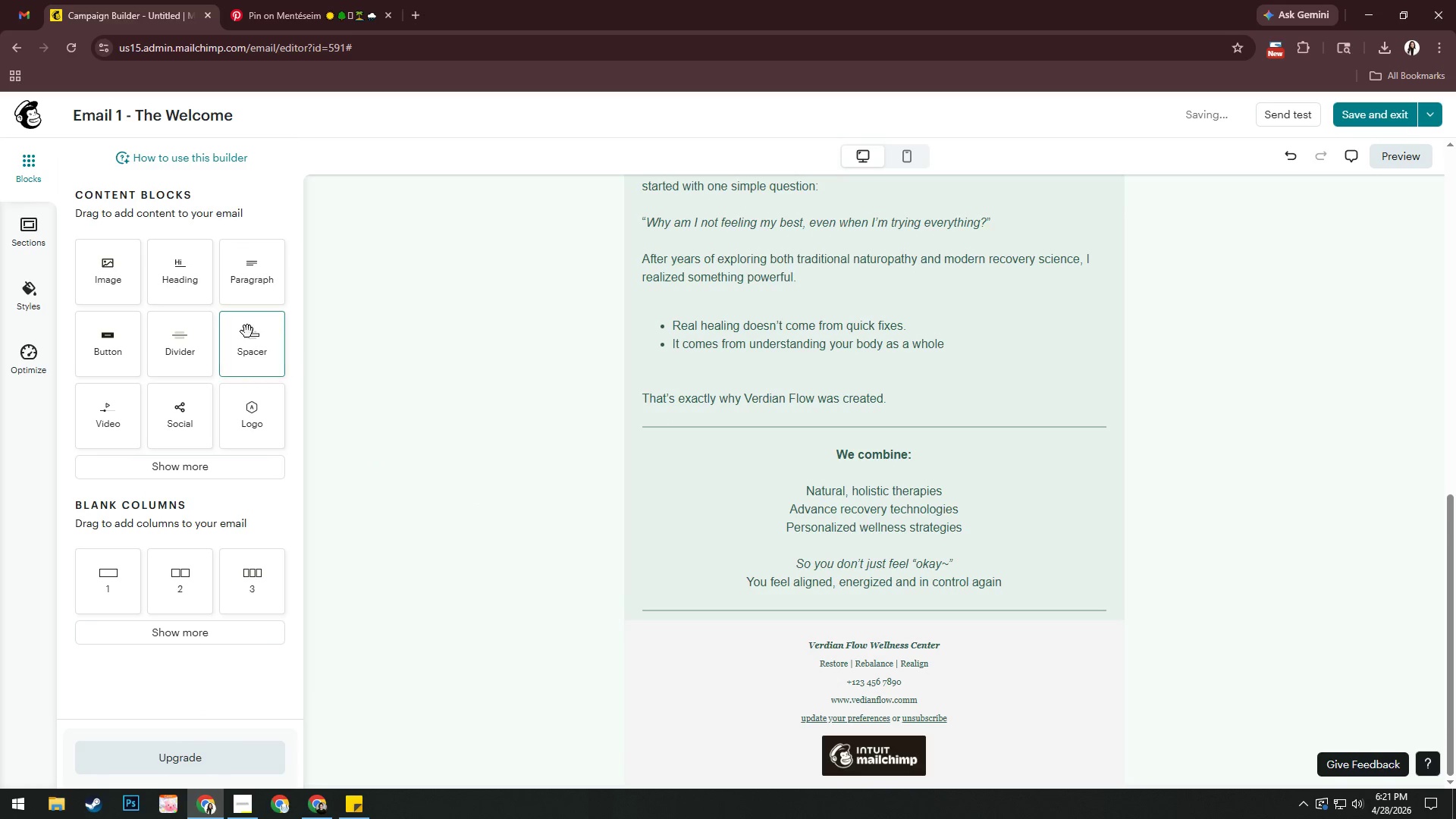 
left_click_drag(start_coordinate=[259, 279], to_coordinate=[962, 624])
 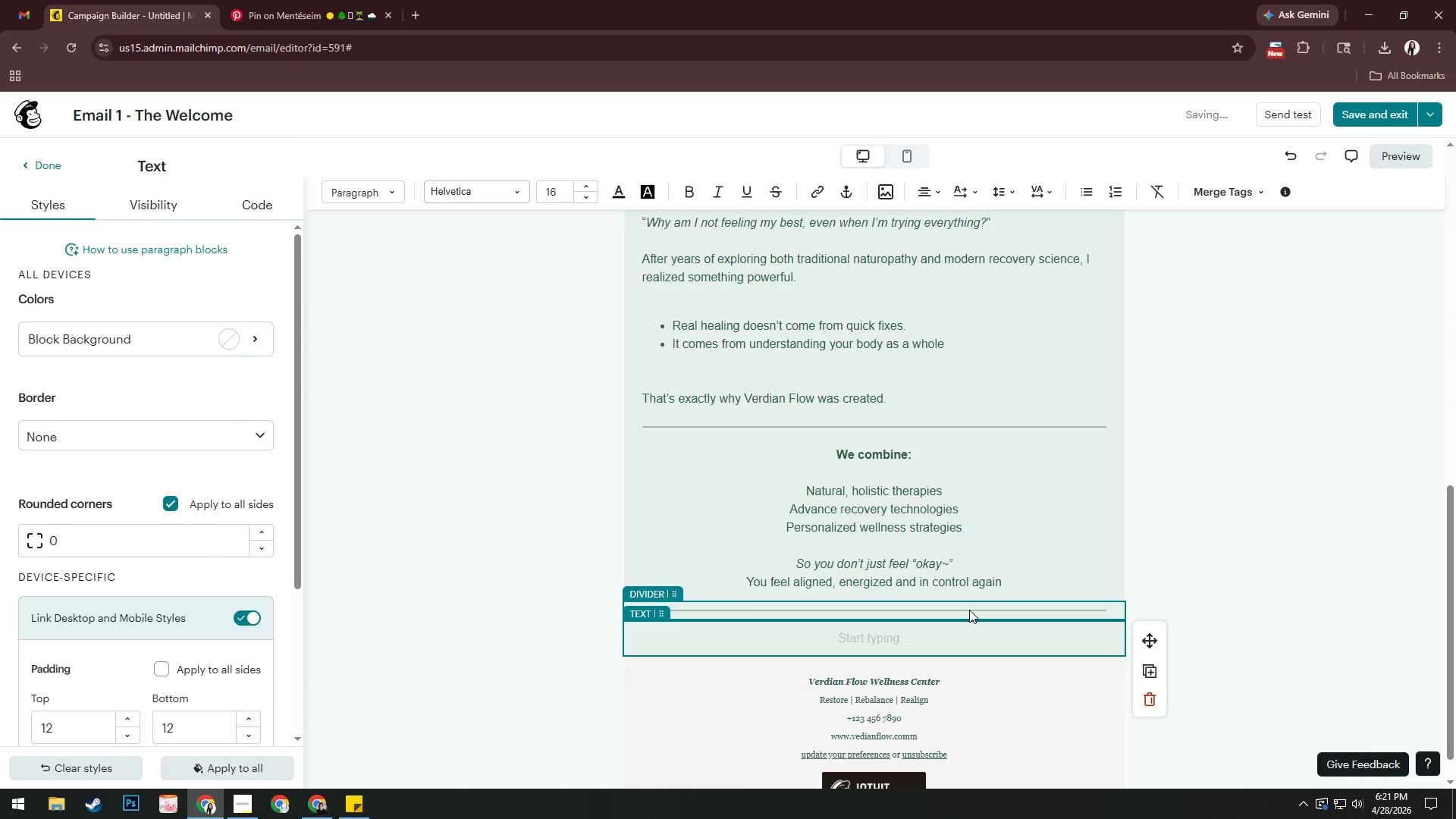 
wait(8.44)
 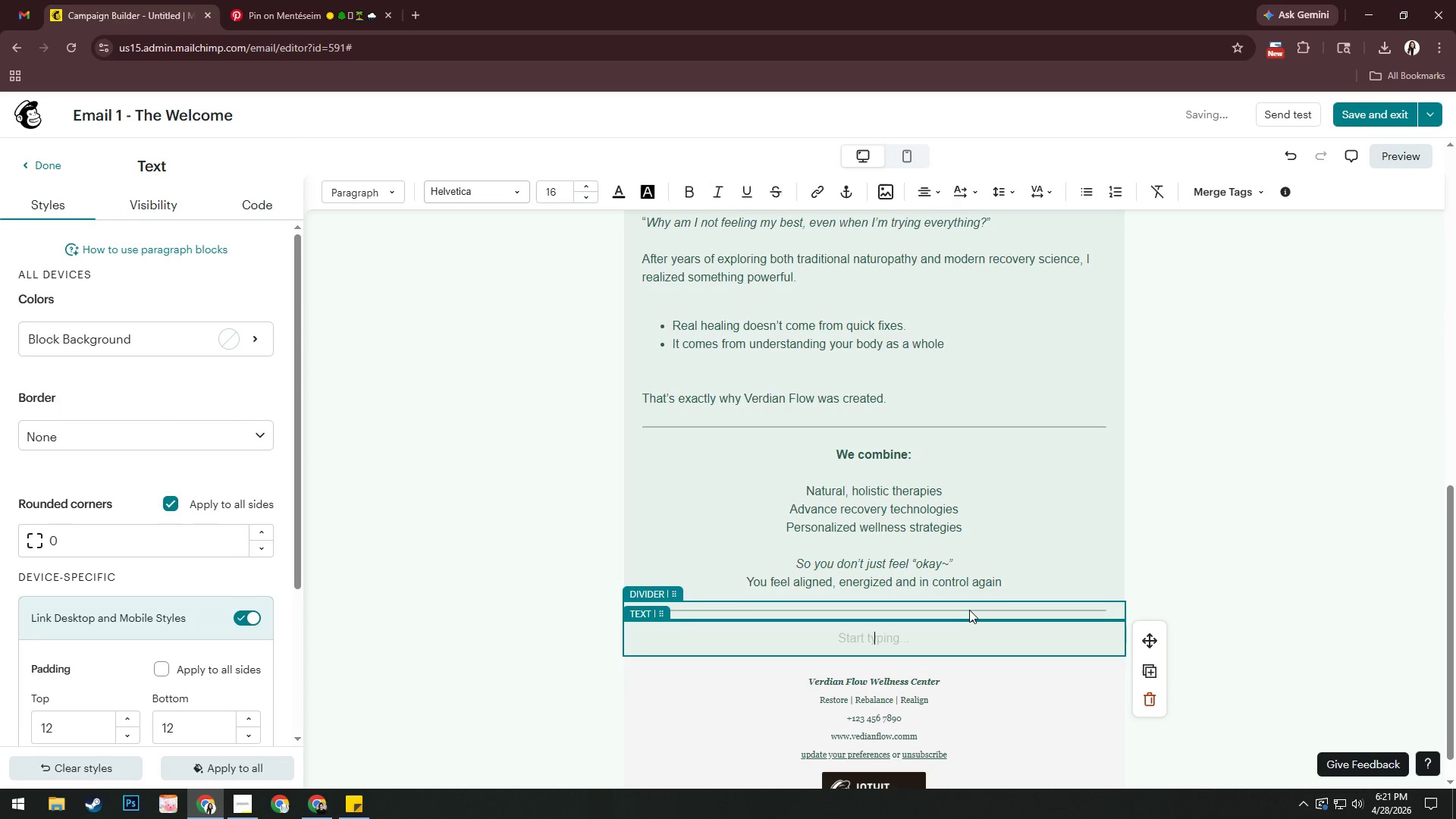 
type(No)
key(Backspace)
key(Backspace)
type(No matter )
 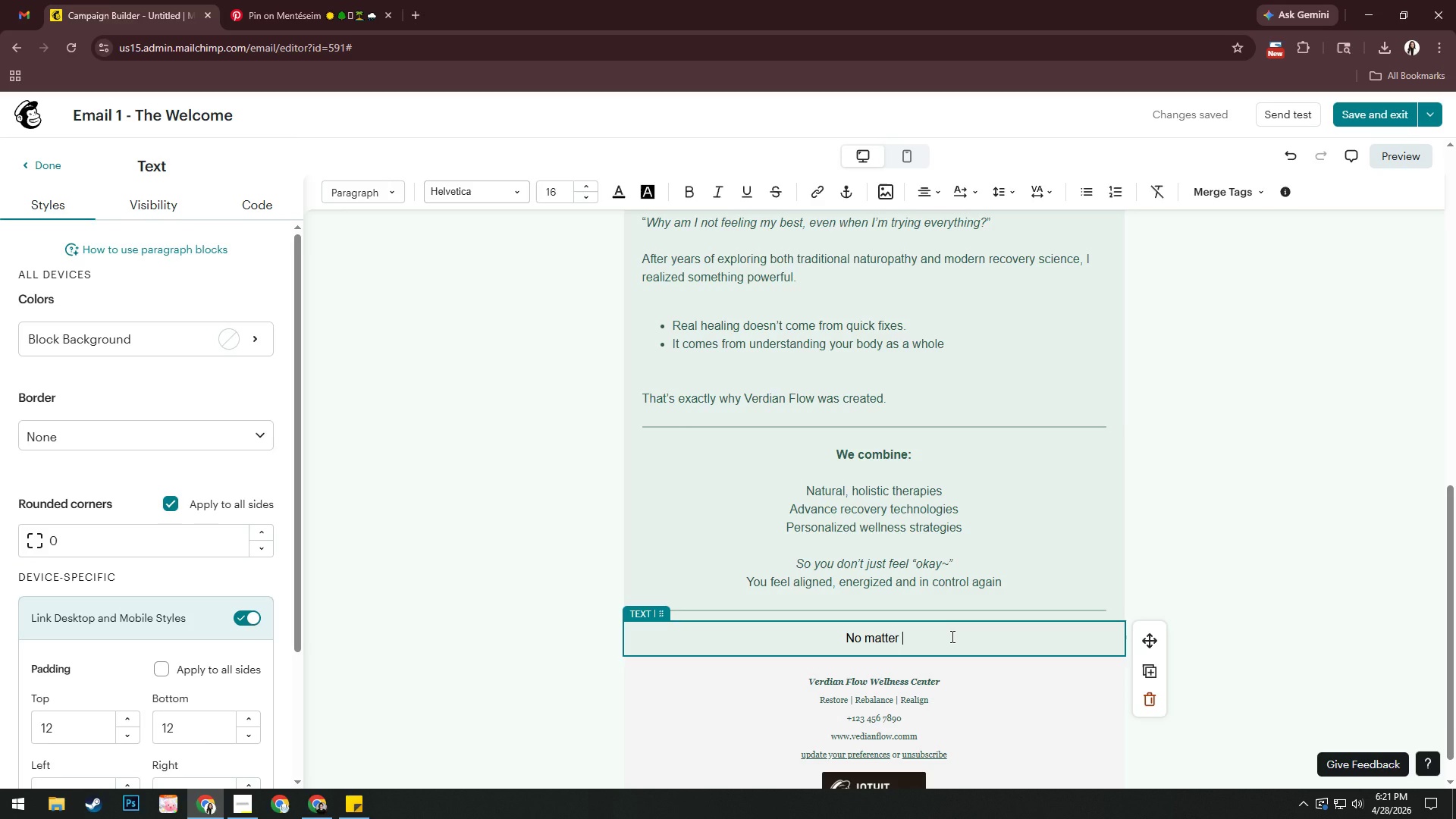 
wait(12.61)
 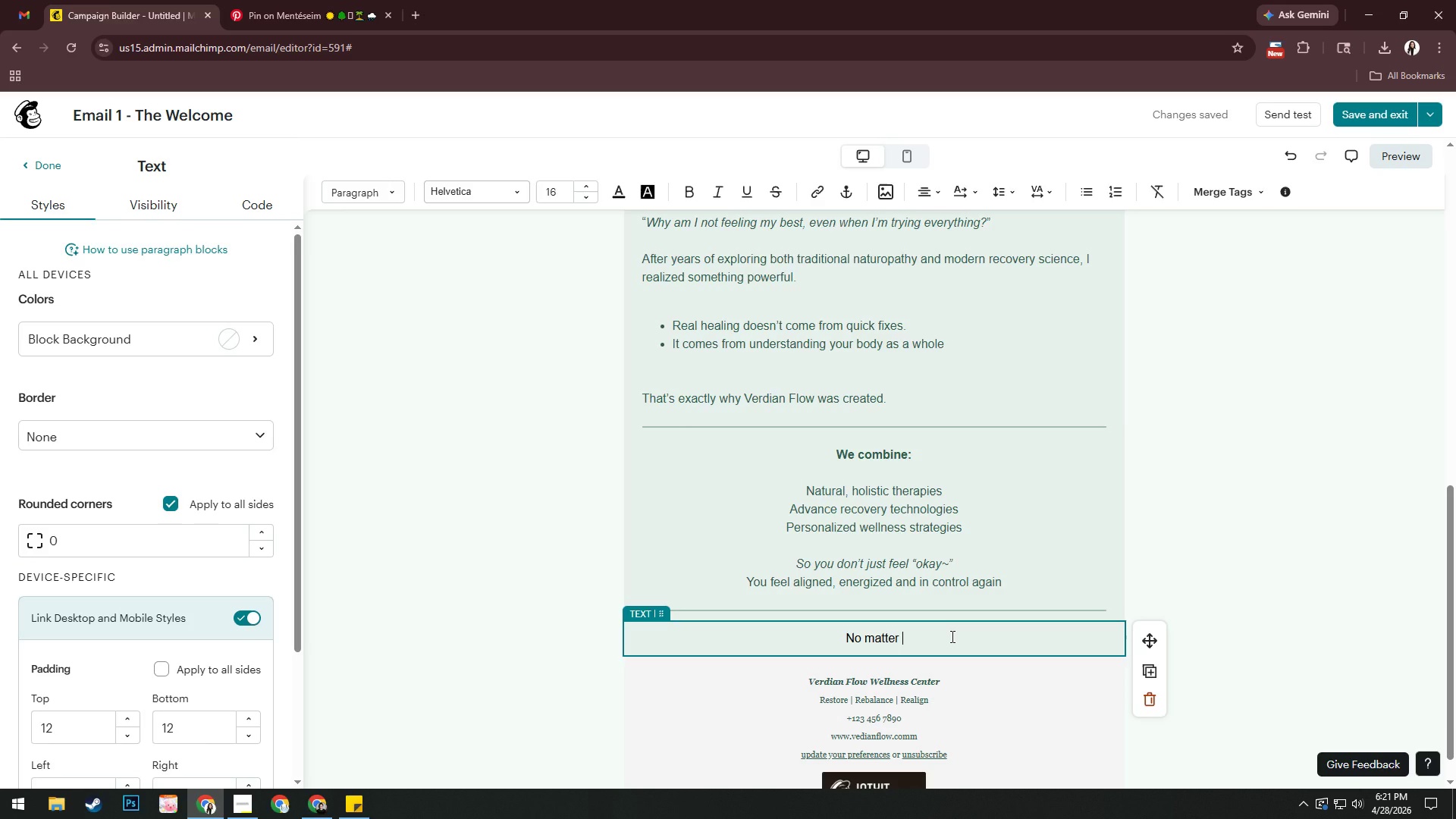 
type(where you are in your journey)
 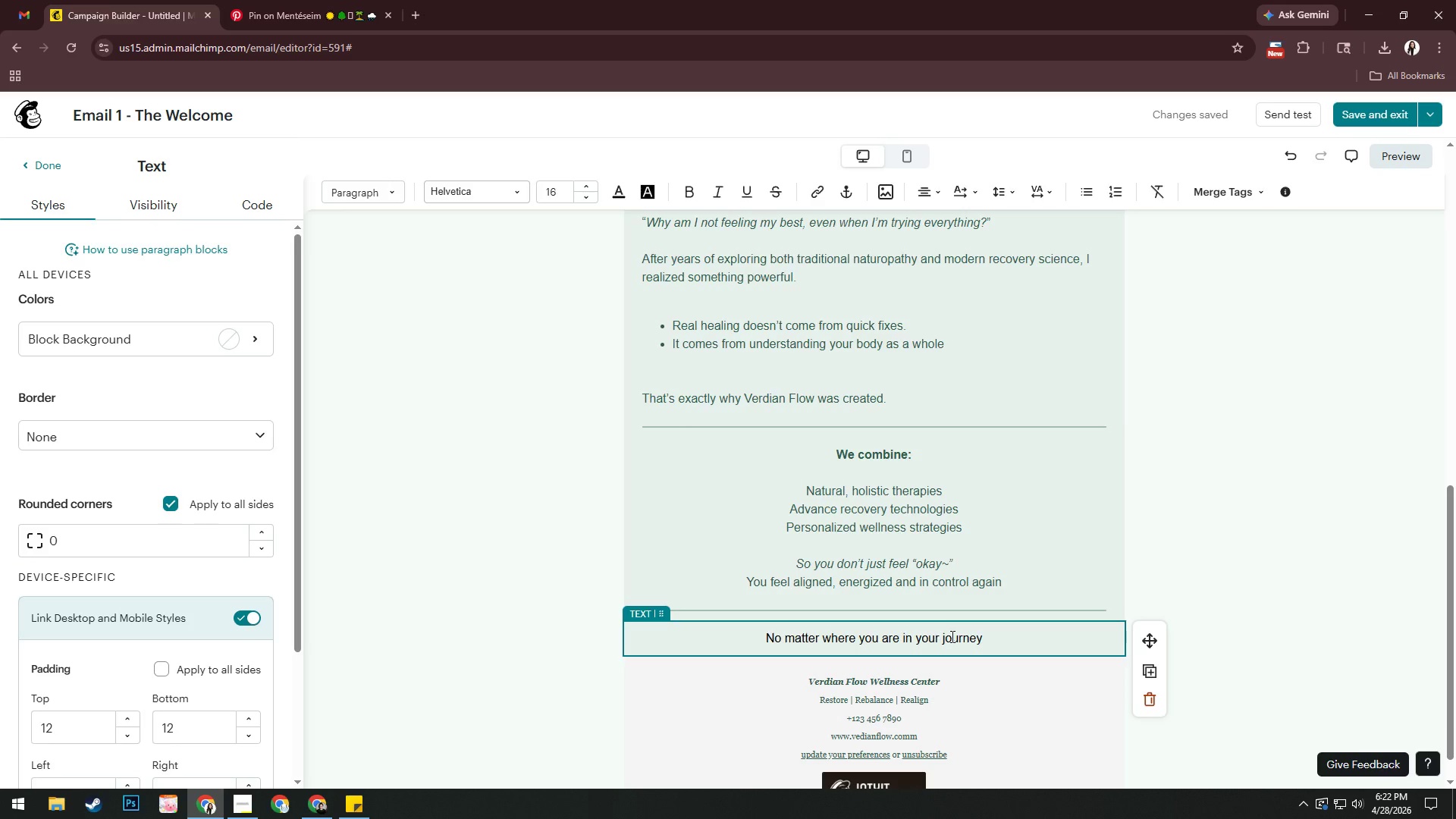 
wait(5.52)
 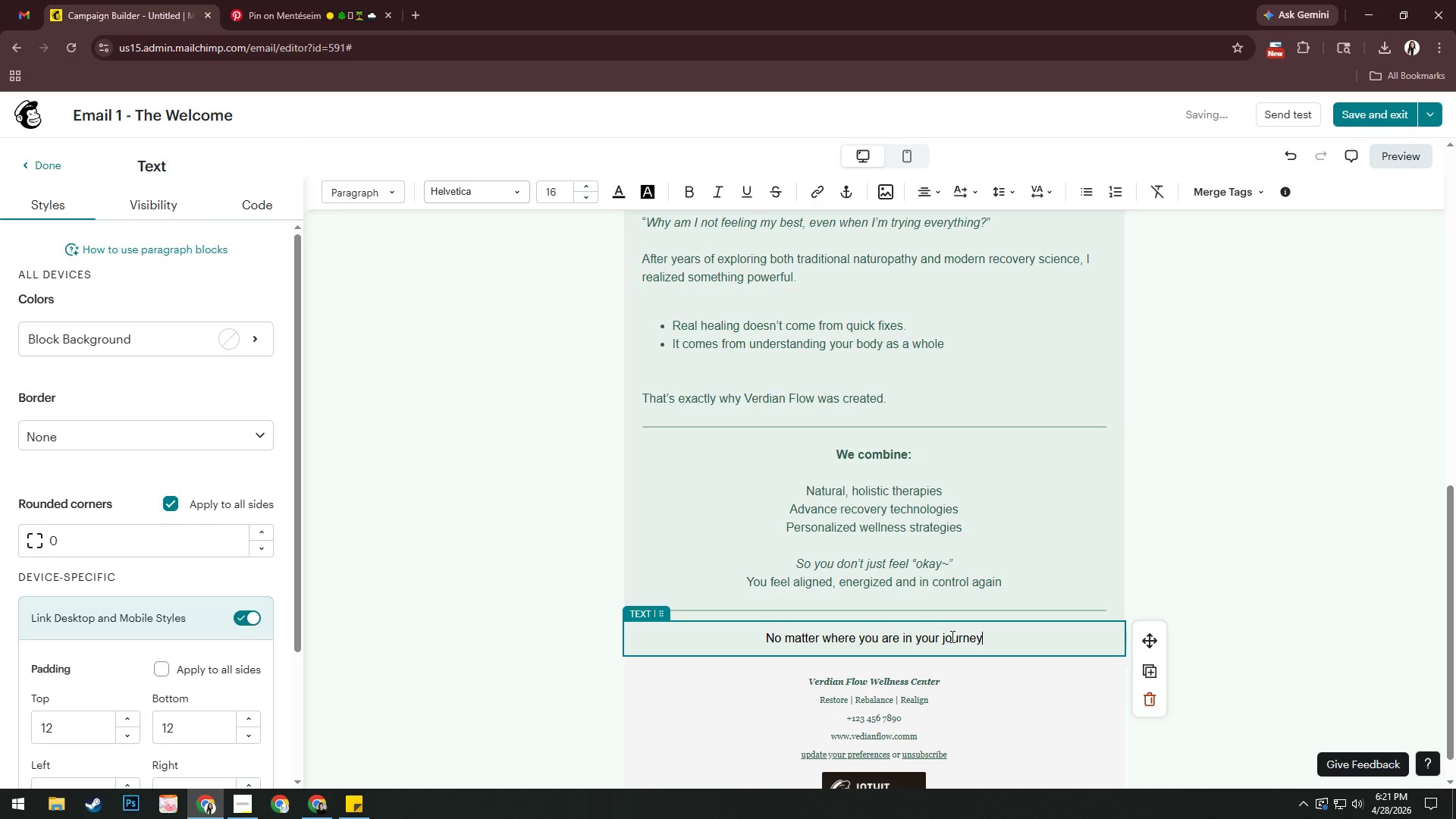 
type( right now, you're in the right place)
 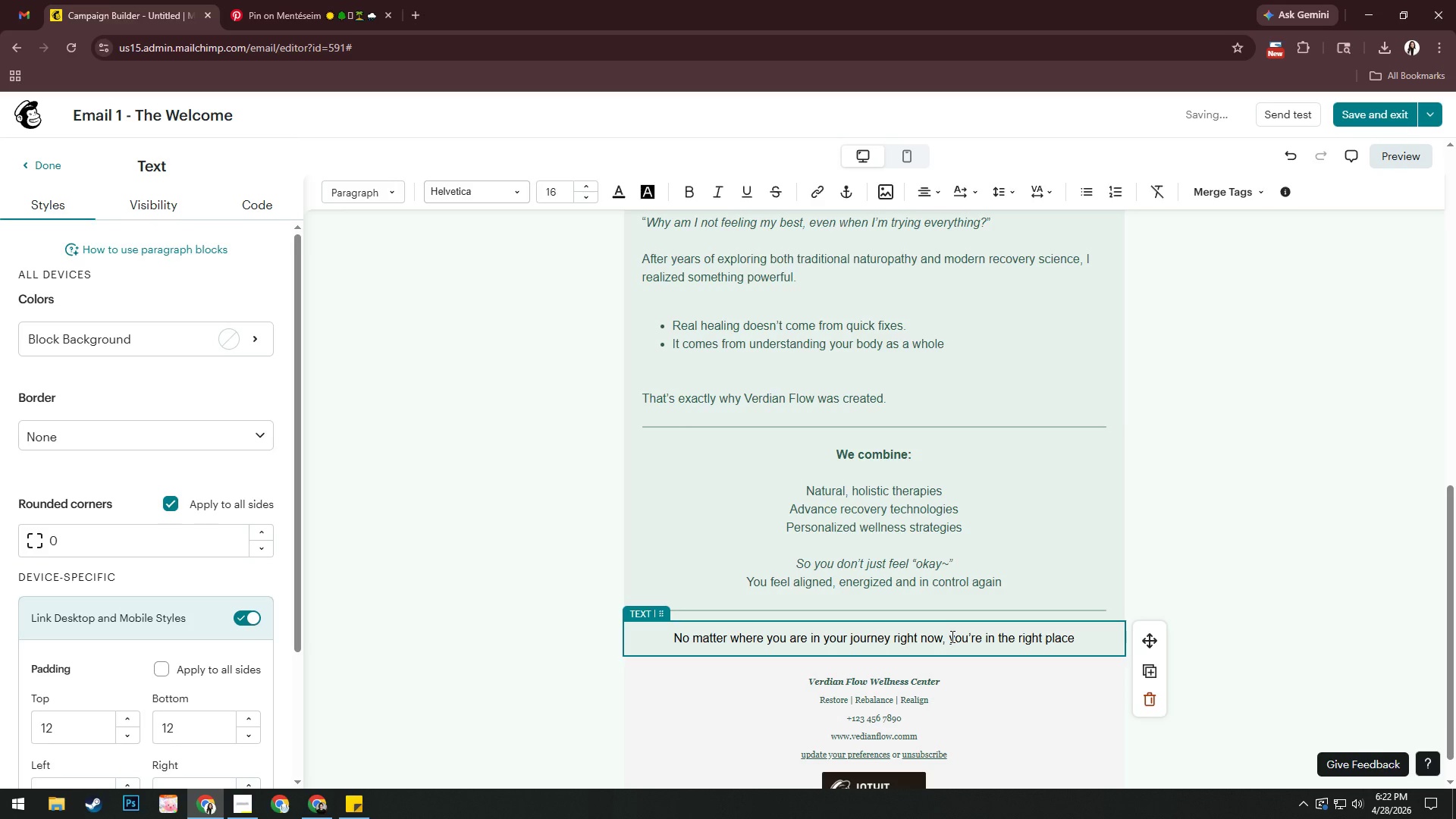 
key(Control+ControlLeft)
 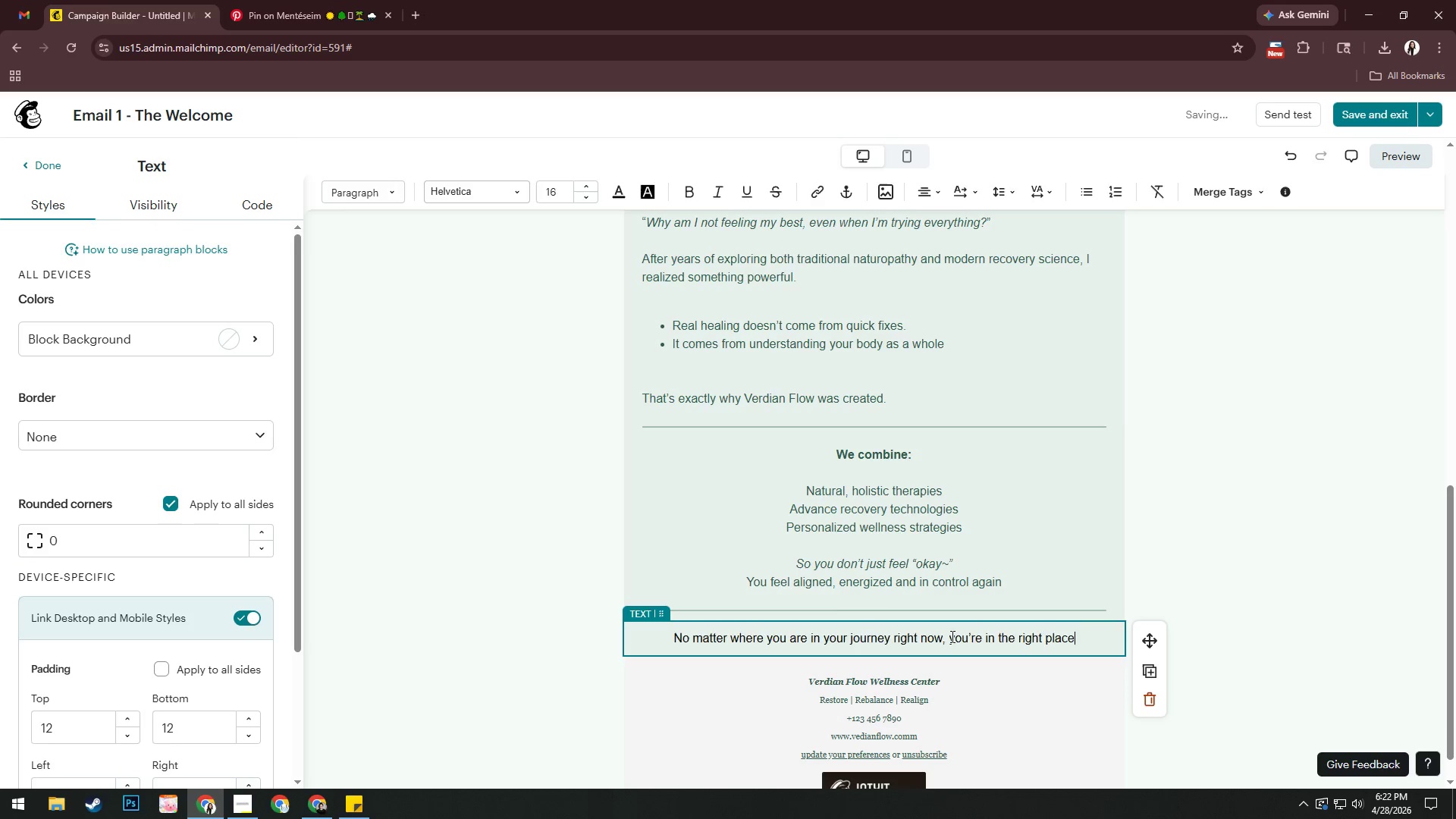 
key(Control+A)
 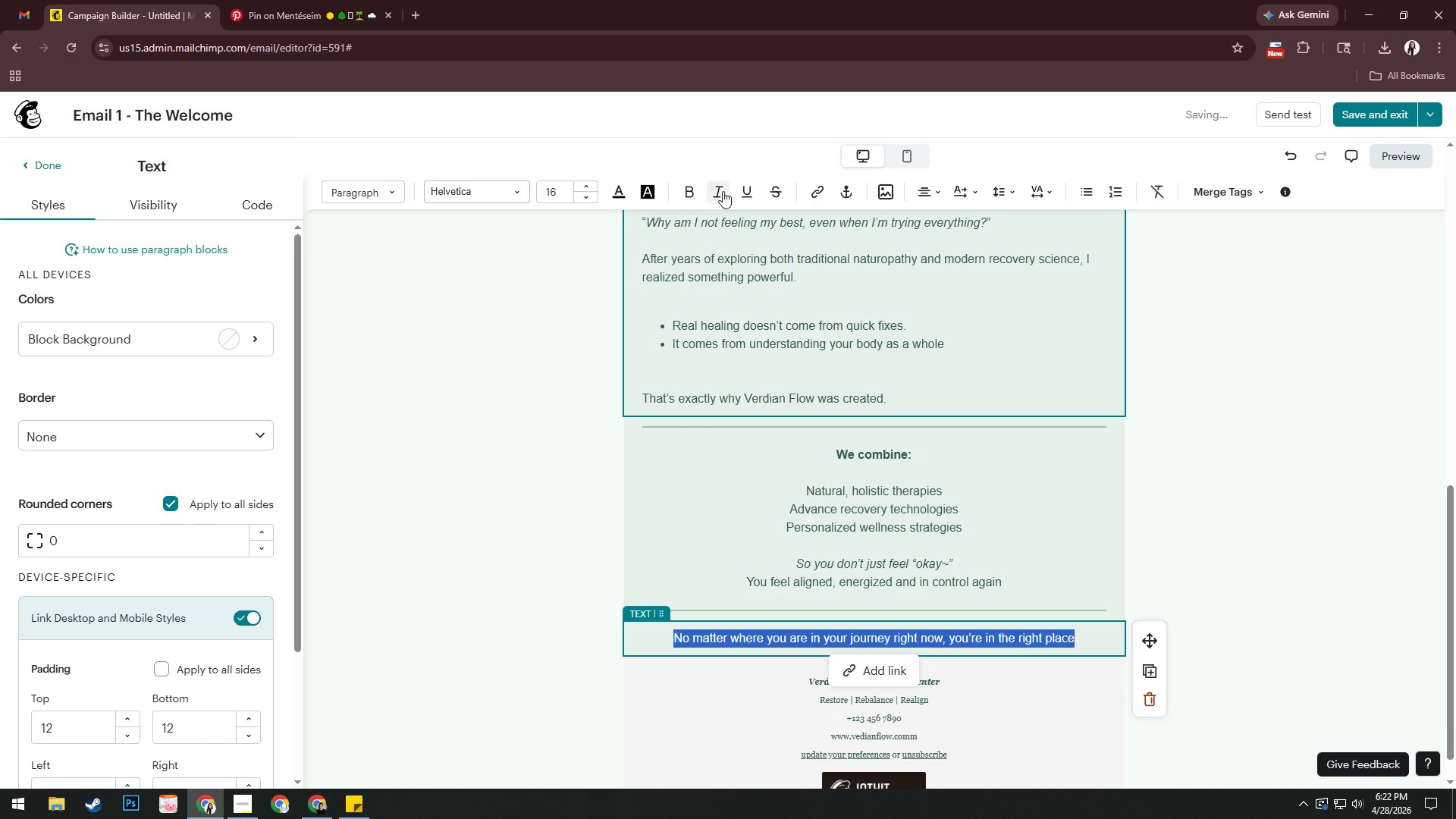 
left_click([712, 197])
 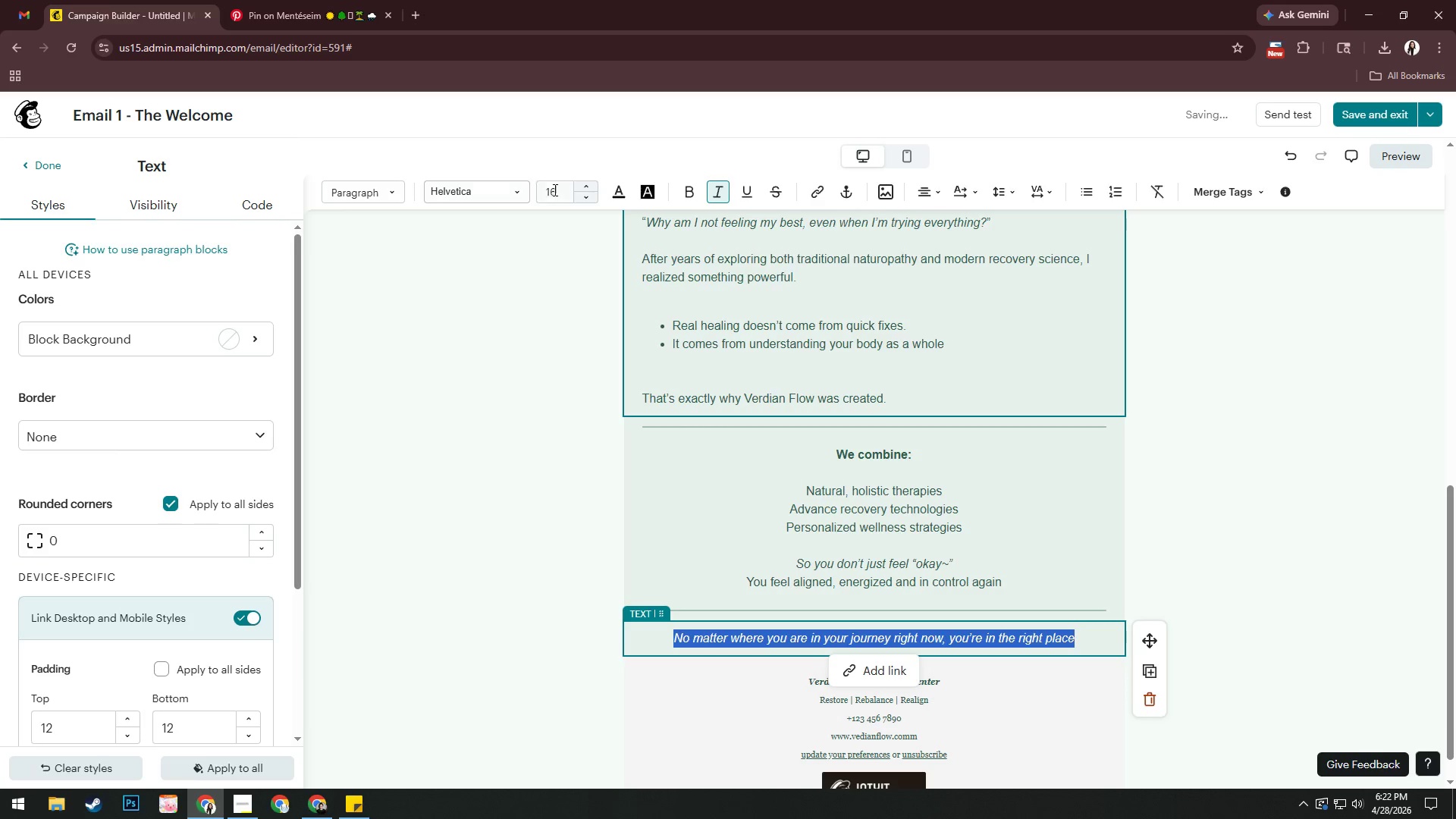 
left_click([505, 193])
 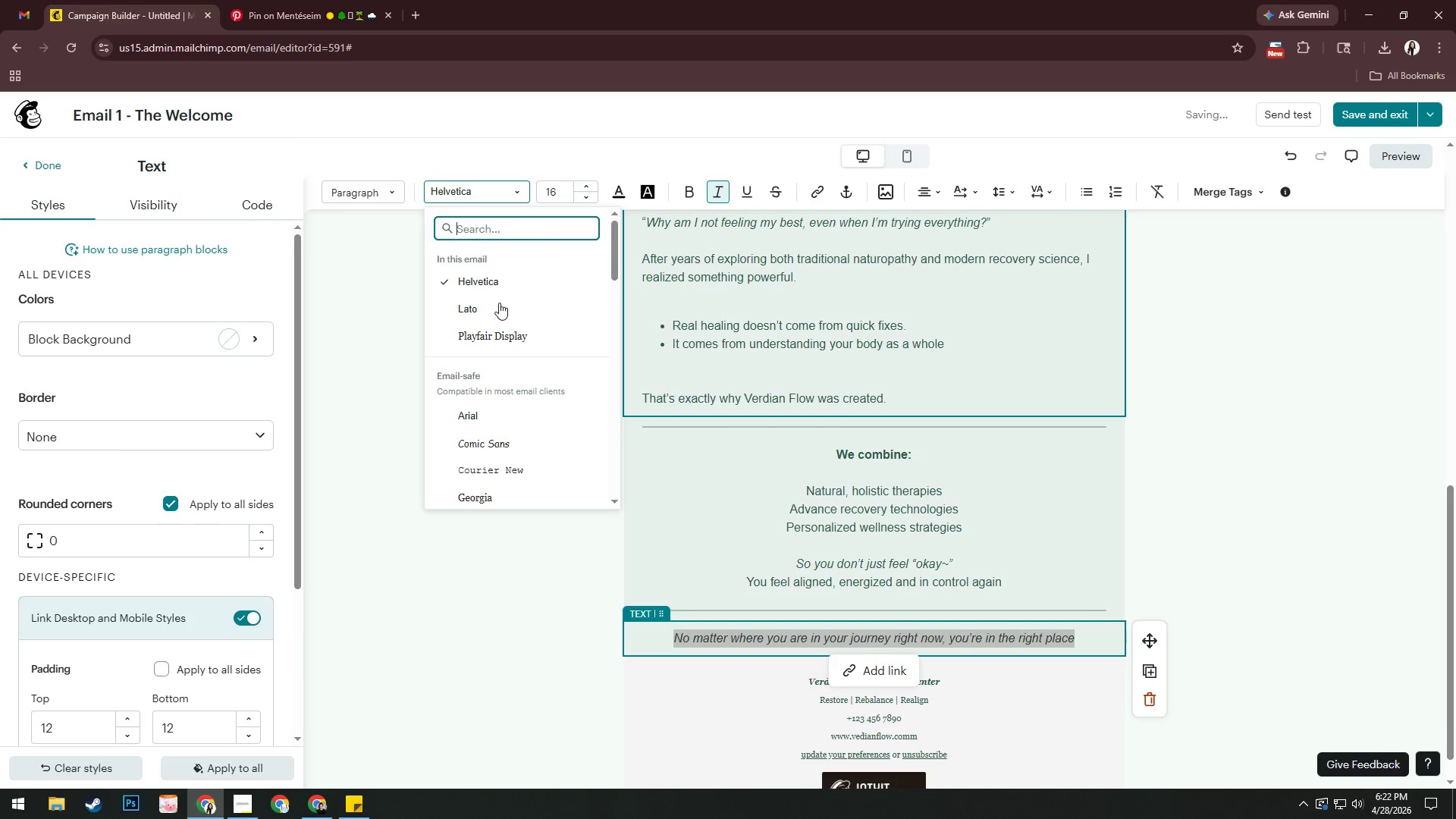 
left_click([495, 310])
 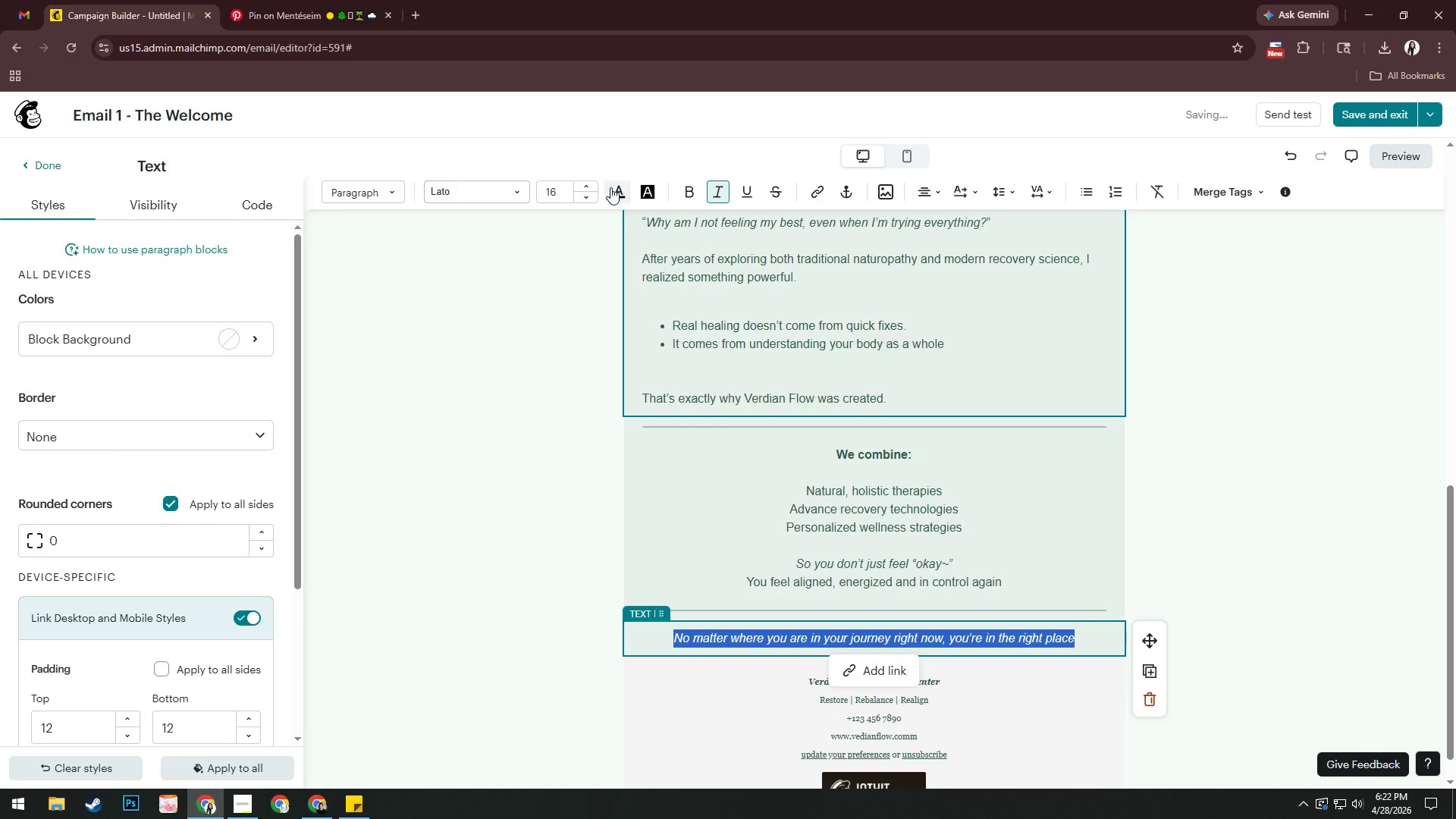 
left_click([610, 187])
 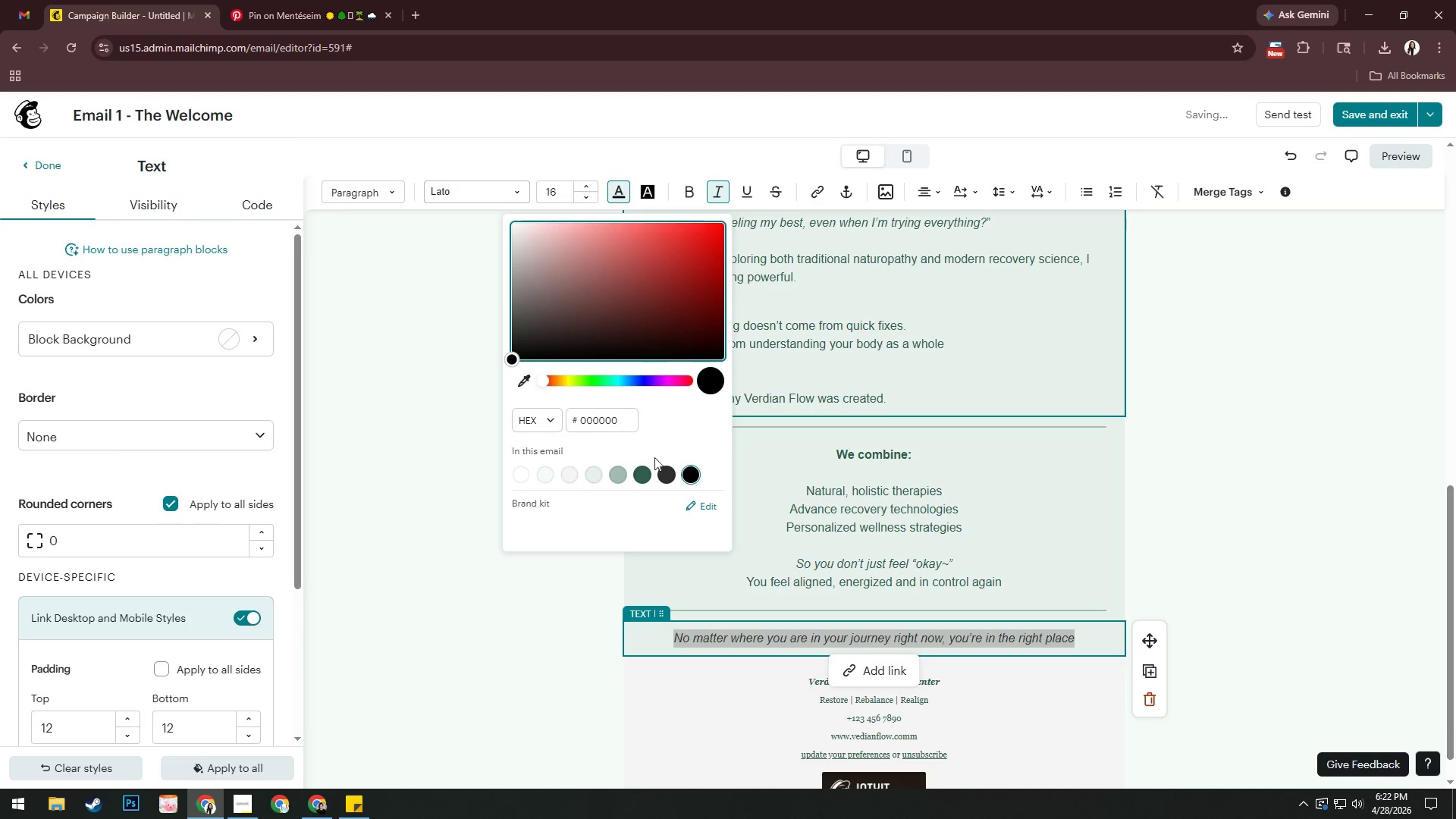 
left_click([643, 475])
 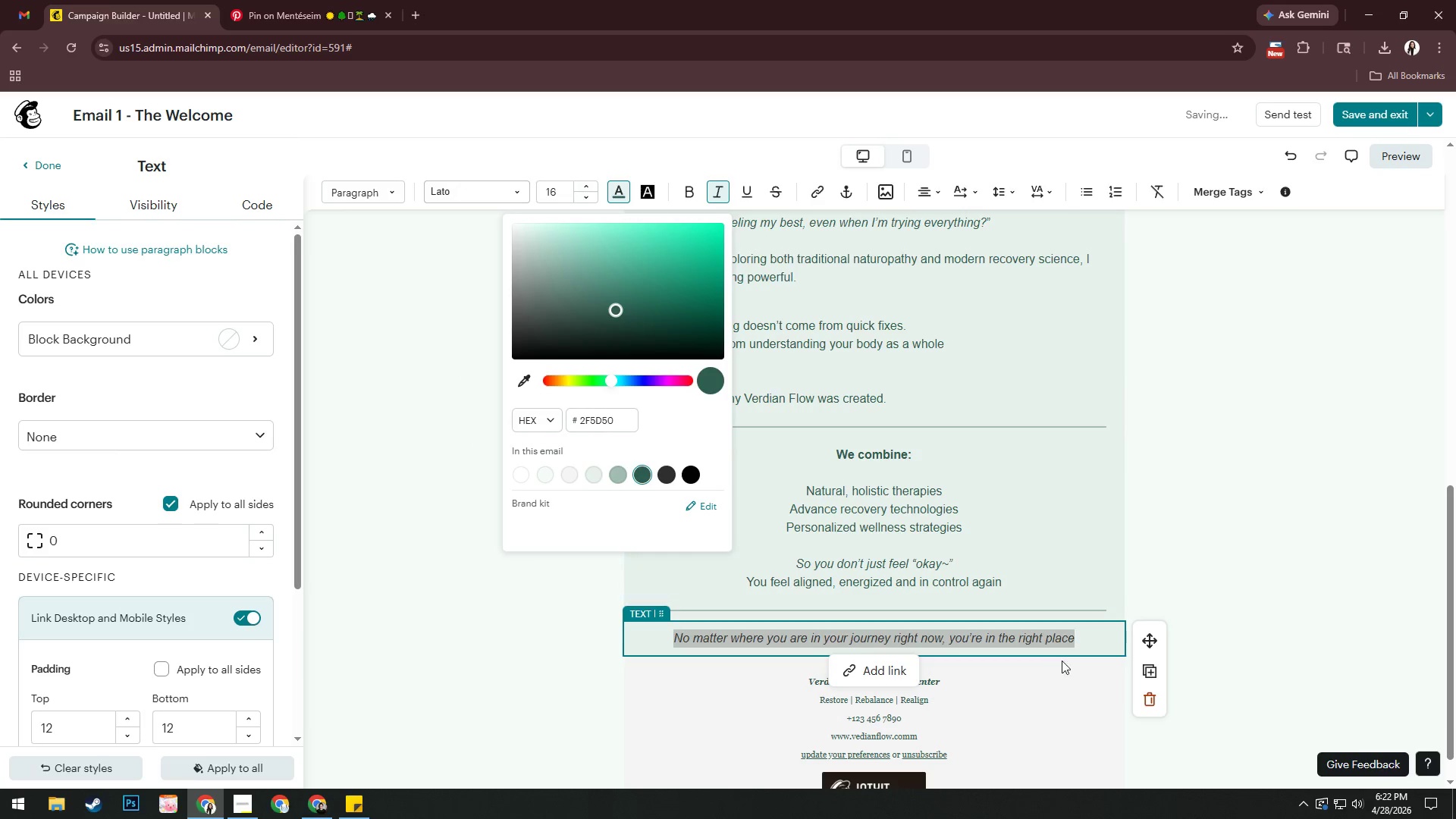 
left_click([1078, 642])
 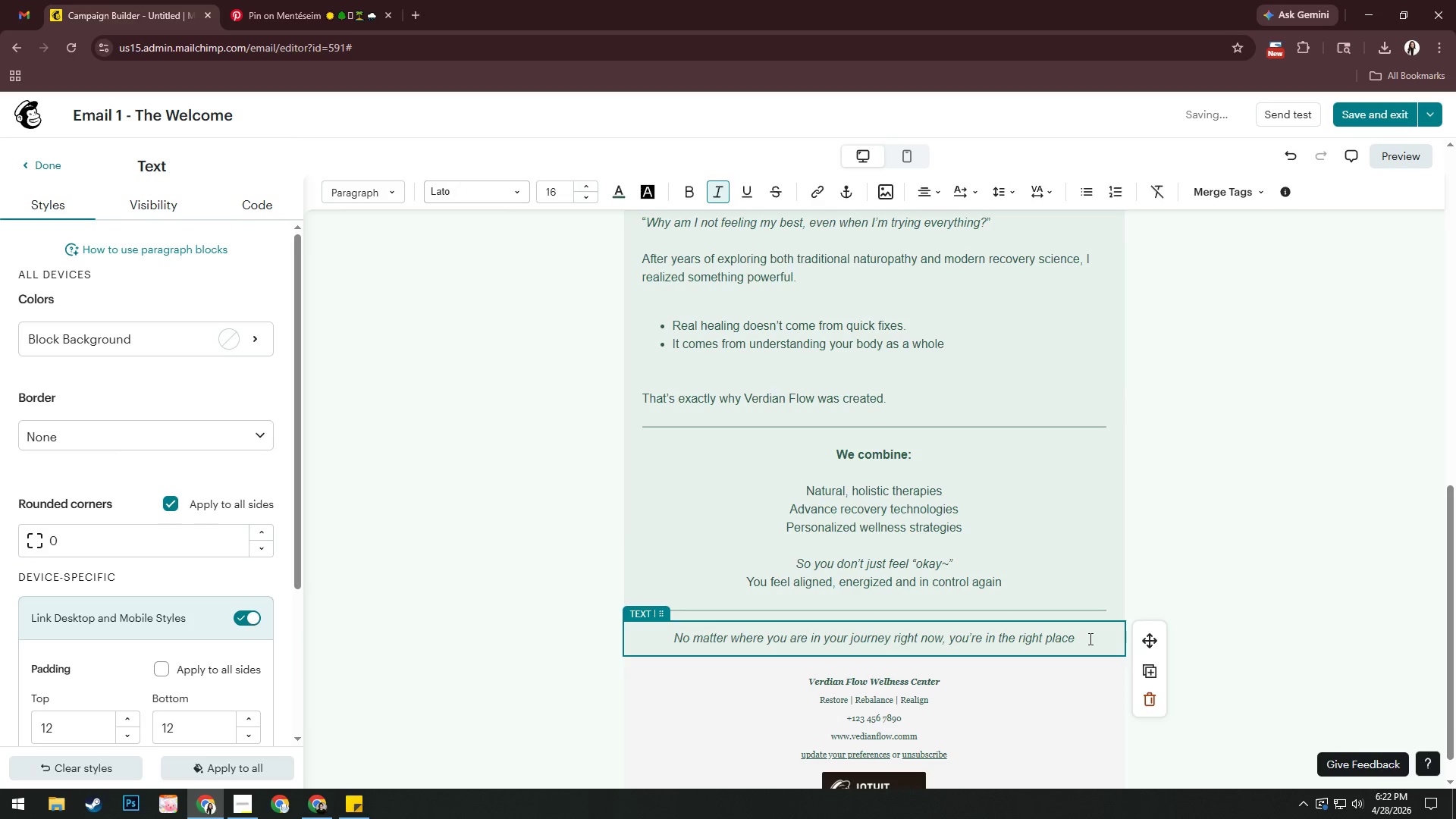 
key(Control+ControlLeft)
 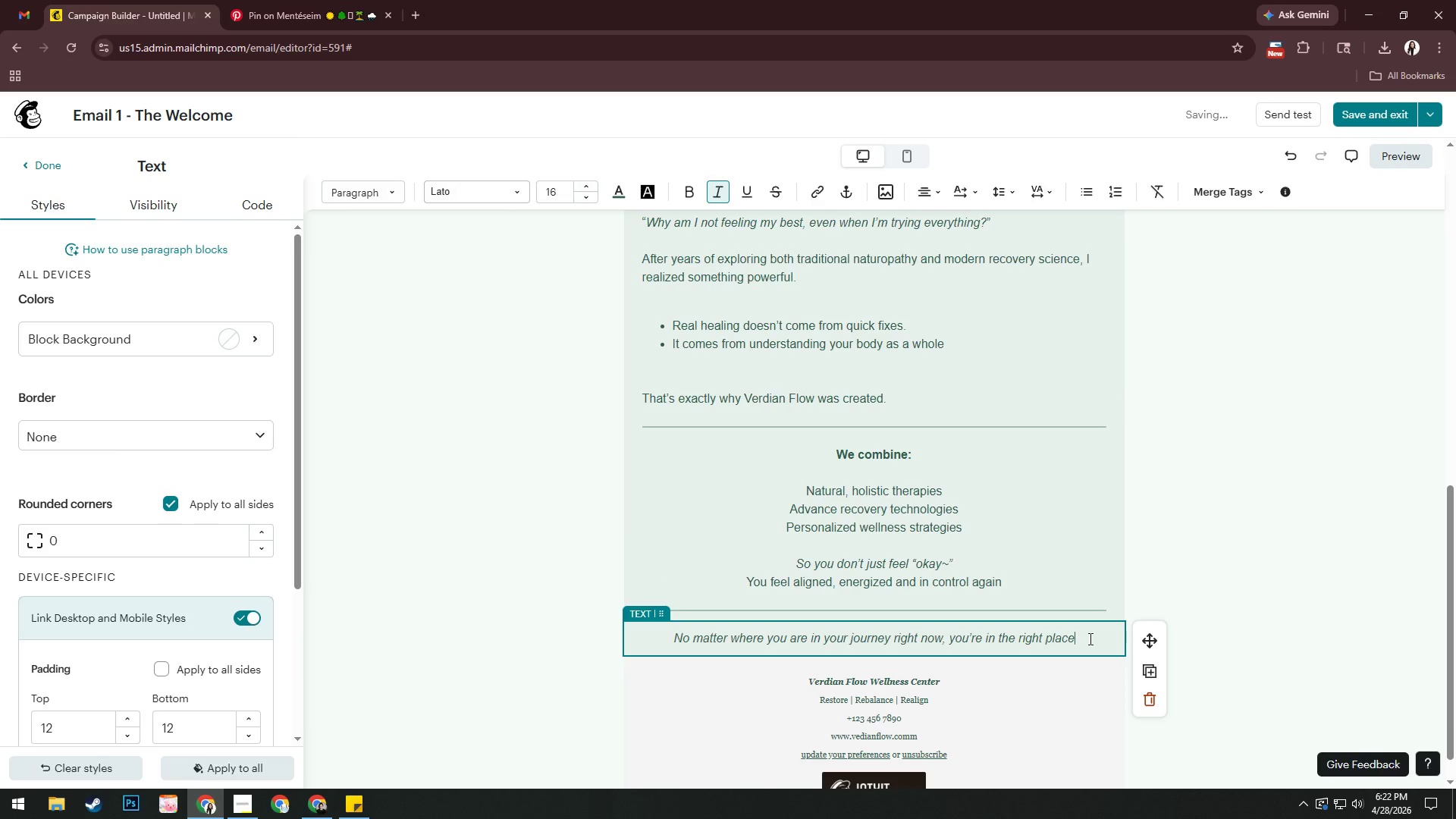 
key(Control+A)
 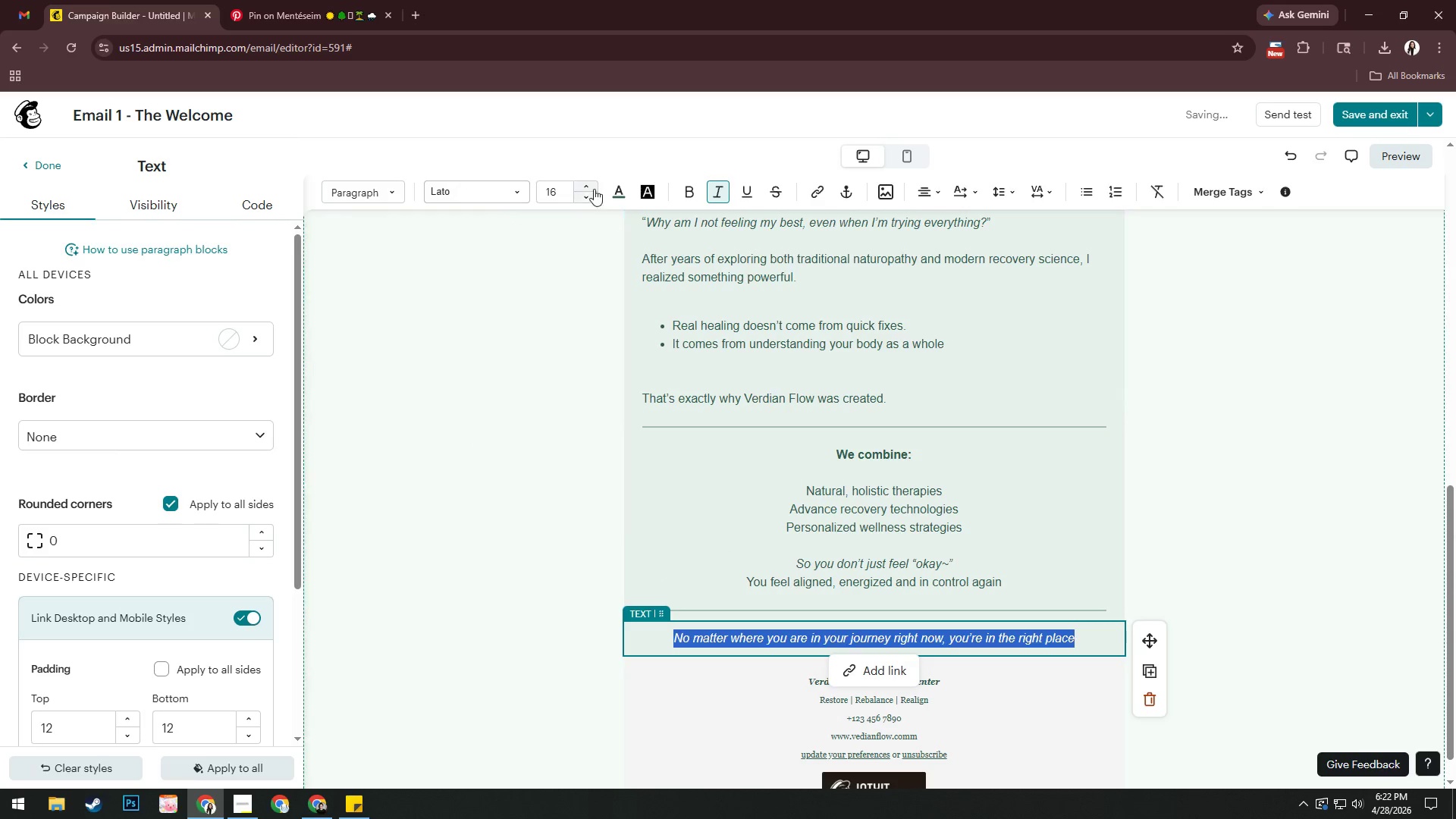 
left_click([588, 201])
 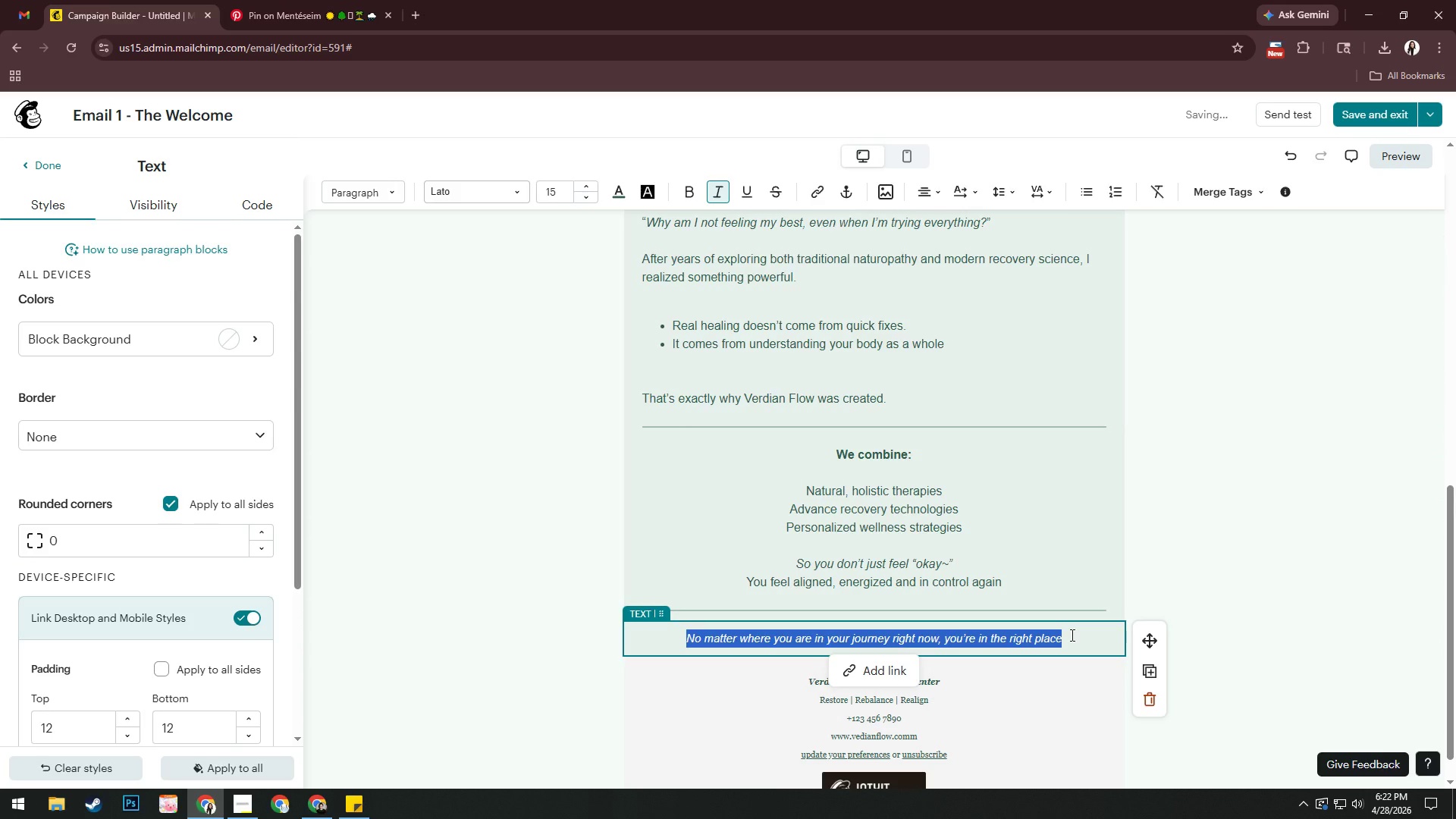 
left_click([1290, 536])
 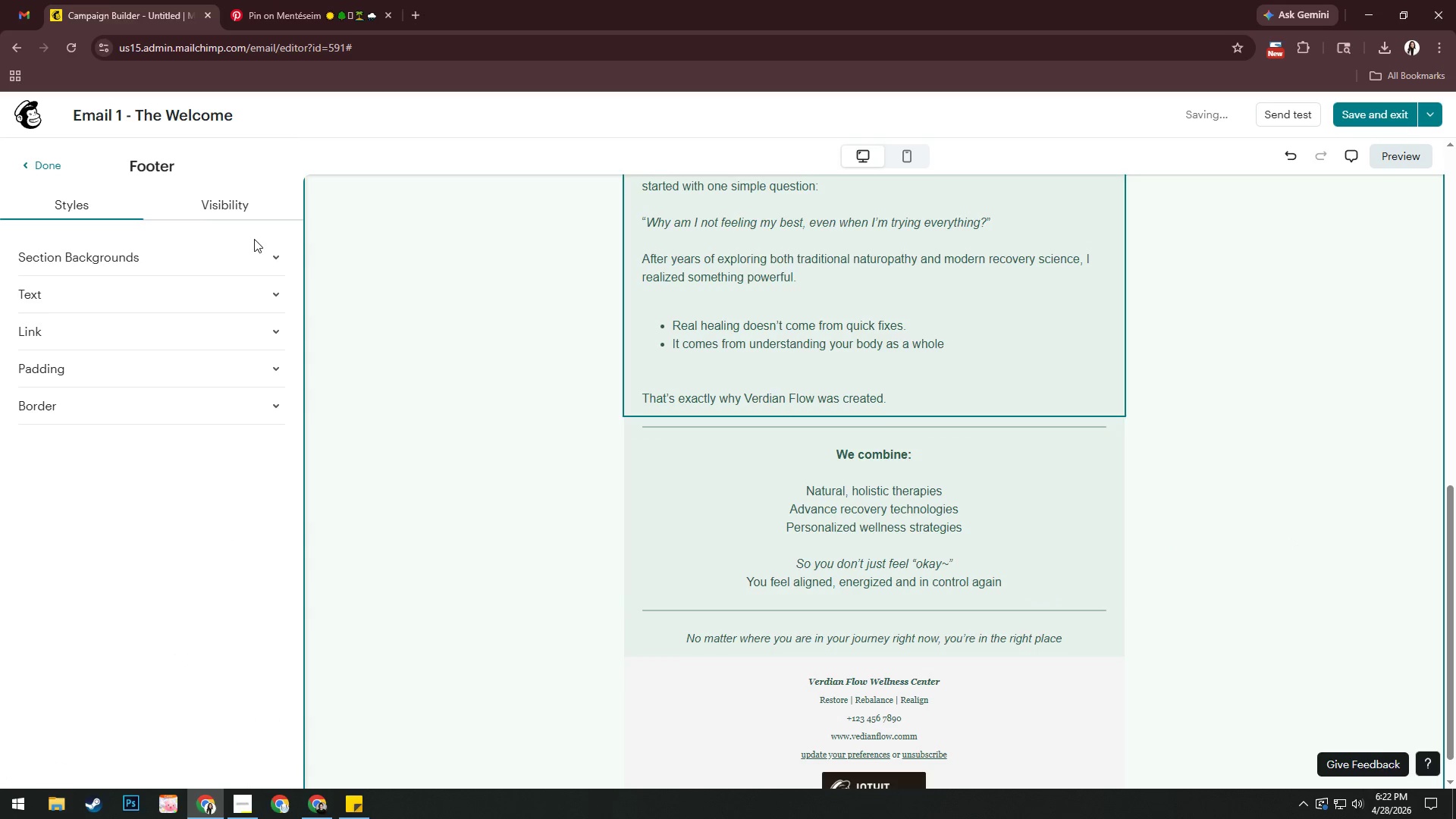 
left_click([39, 167])
 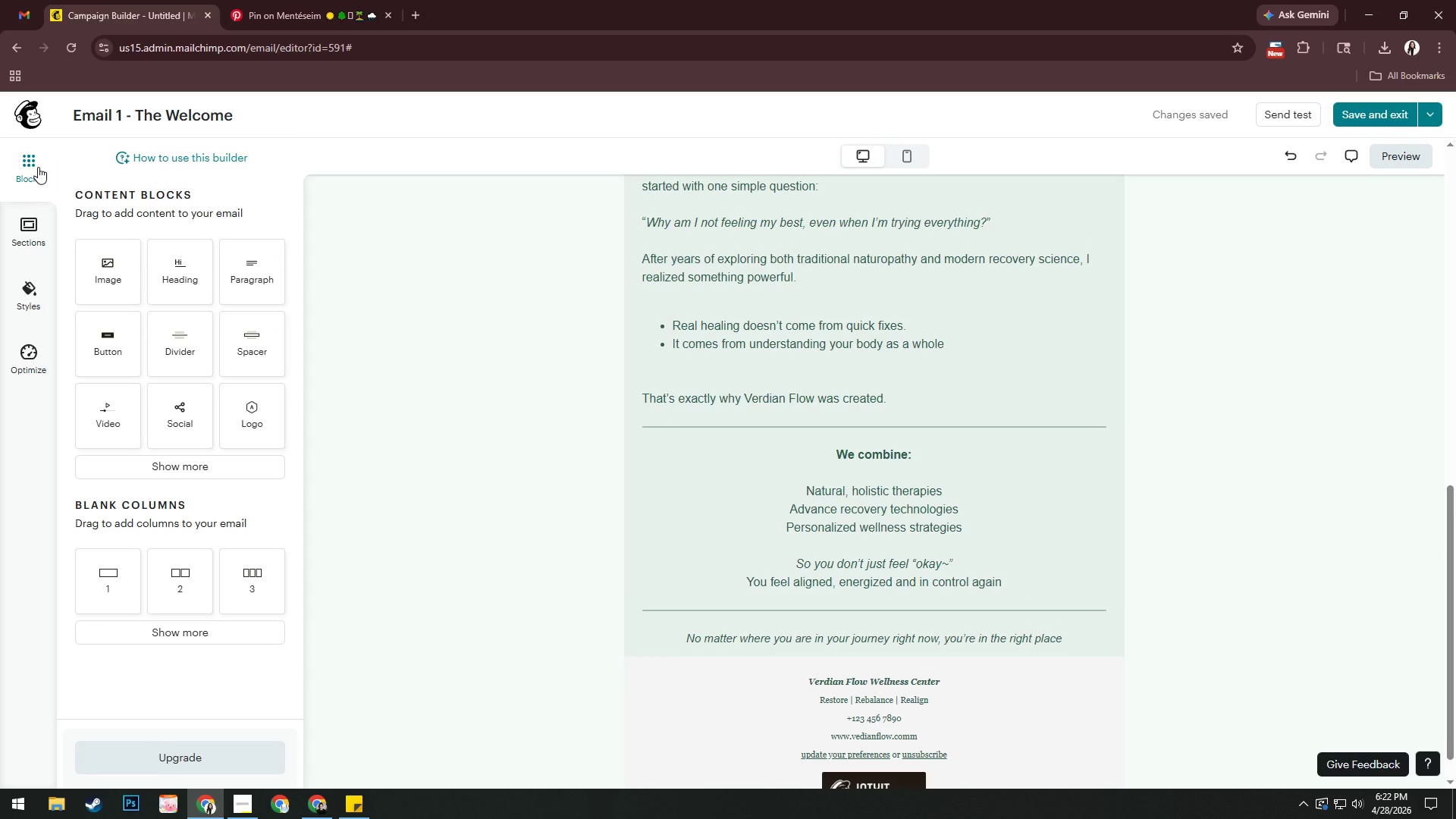 
wait(10.7)
 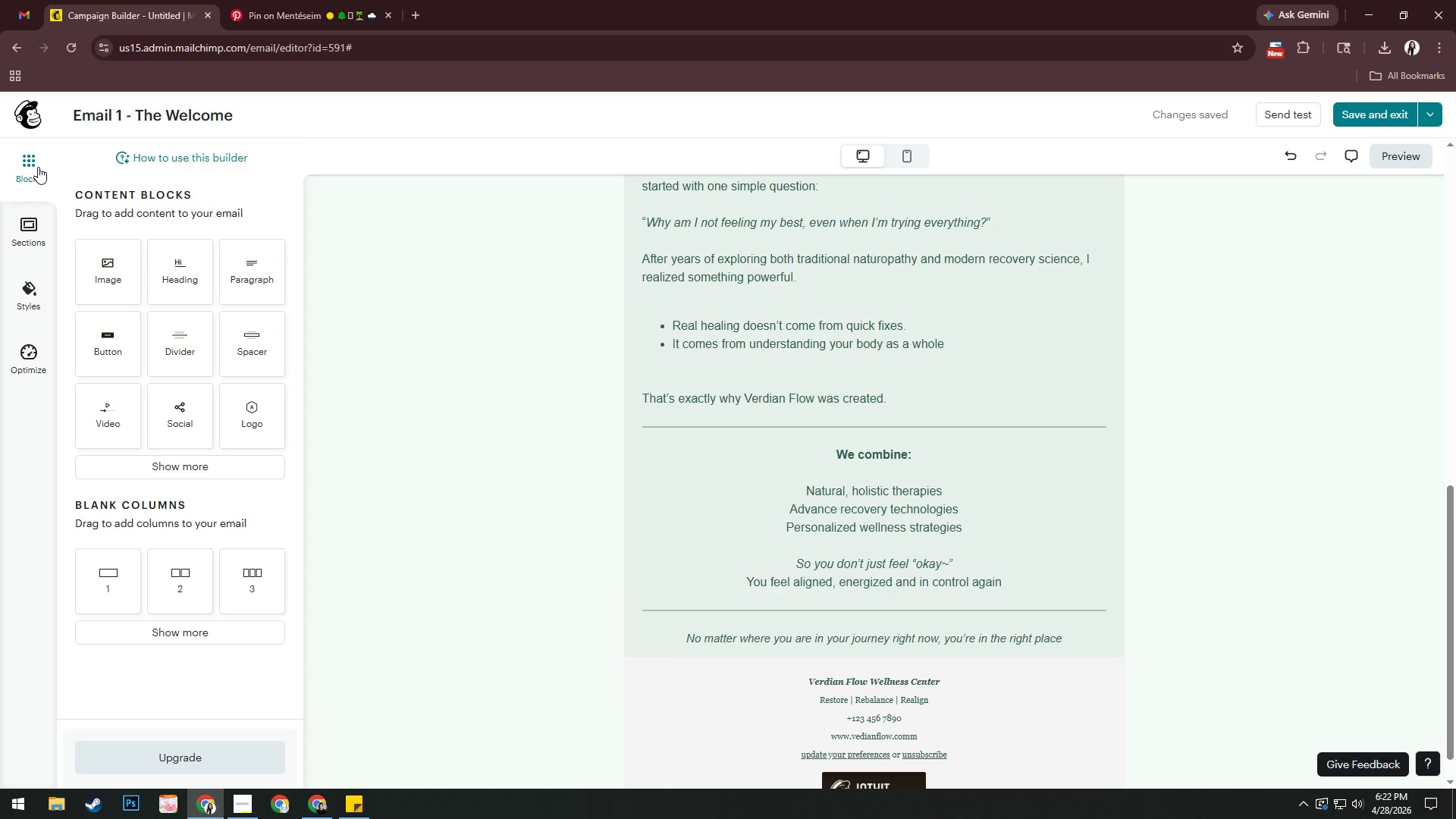 
left_click([1093, 642])
 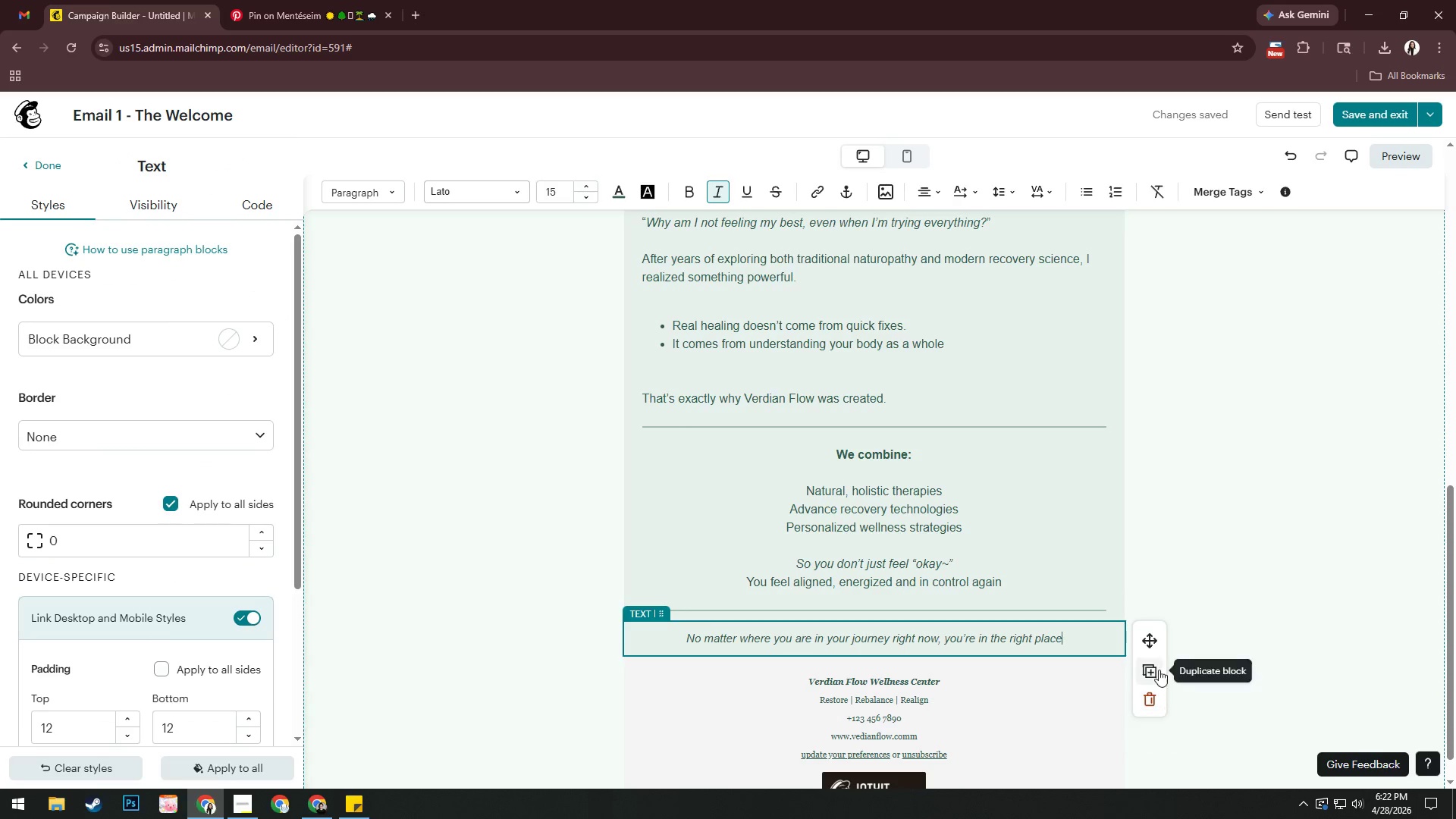 
left_click_drag(start_coordinate=[1149, 642], to_coordinate=[976, 599])
 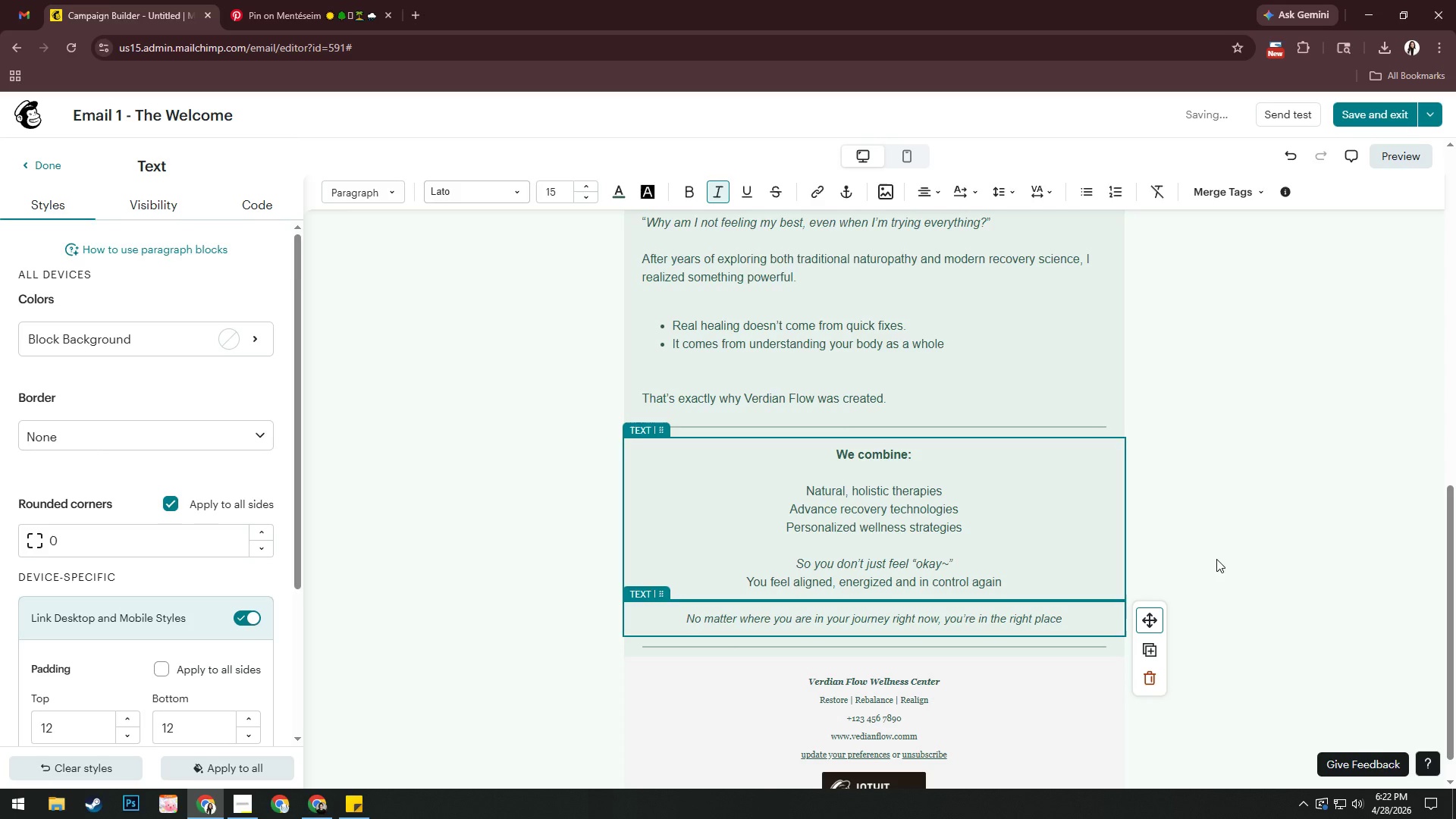 
left_click([1312, 563])
 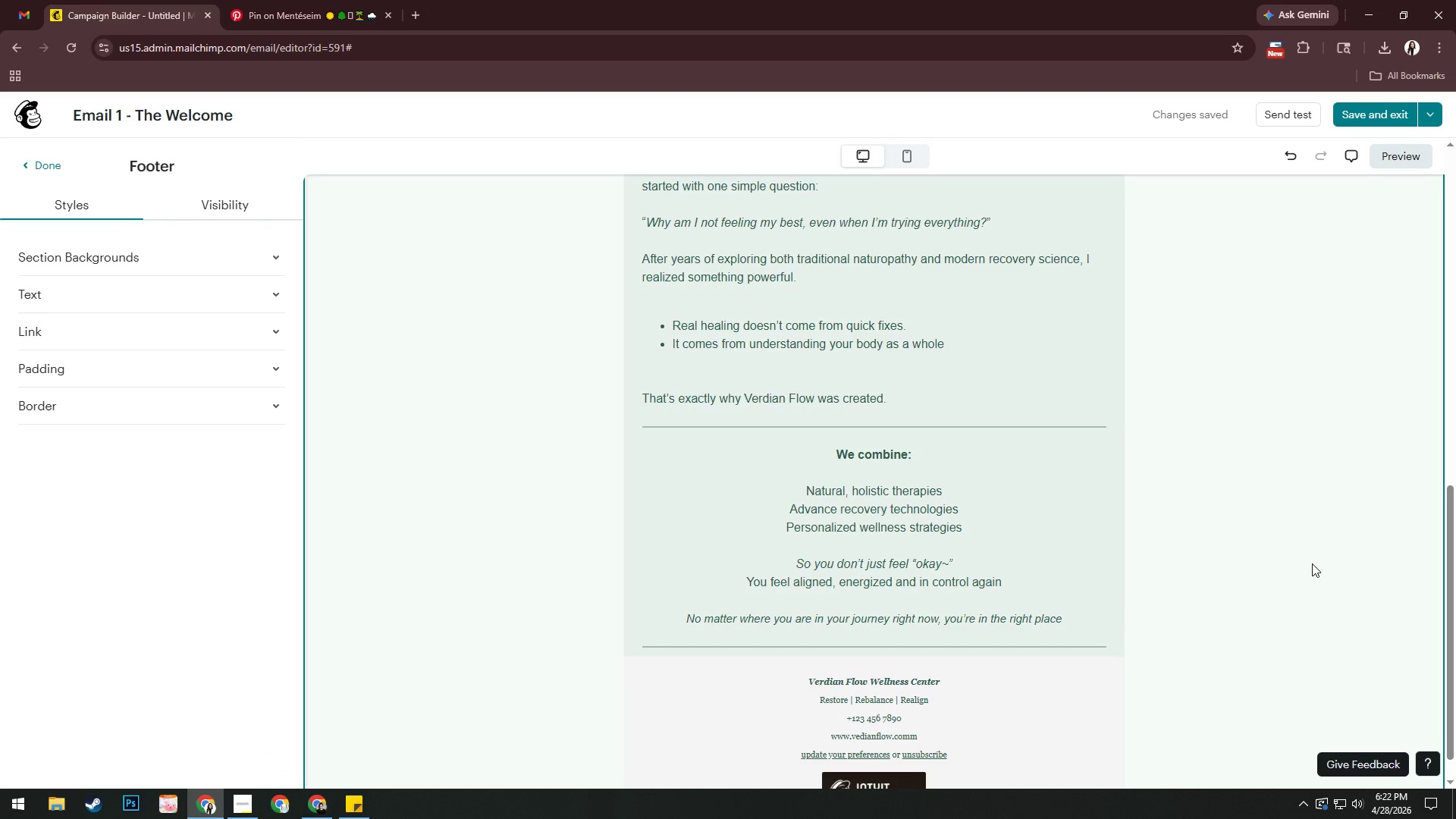 
left_click([1029, 586])
 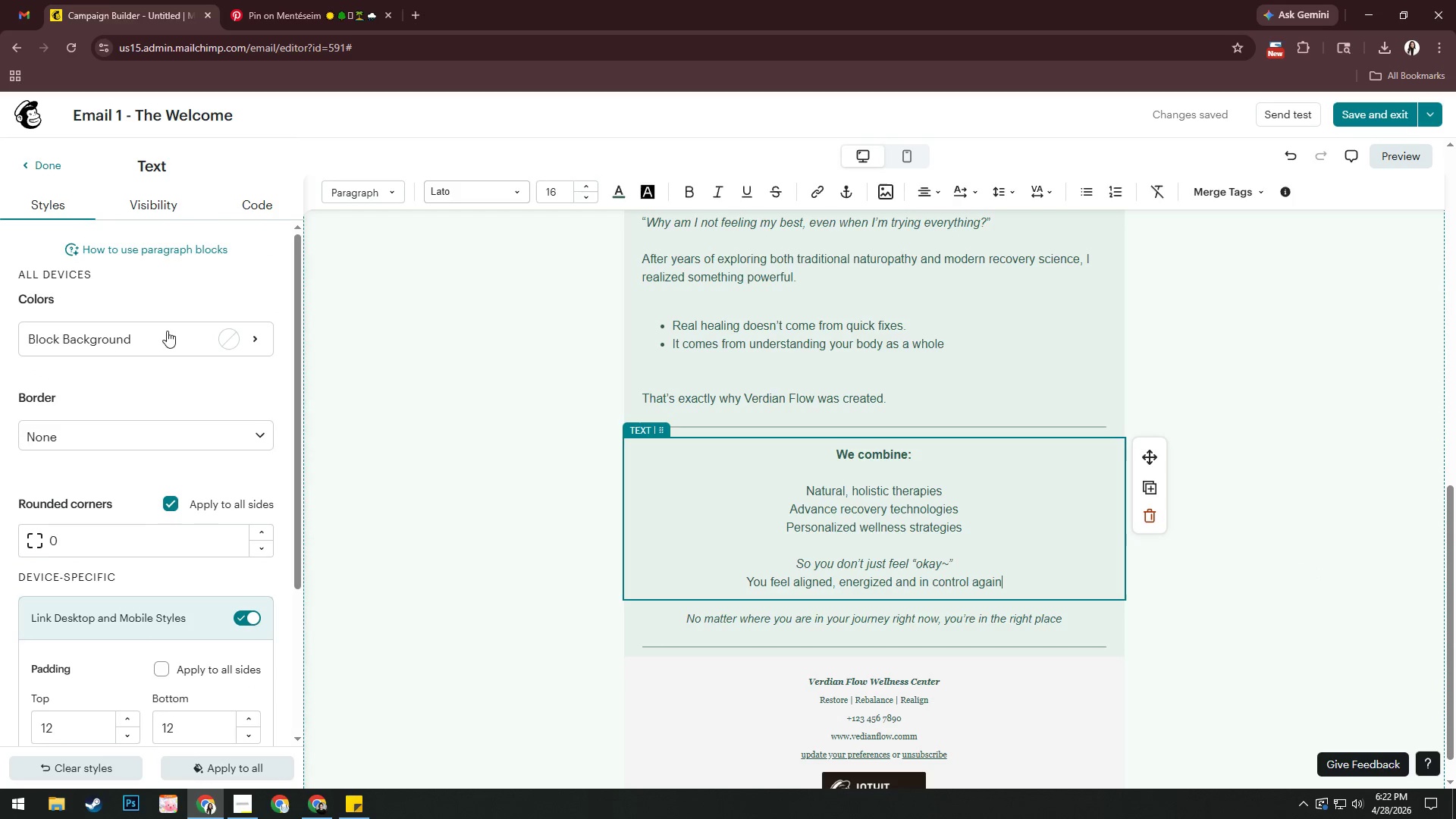 
left_click([52, 156])
 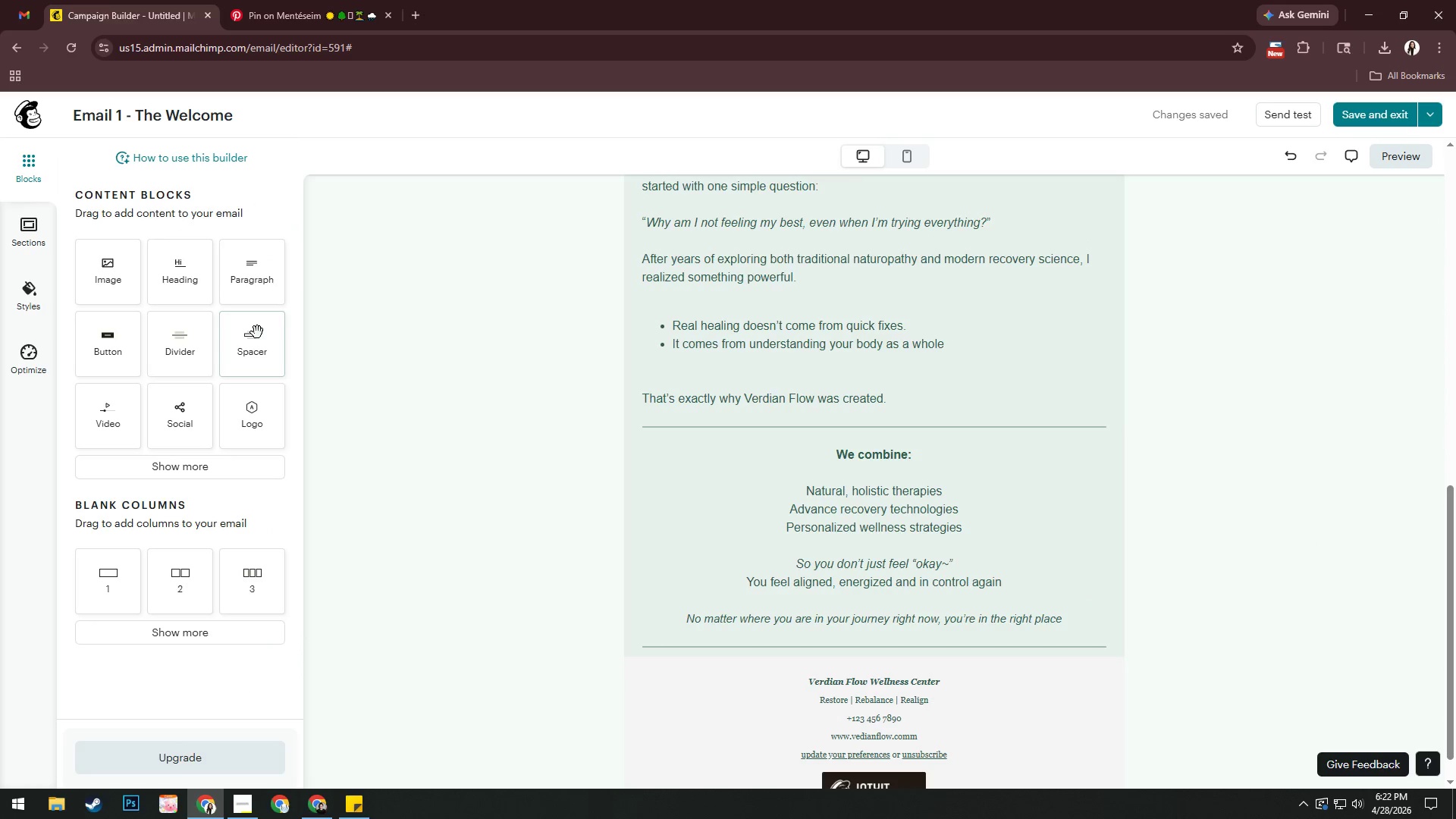 
left_click_drag(start_coordinate=[256, 337], to_coordinate=[973, 569])
 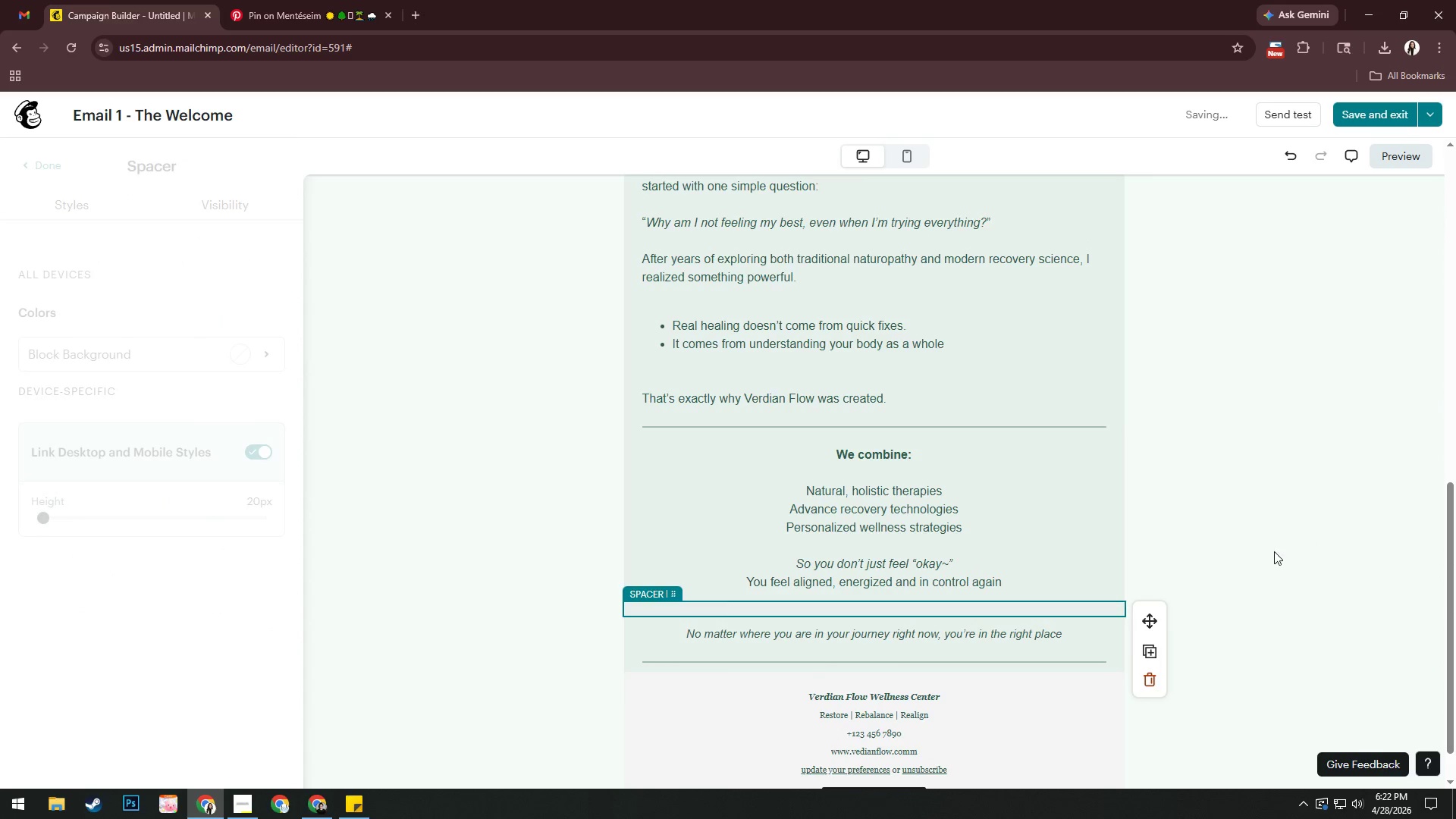 
left_click([1258, 550])
 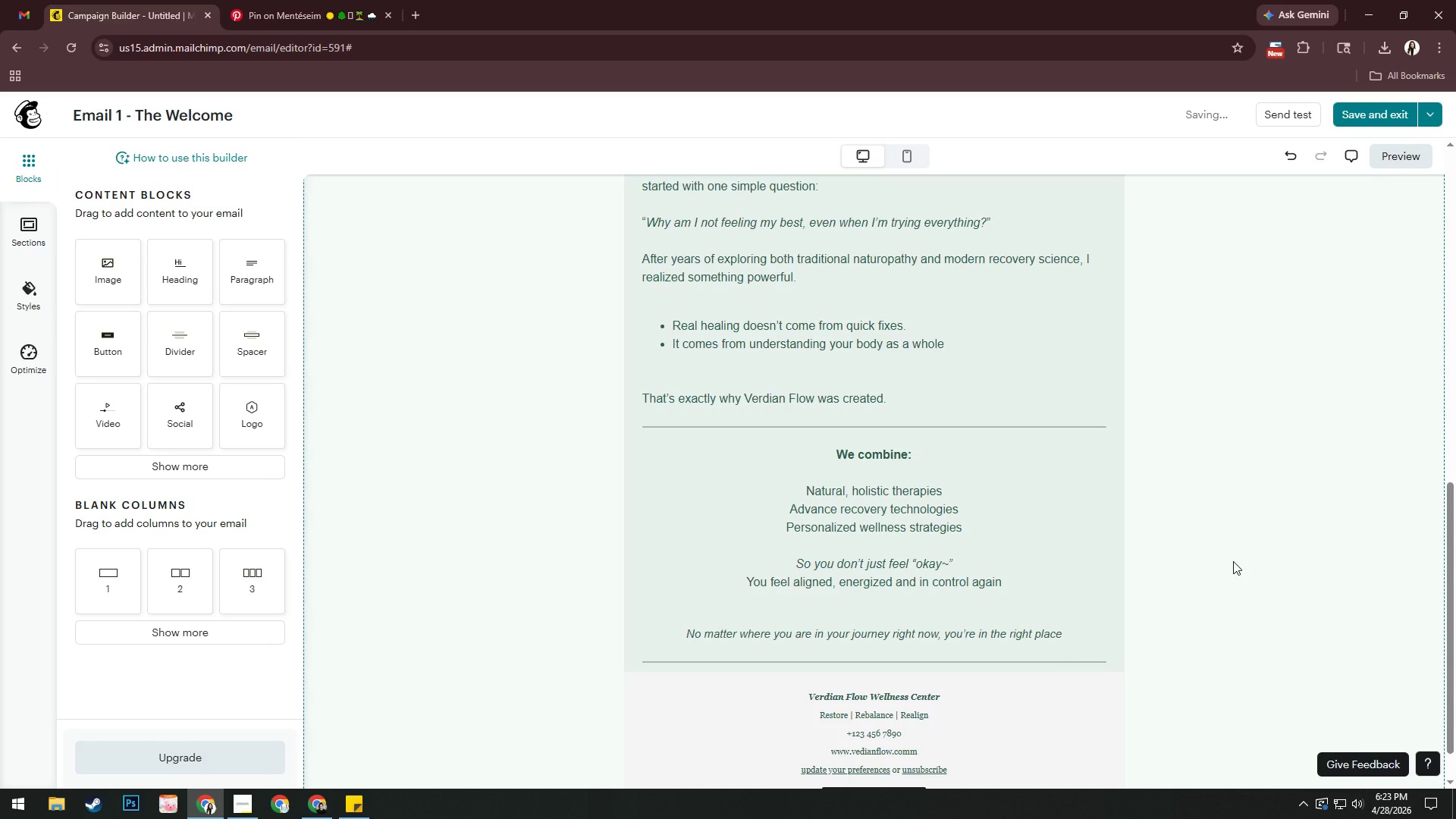 
scroll: coordinate [1227, 557], scroll_direction: down, amount: 2.0
 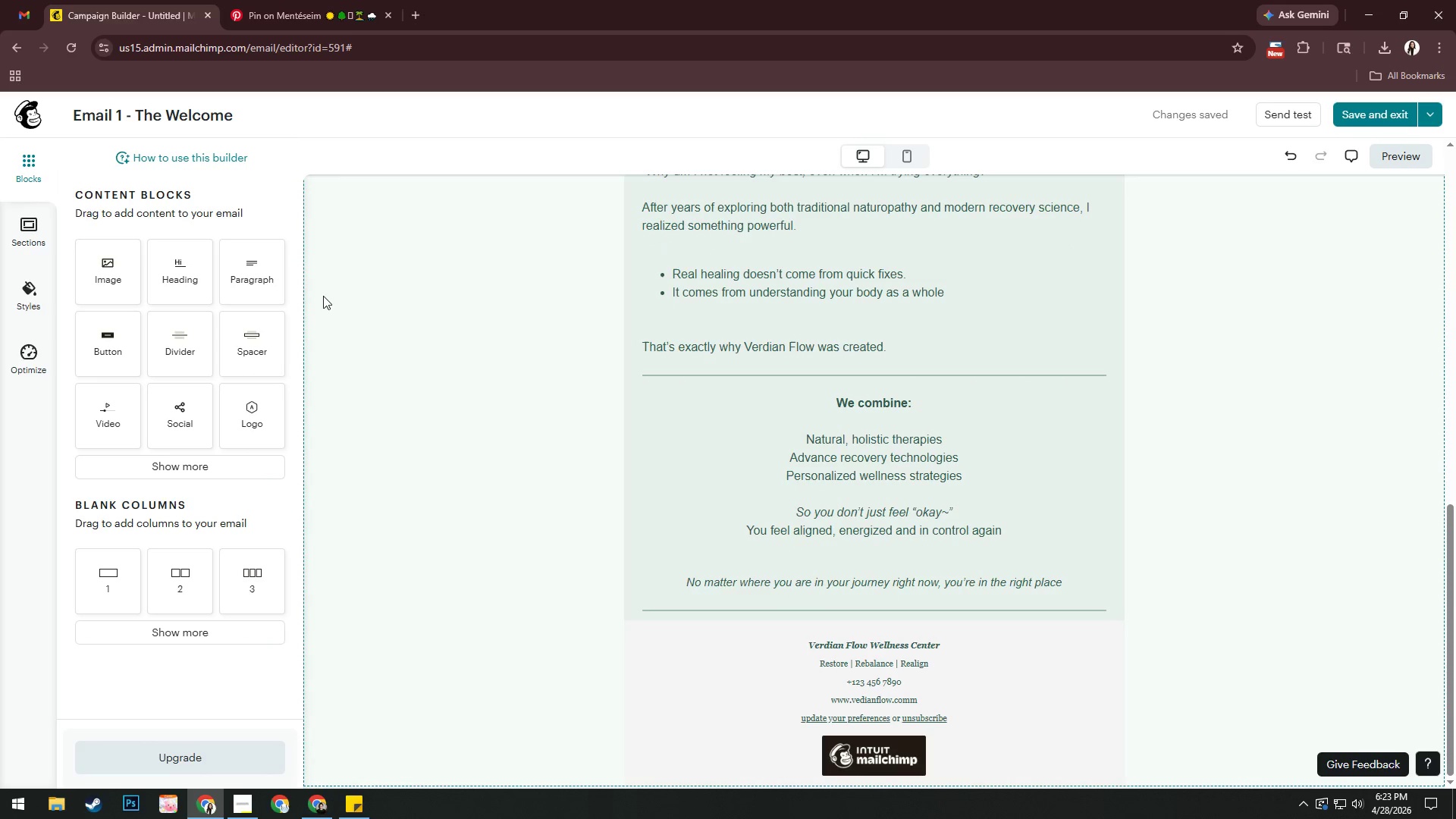 
left_click_drag(start_coordinate=[114, 341], to_coordinate=[944, 623])
 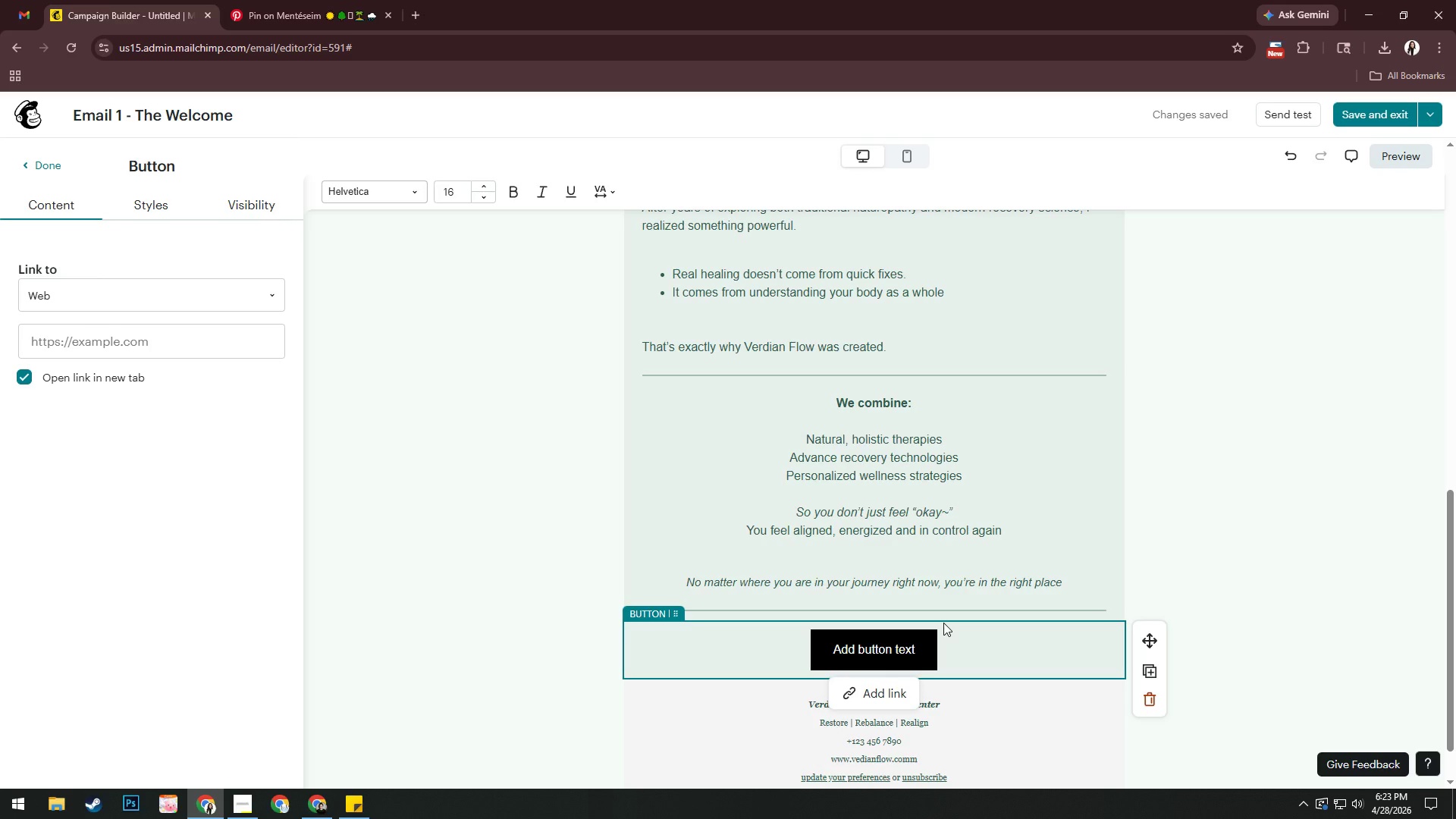 
wait(25.94)
 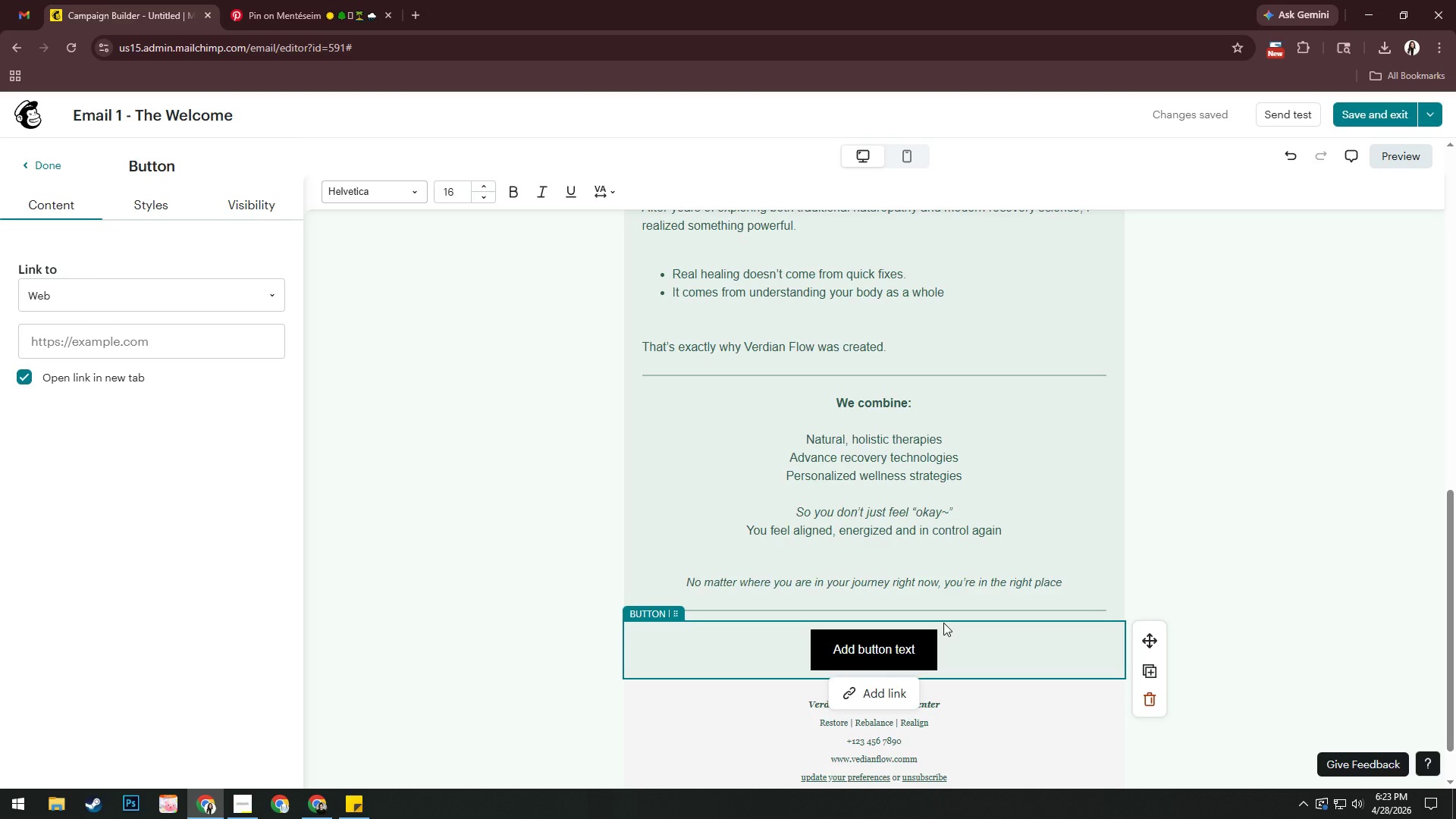 
left_click([154, 206])
 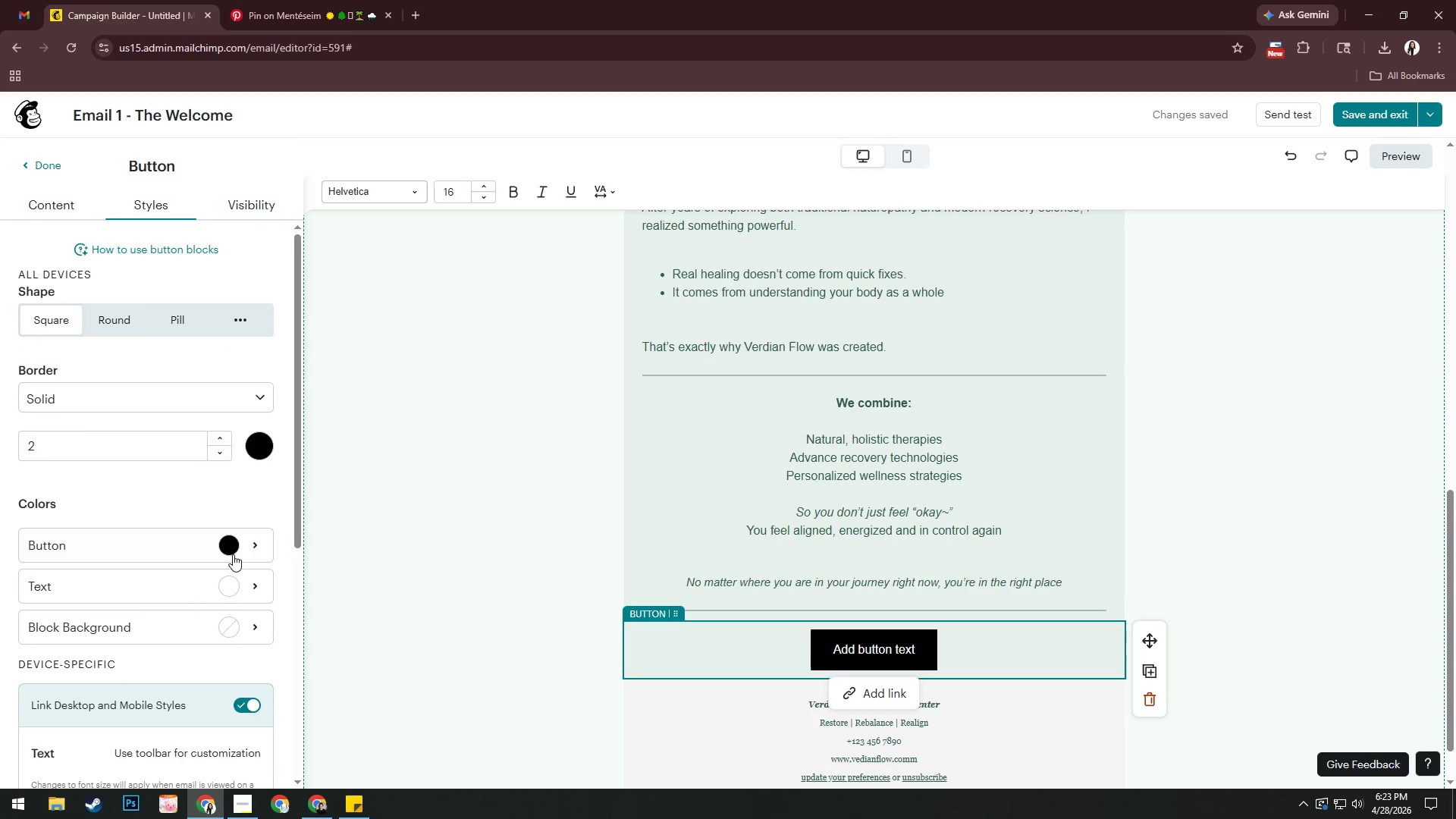 
left_click([233, 554])
 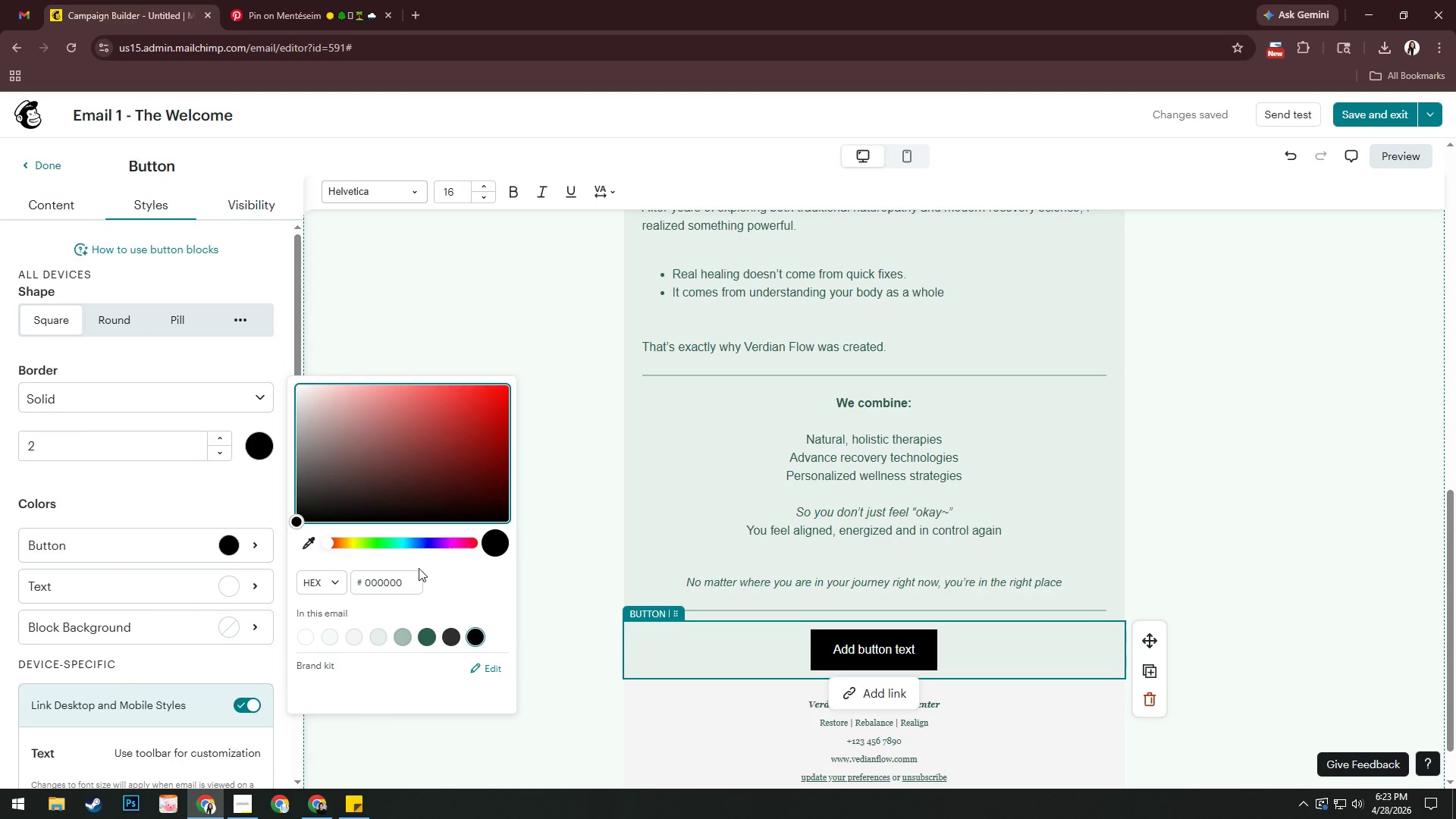 
left_click([410, 582])
 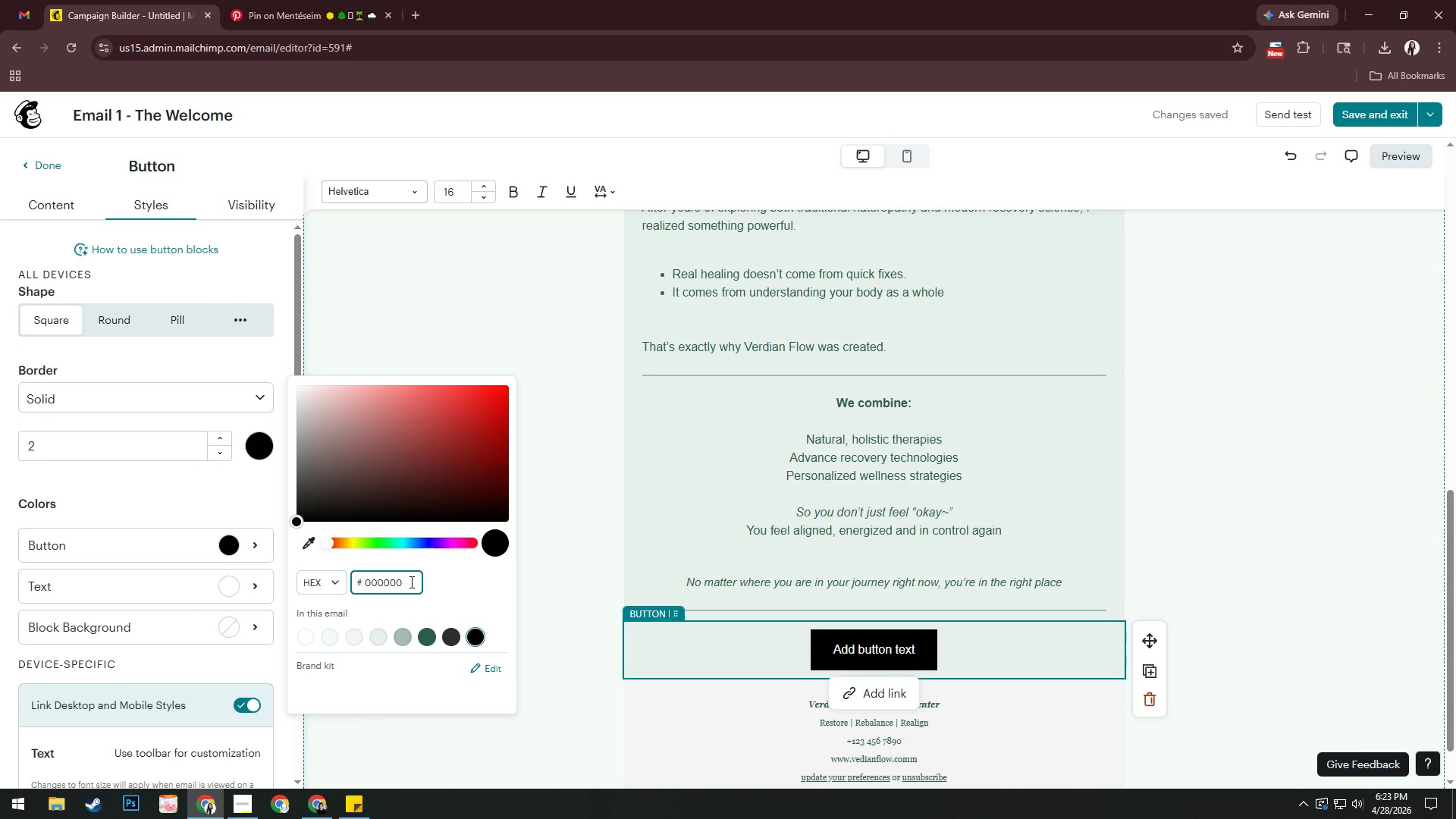 
key(Control+ControlLeft)
 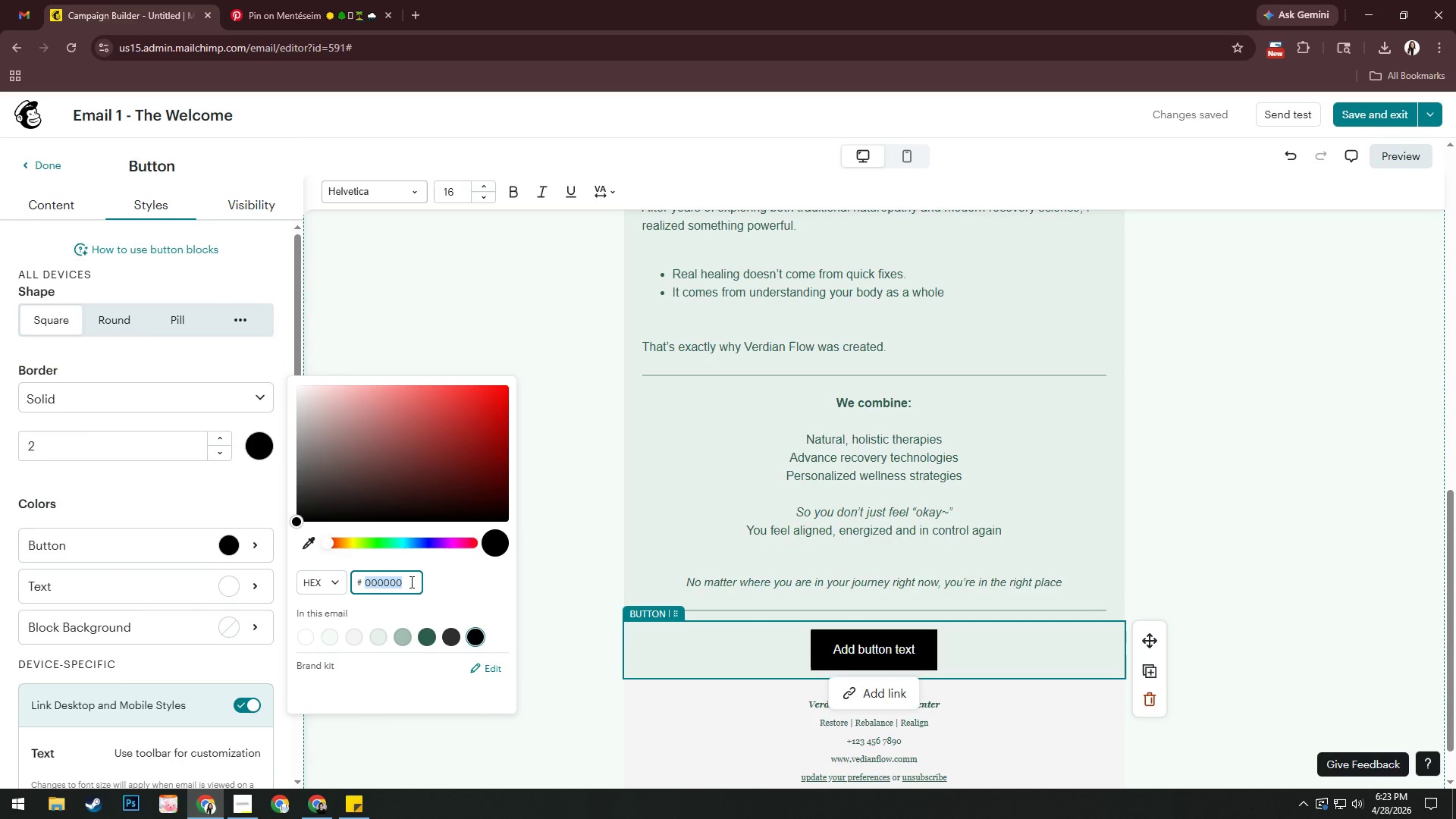 
key(Control+A)
 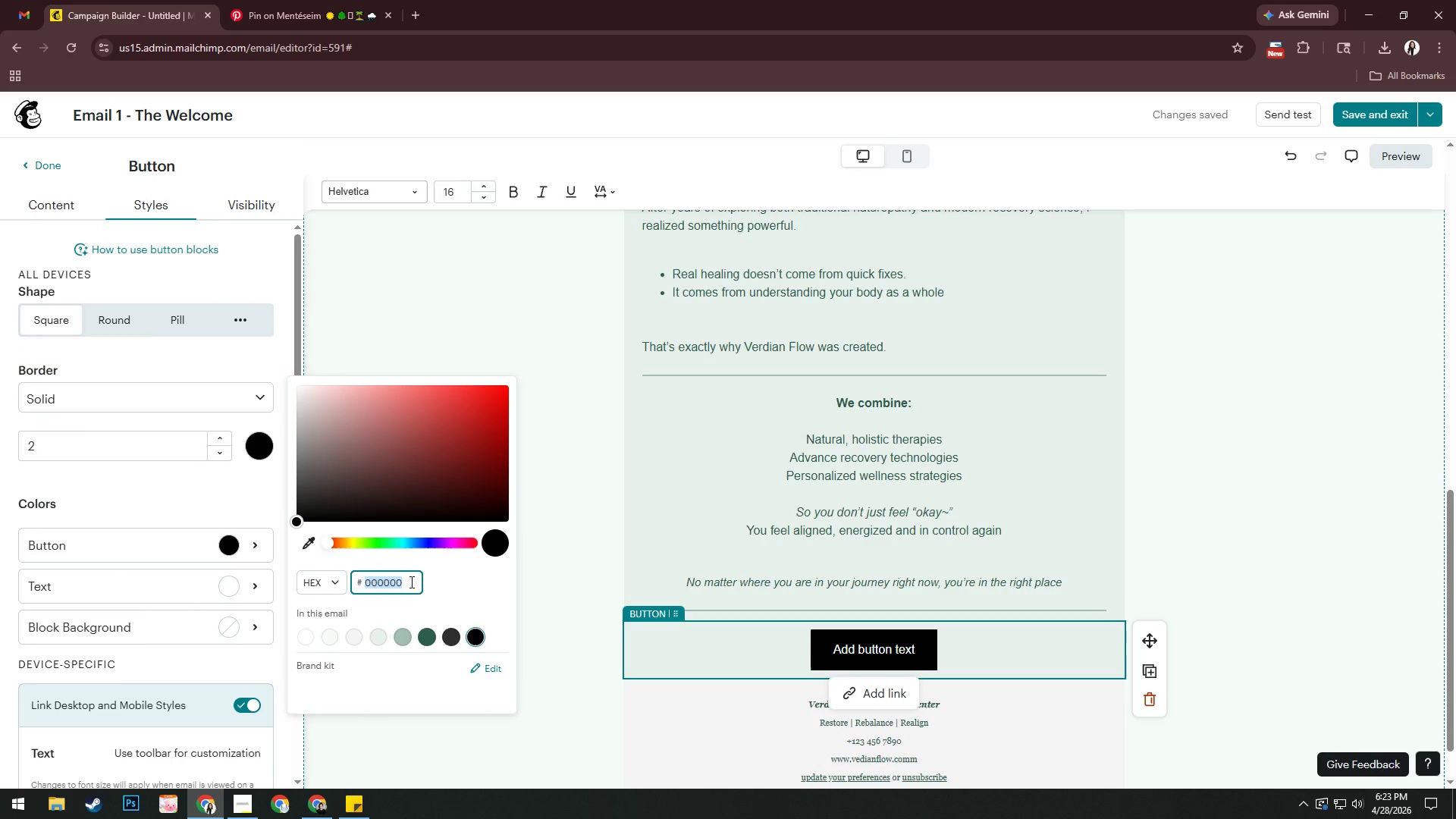 
key(Numpad3)
 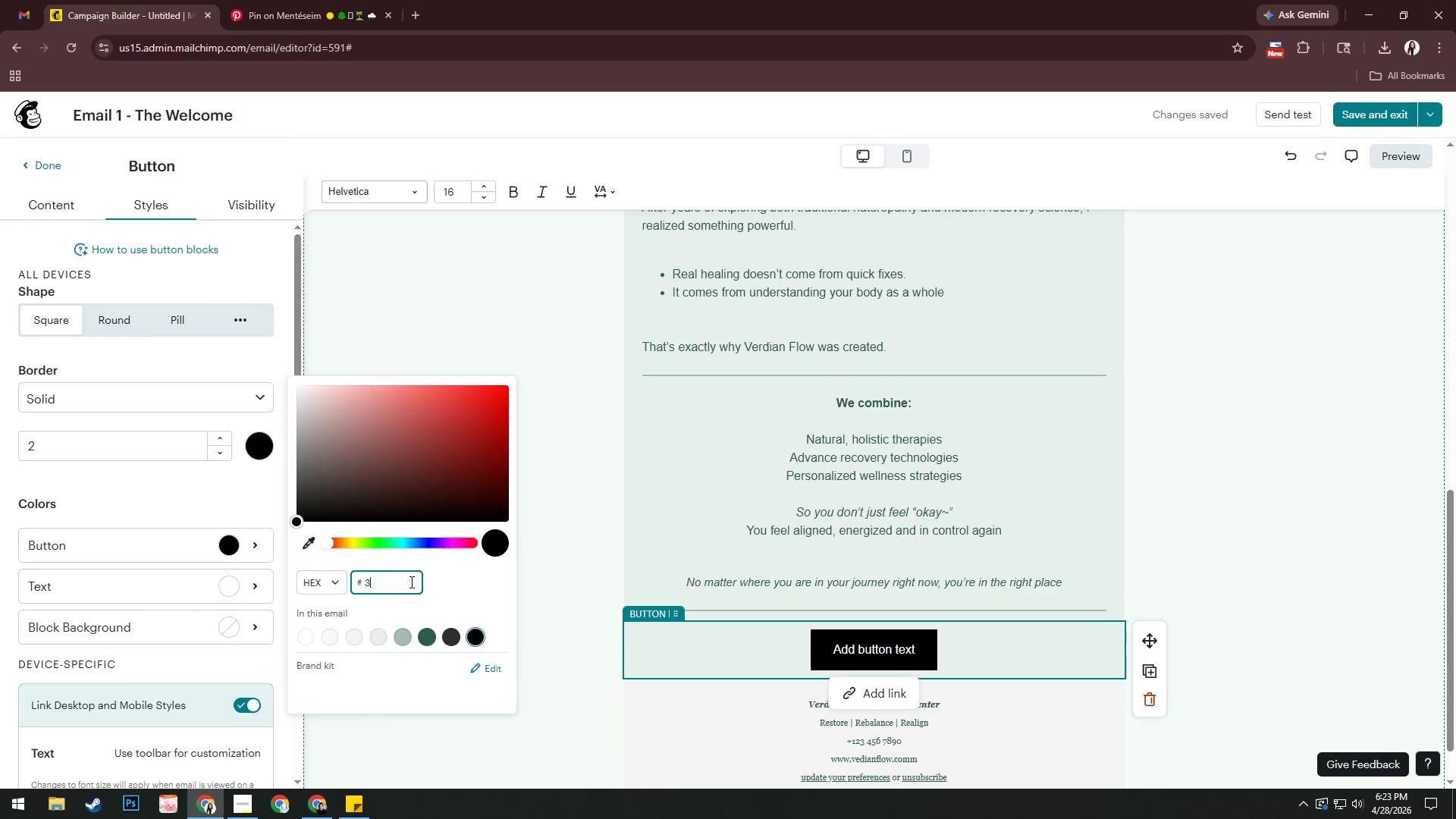 
key(A)
 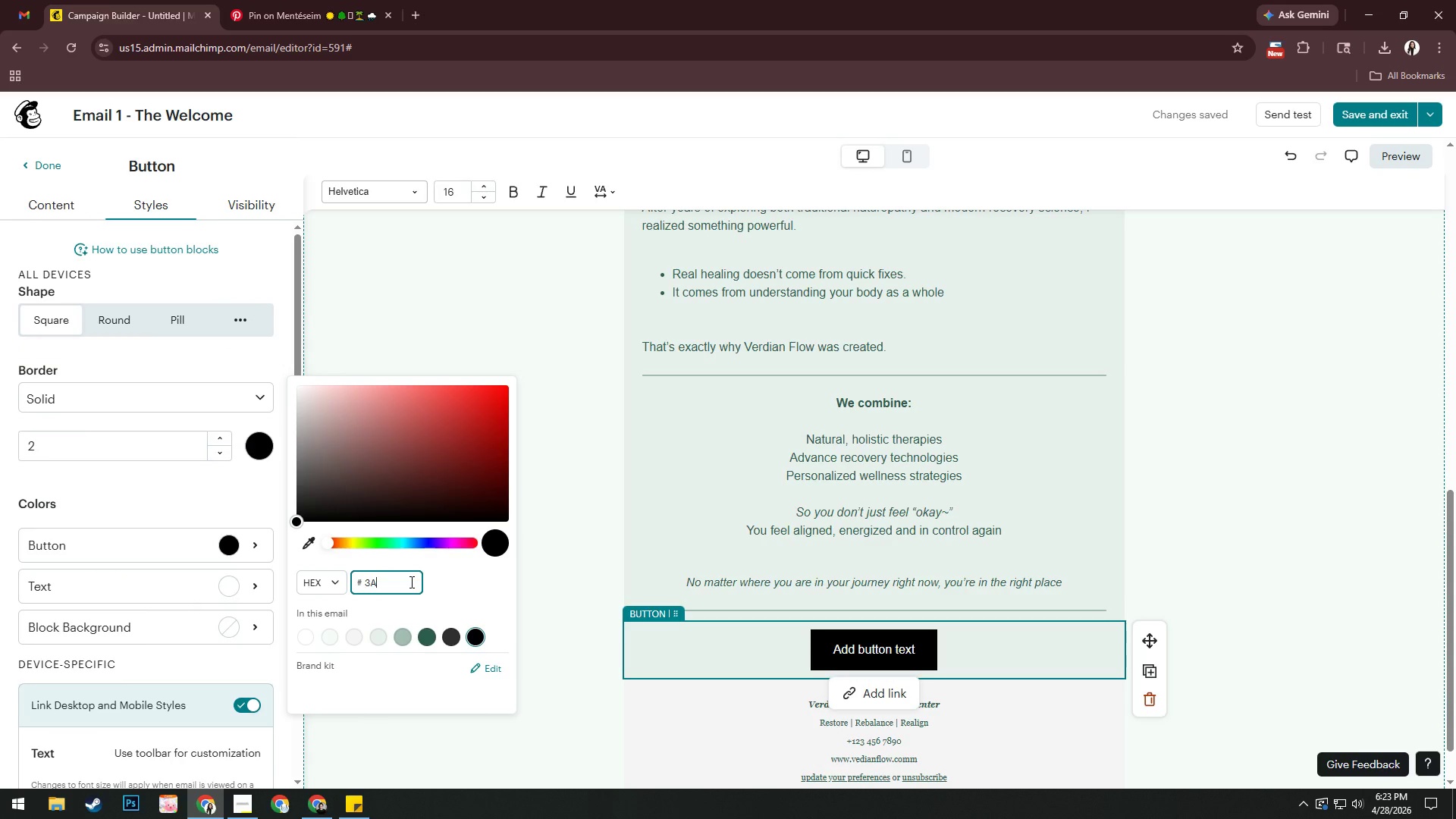 
key(Numpad7)
 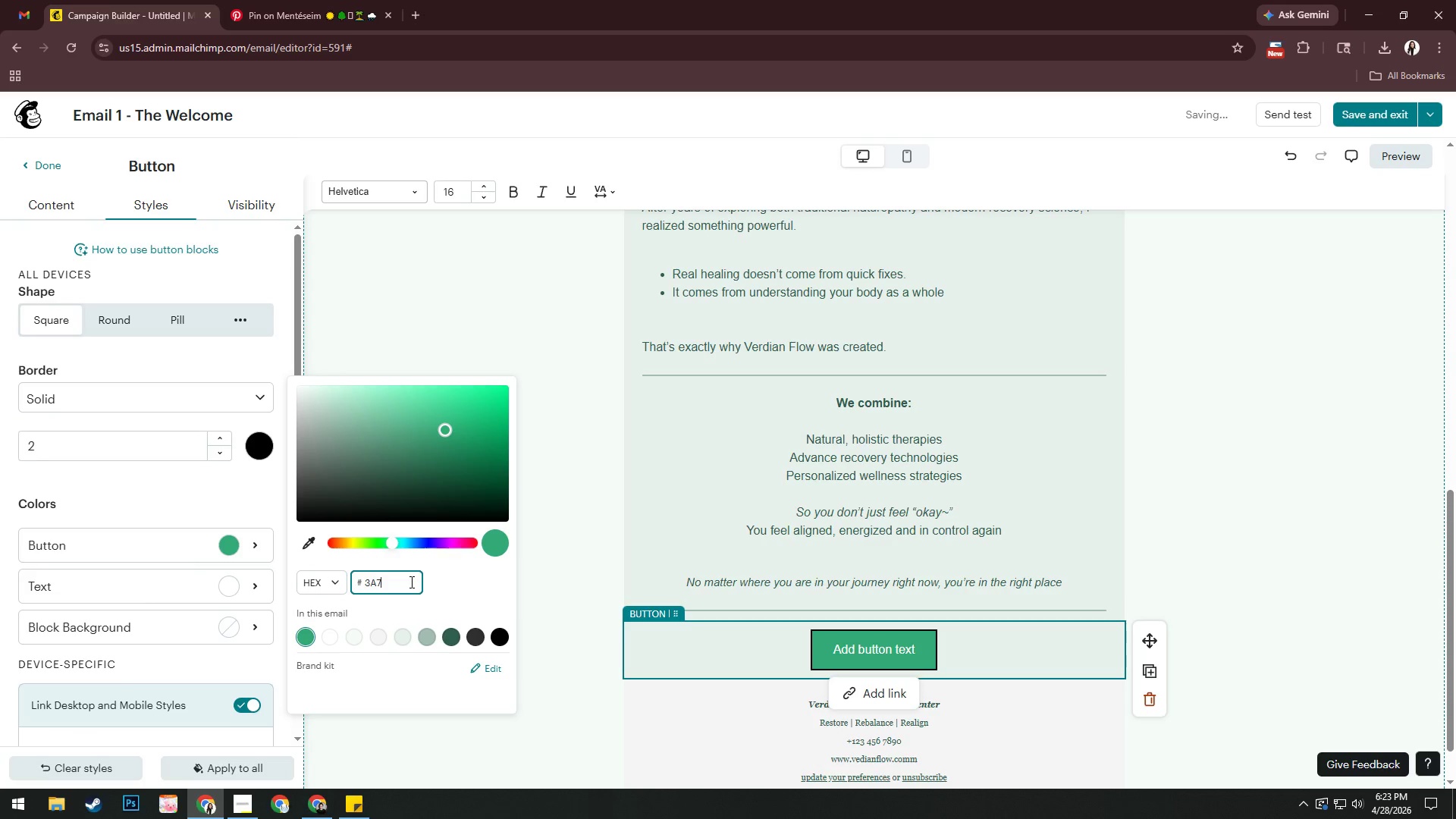 
key(D)
 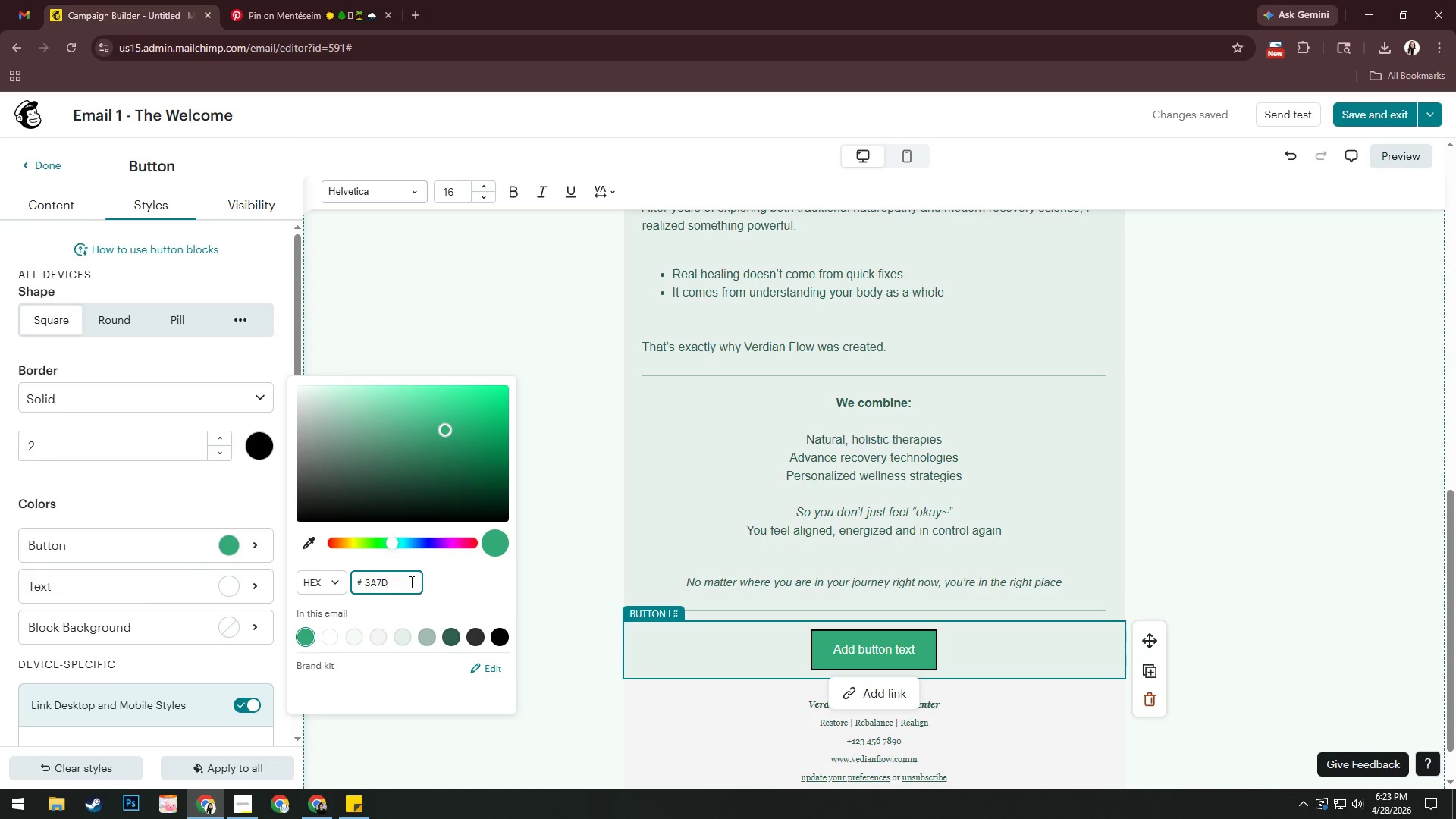 
type(6b)
 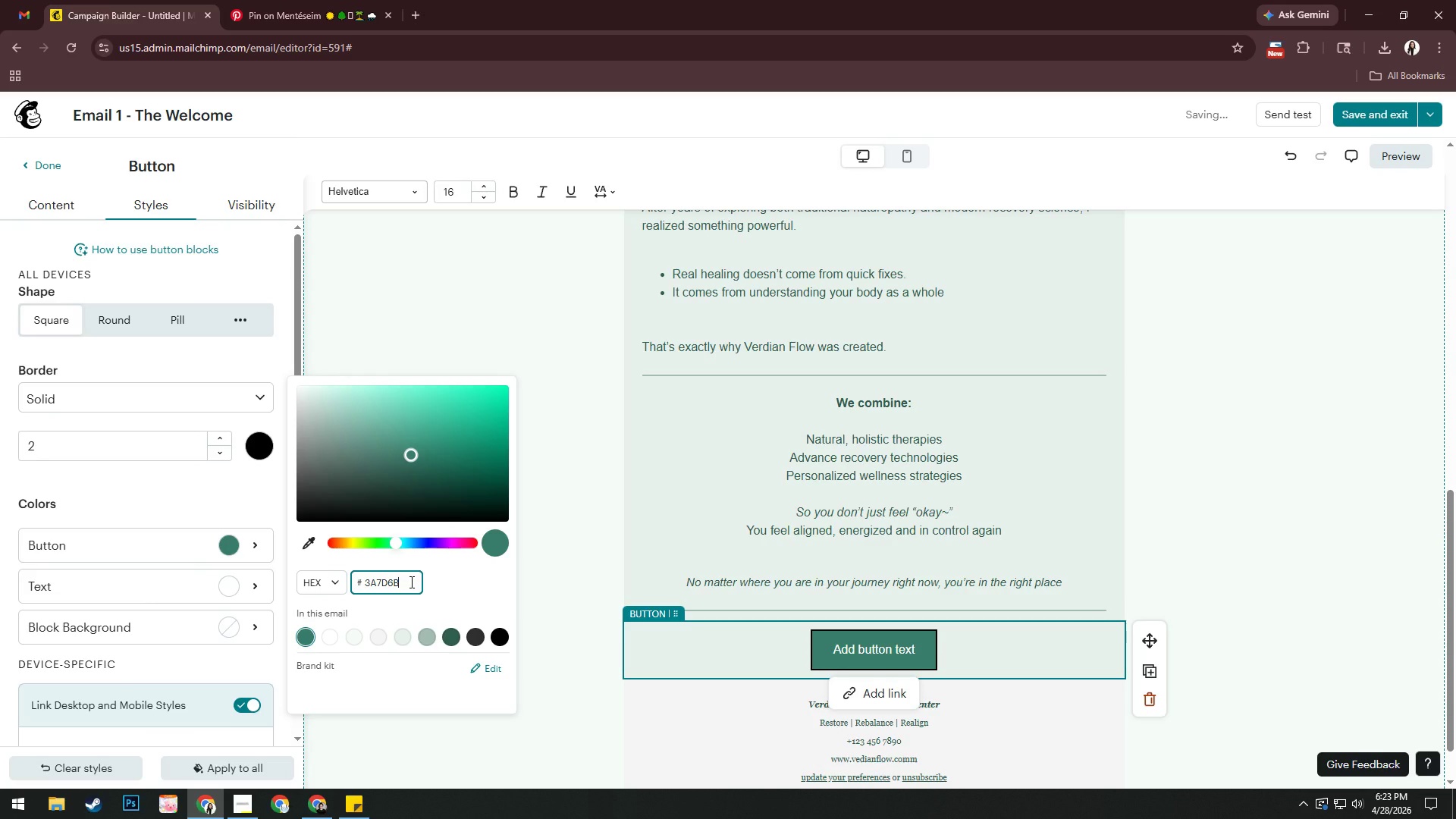 
key(Enter)
 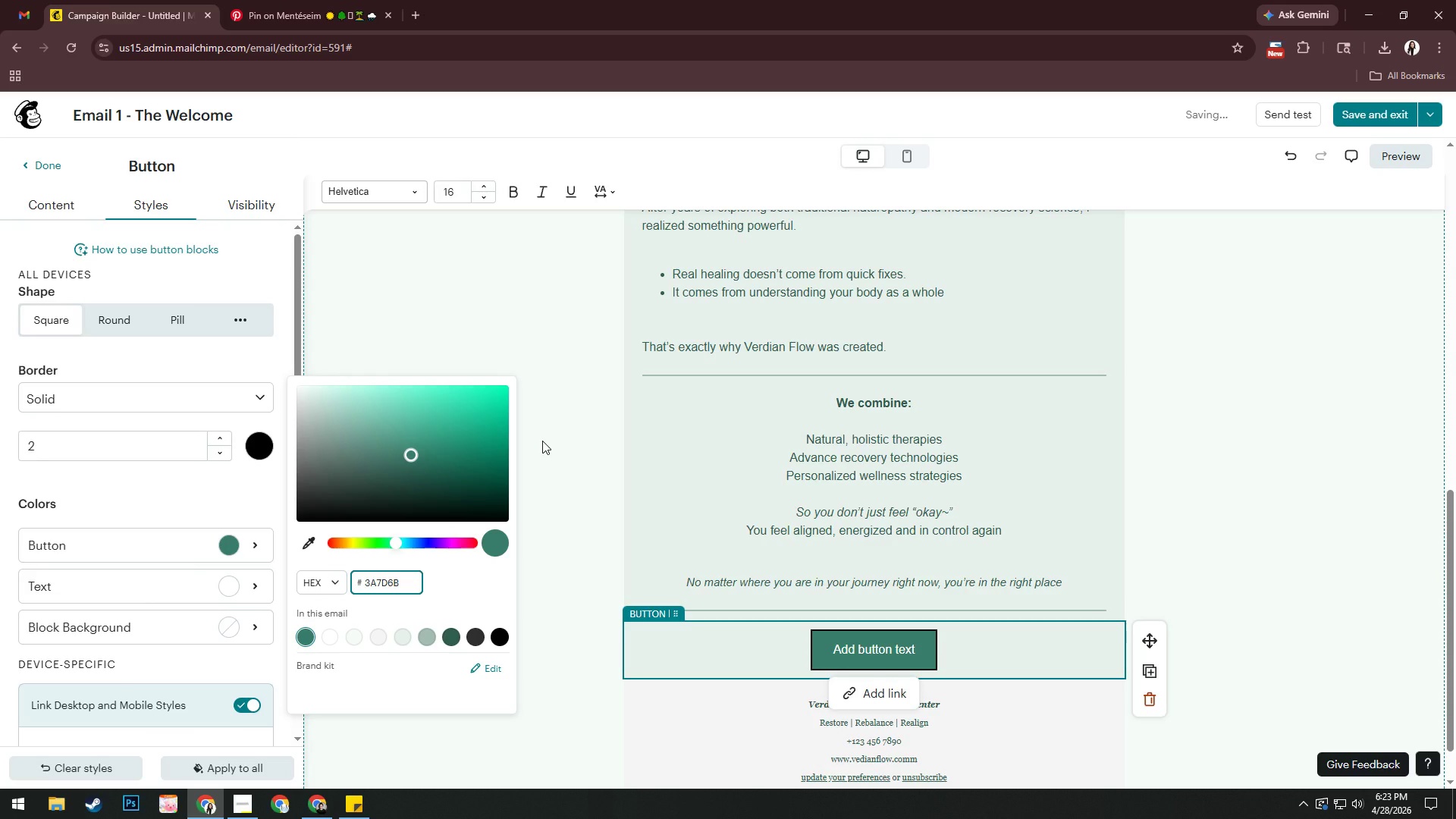 
left_click([542, 441])
 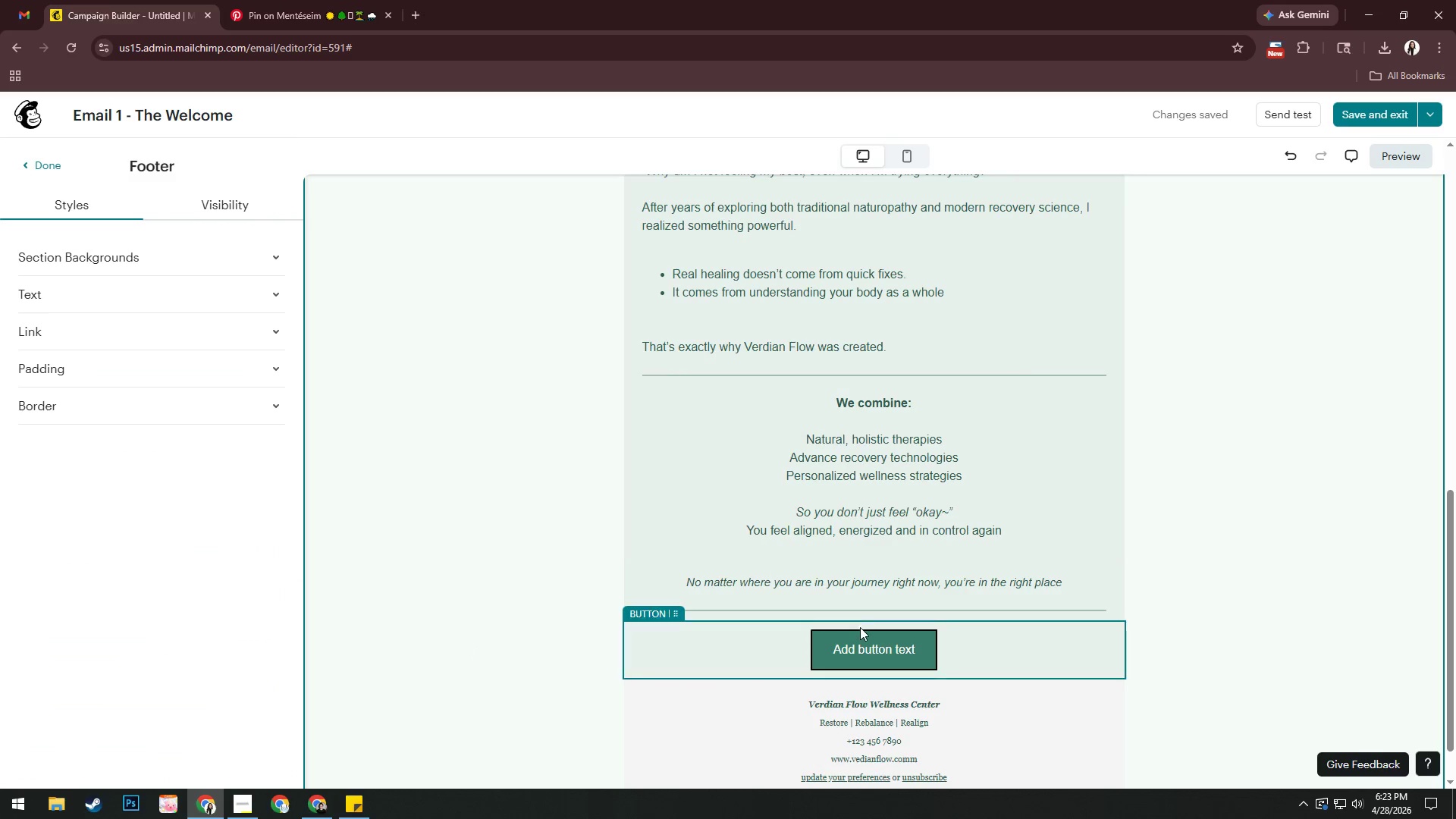 
left_click([863, 647])
 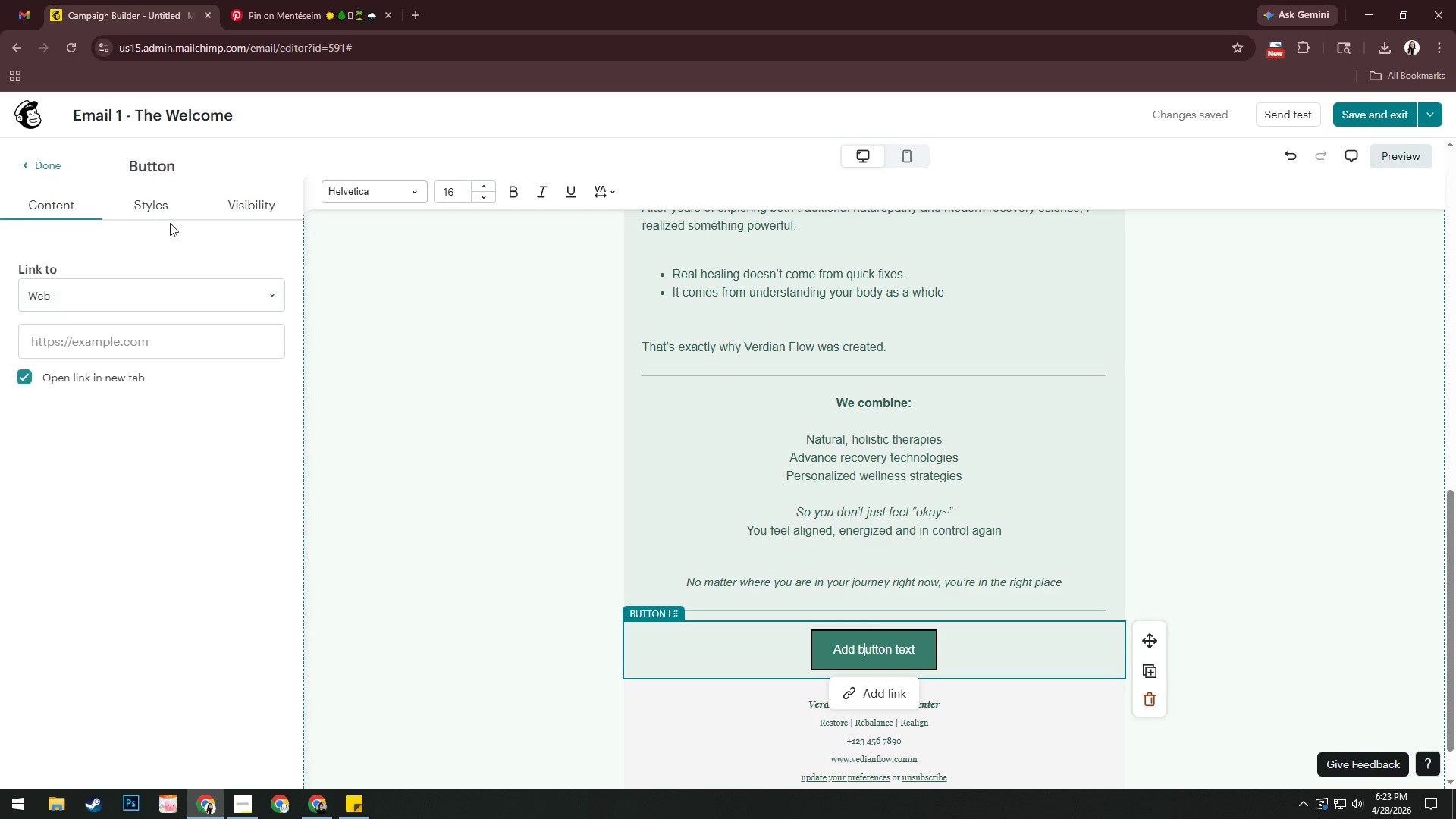 
left_click([159, 202])
 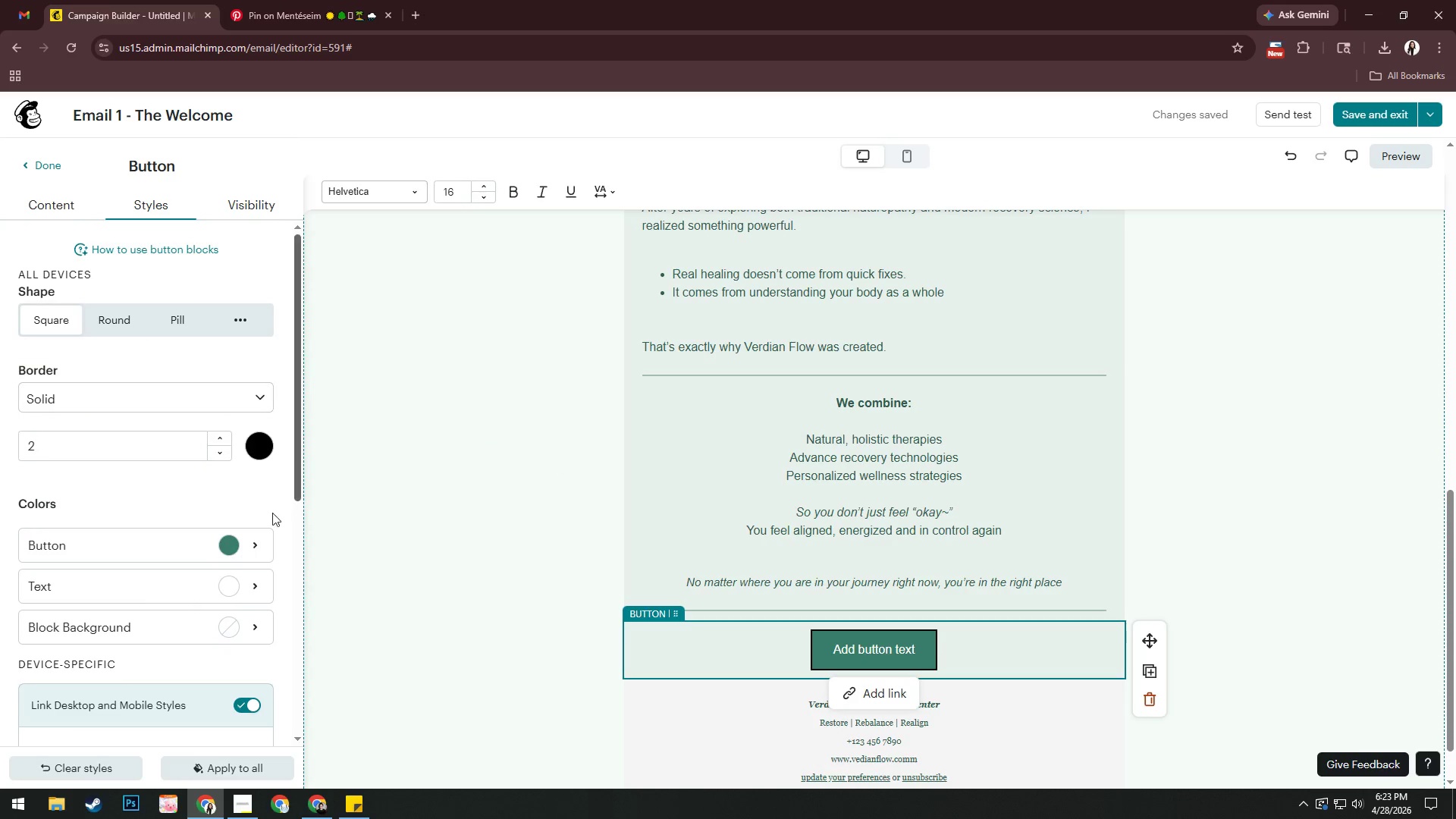 
left_click([221, 592])
 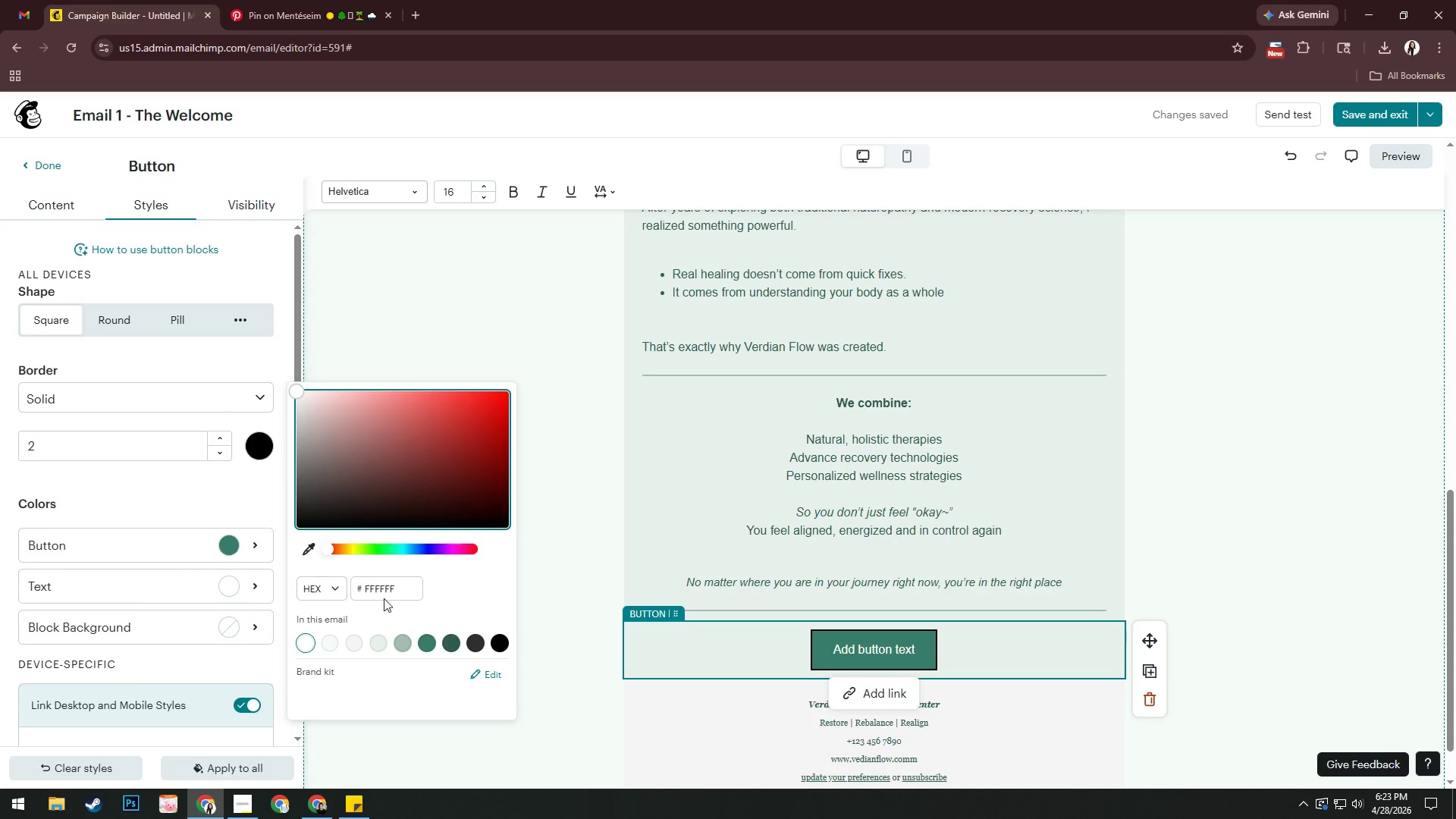 
left_click([406, 587])
 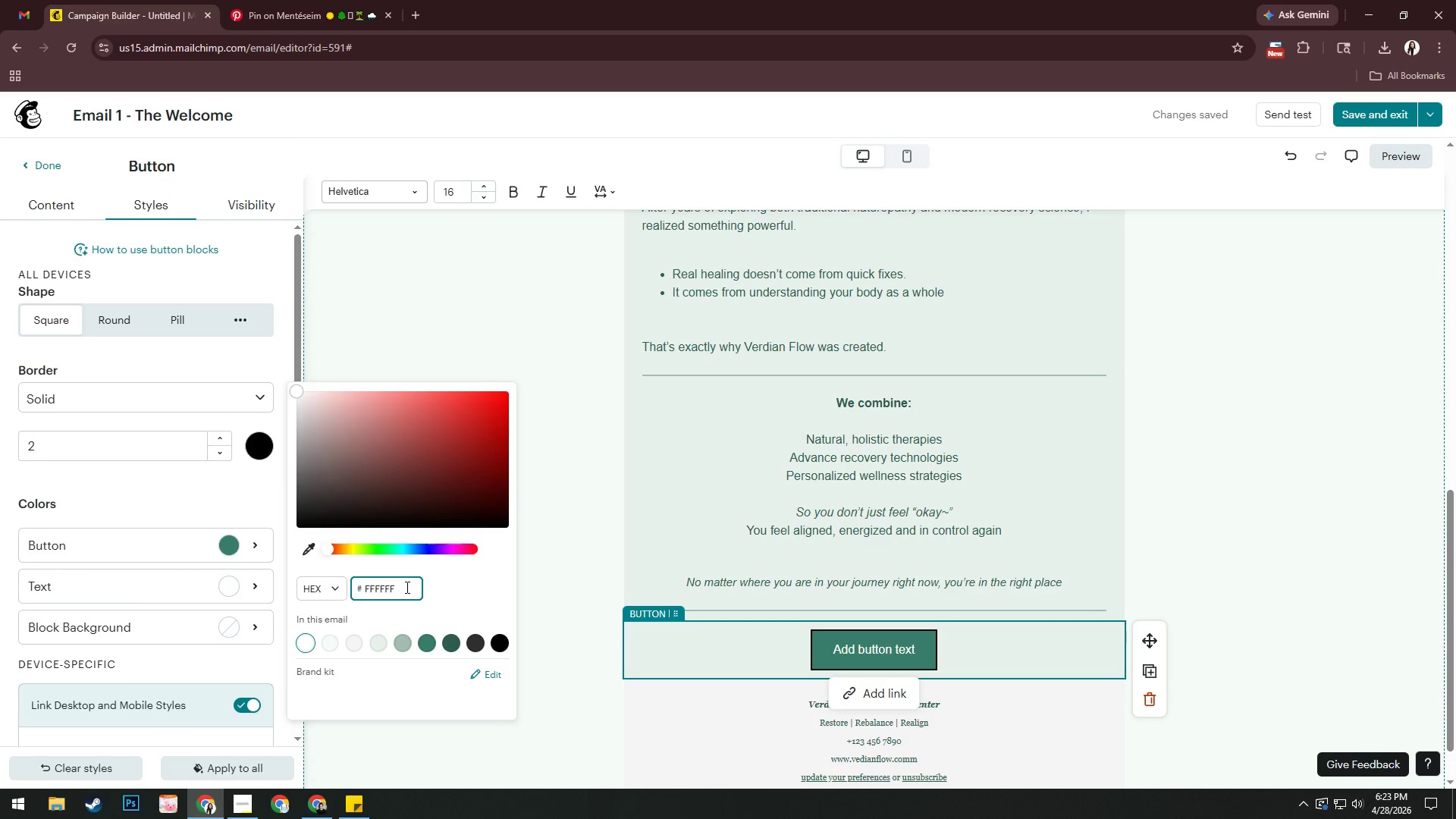 
key(Control+A)
 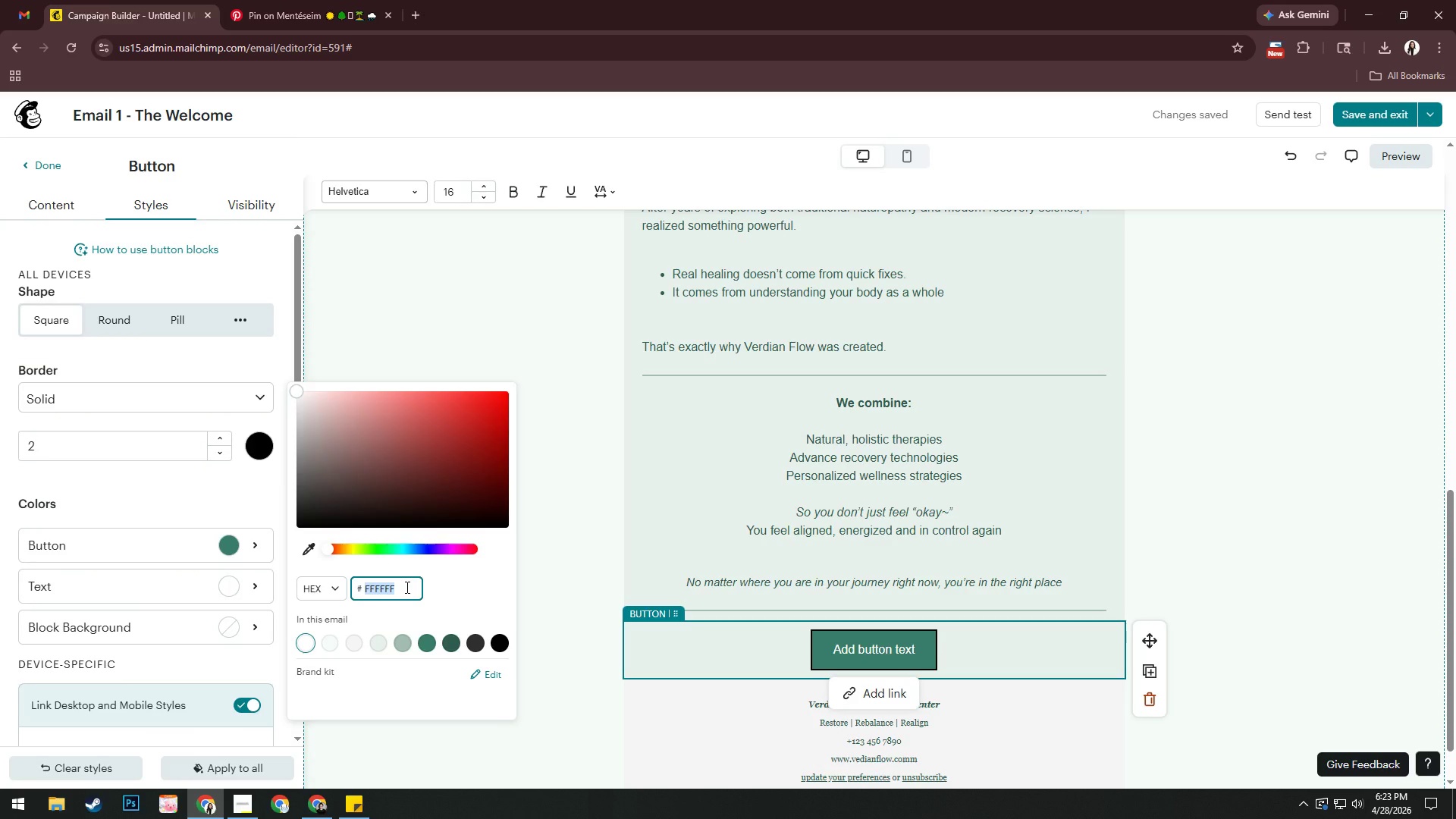 
type(2e2e2e)
 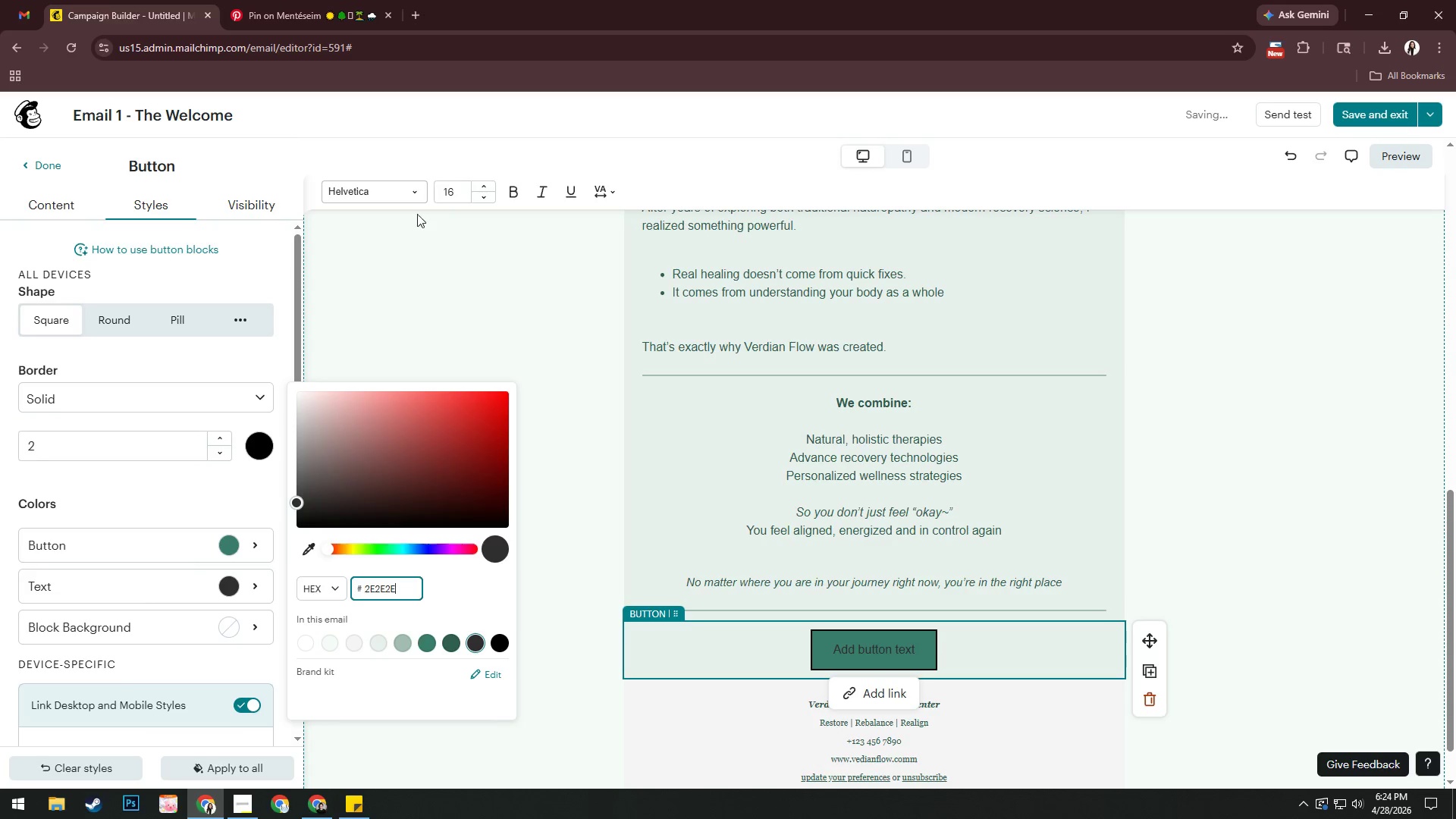 
left_click([864, 651])
 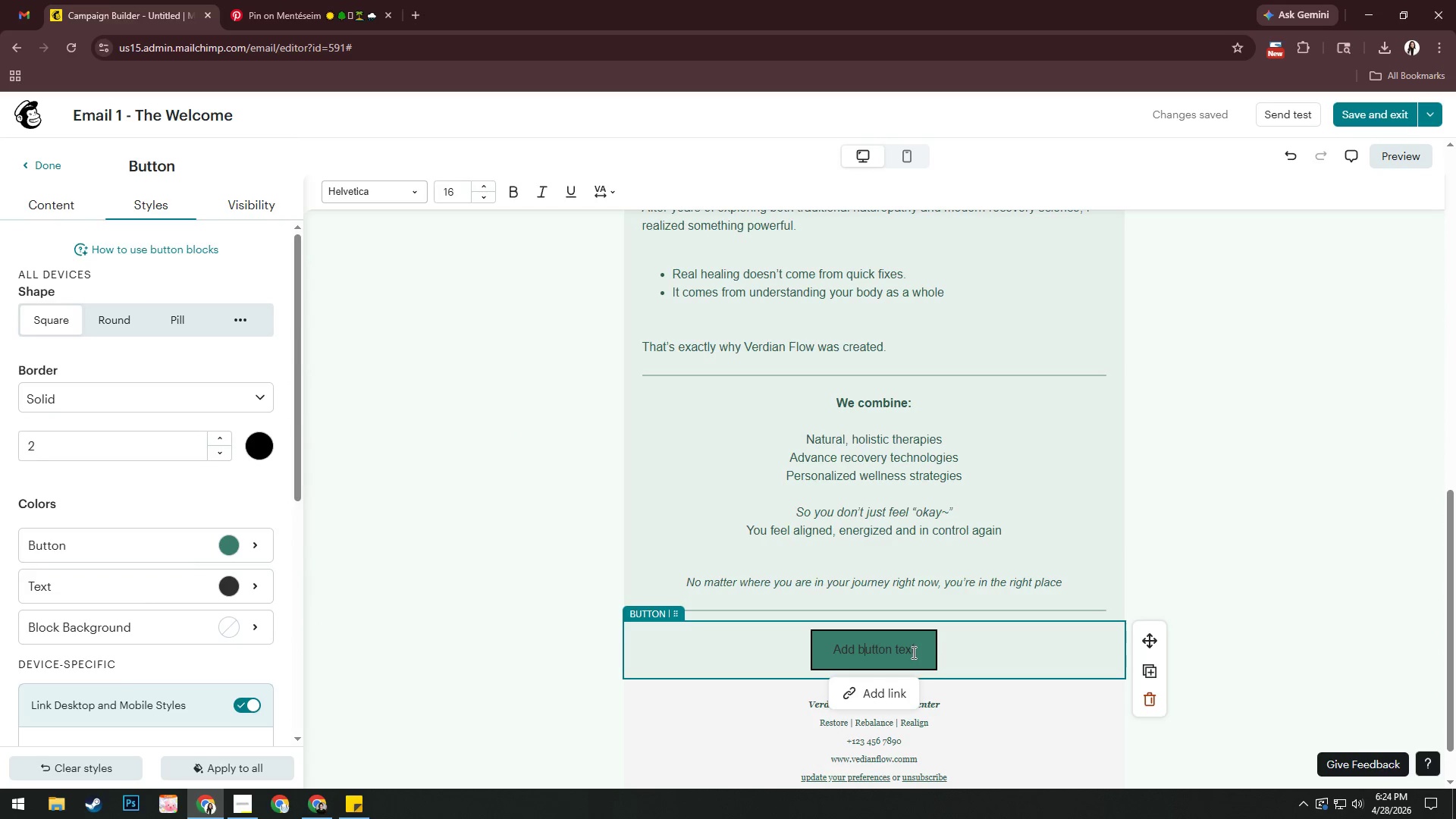 
key(Control+A)
 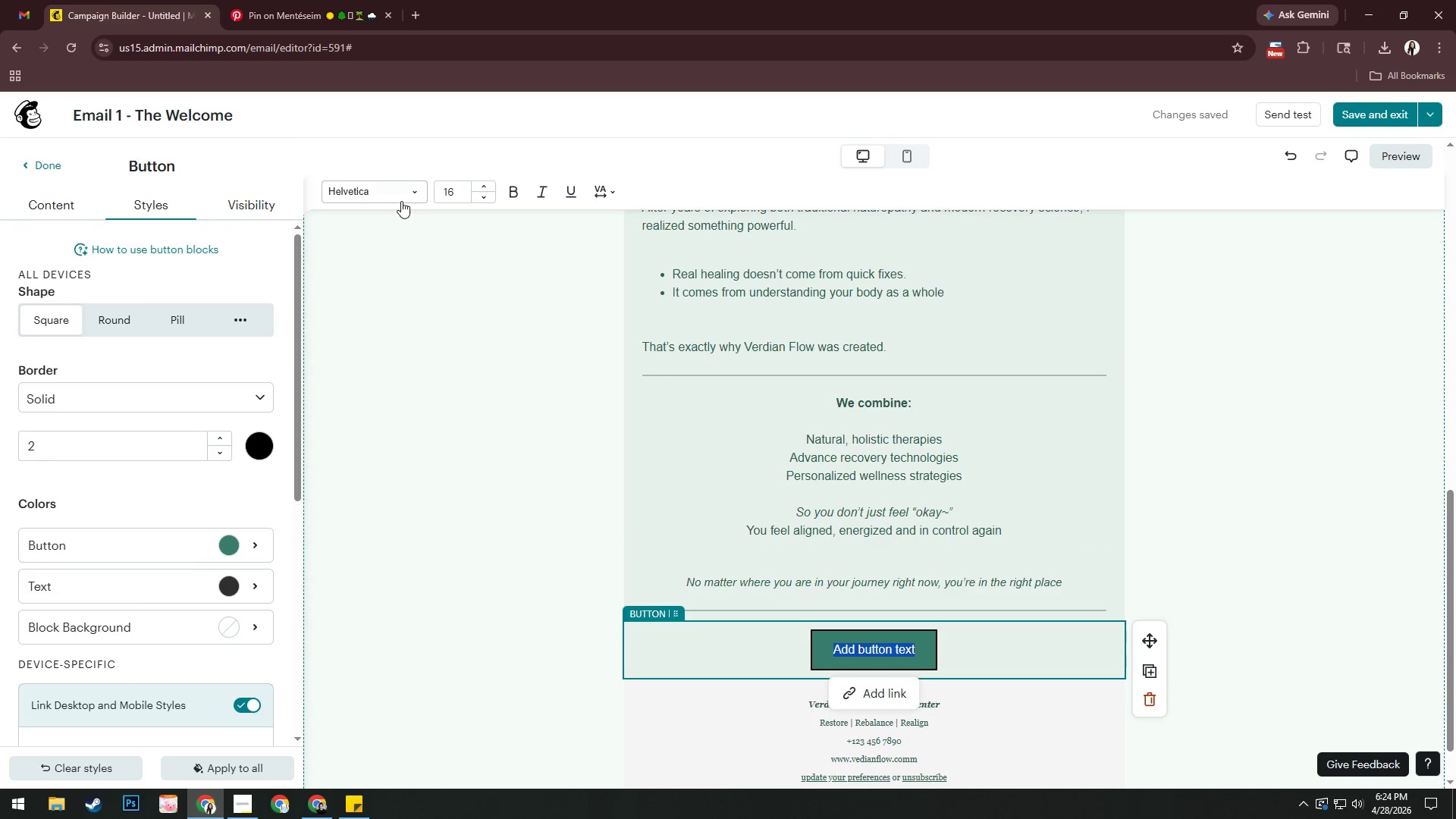 
left_click([396, 190])
 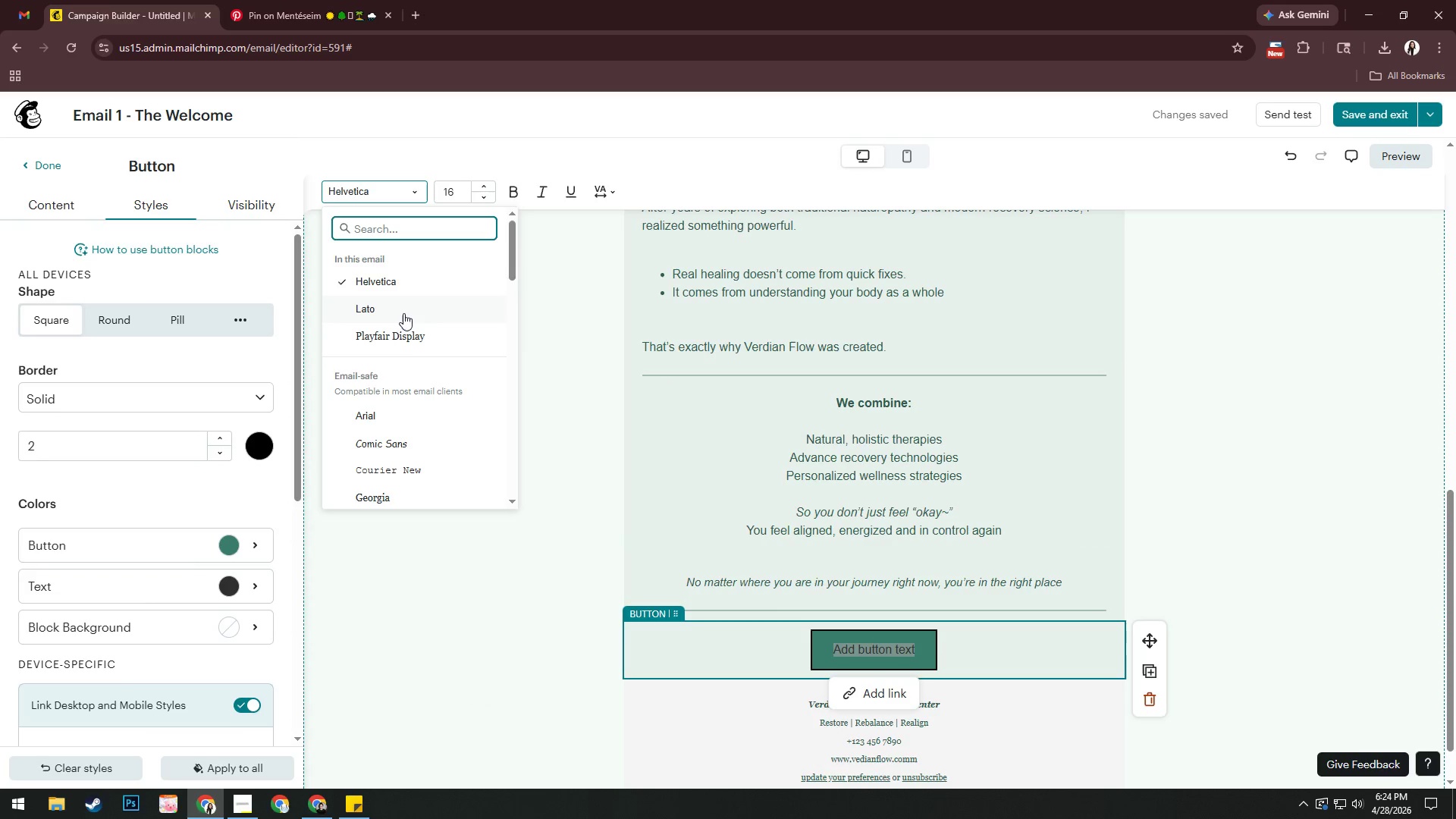 
left_click([403, 336])
 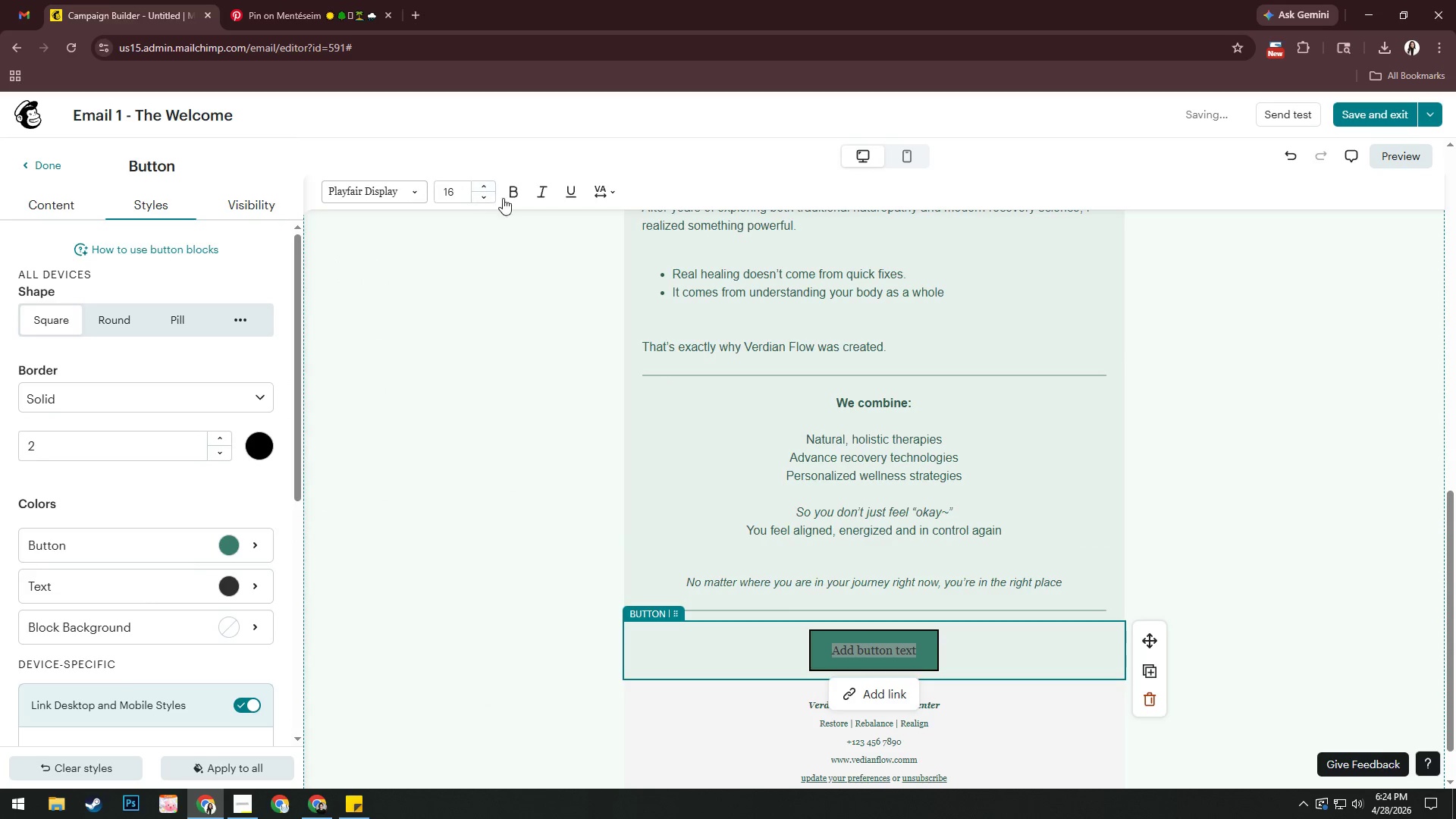 
left_click([510, 196])
 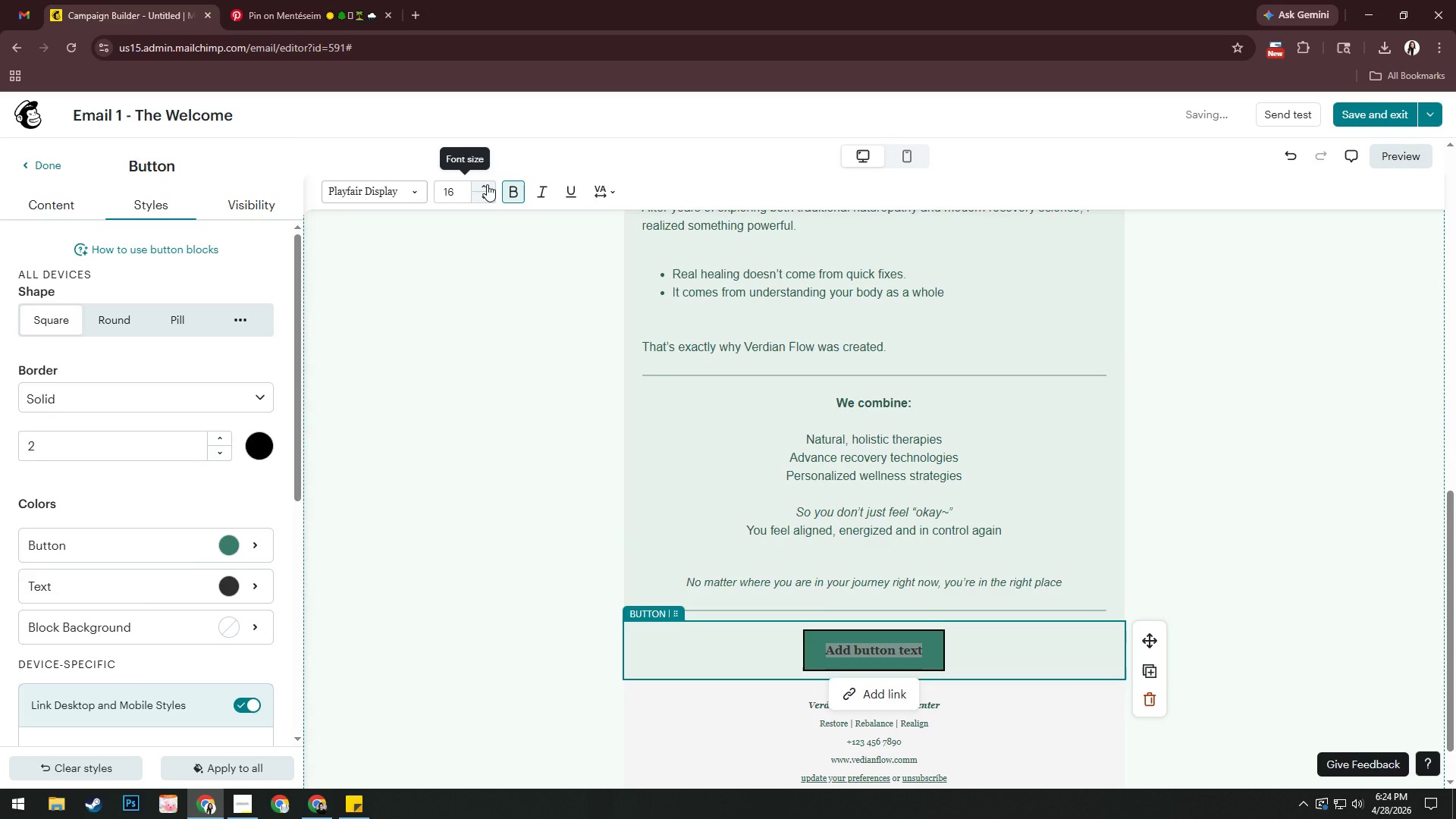 
double_click([487, 184])
 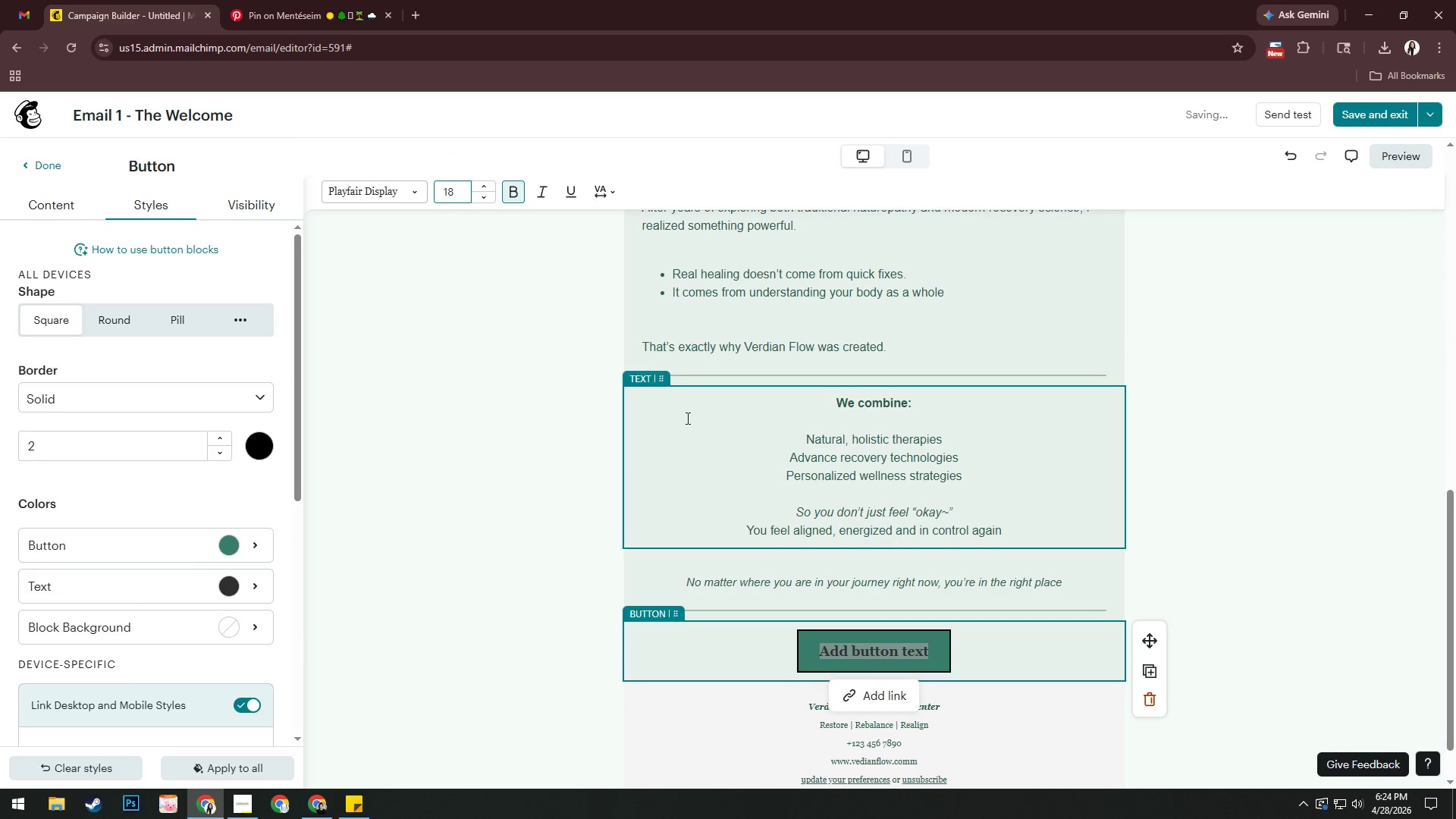 
left_click([187, 321])
 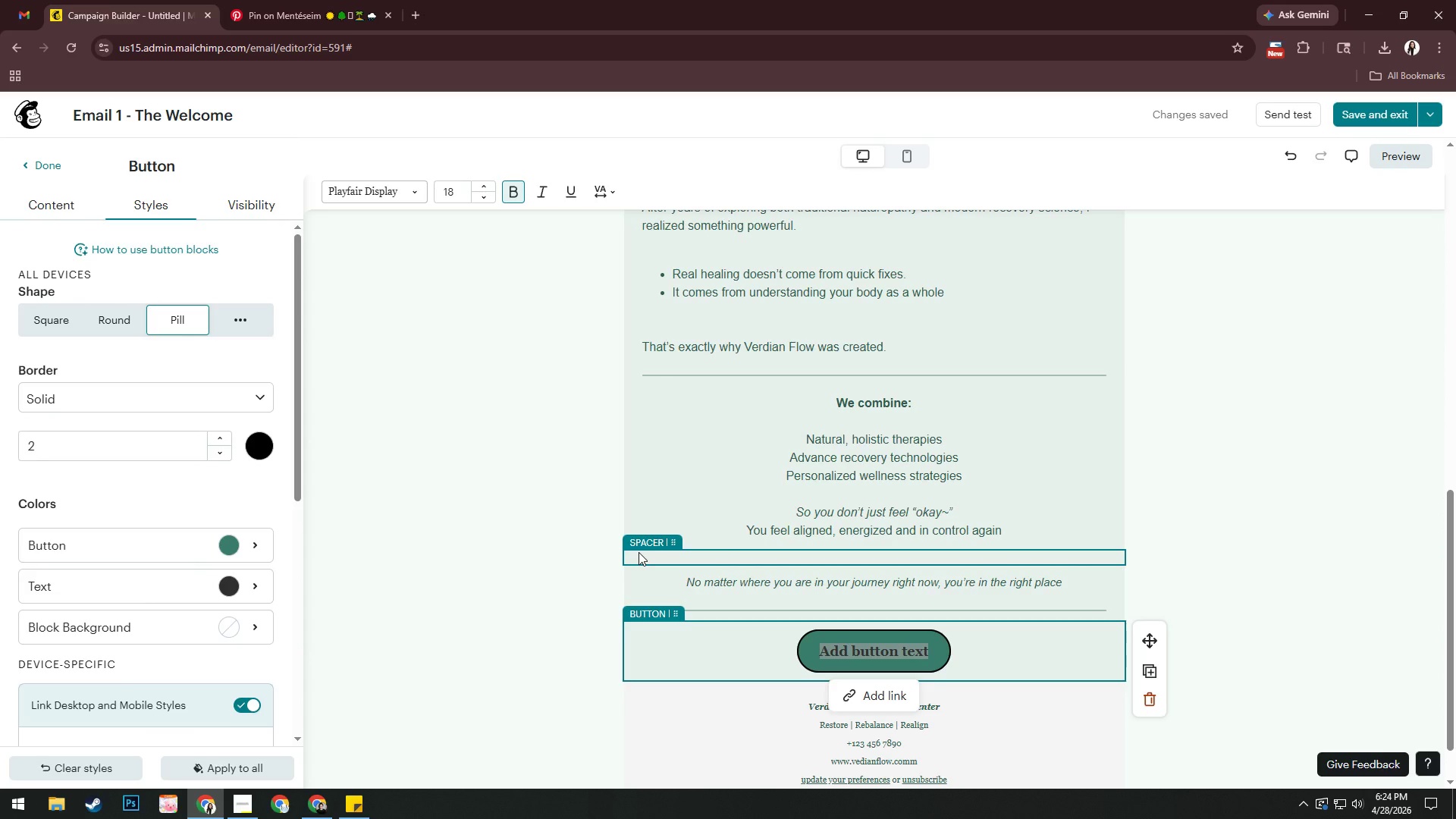 
wait(21.74)
 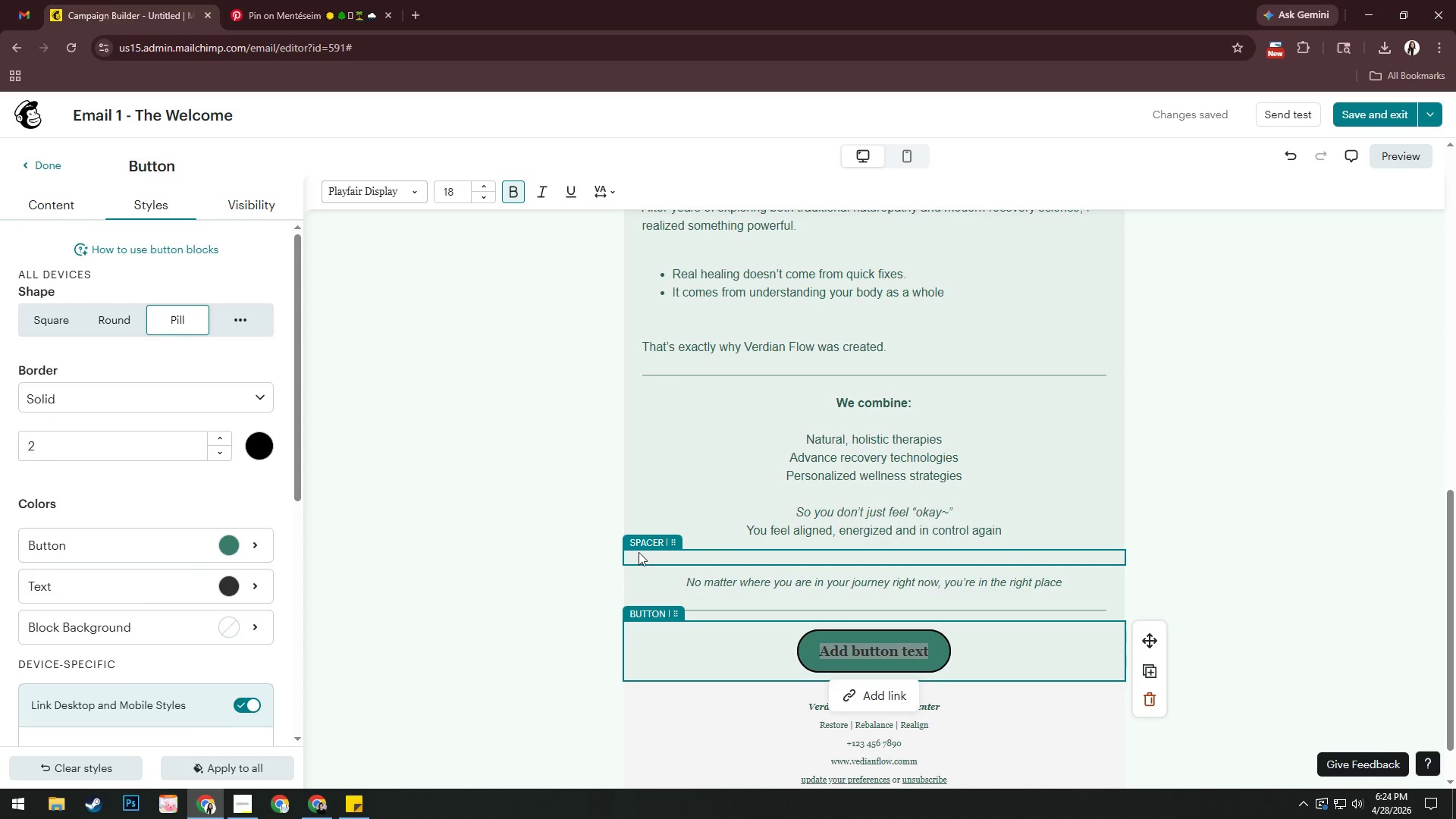 
type(Exl)
key(Backspace)
type(plore )
 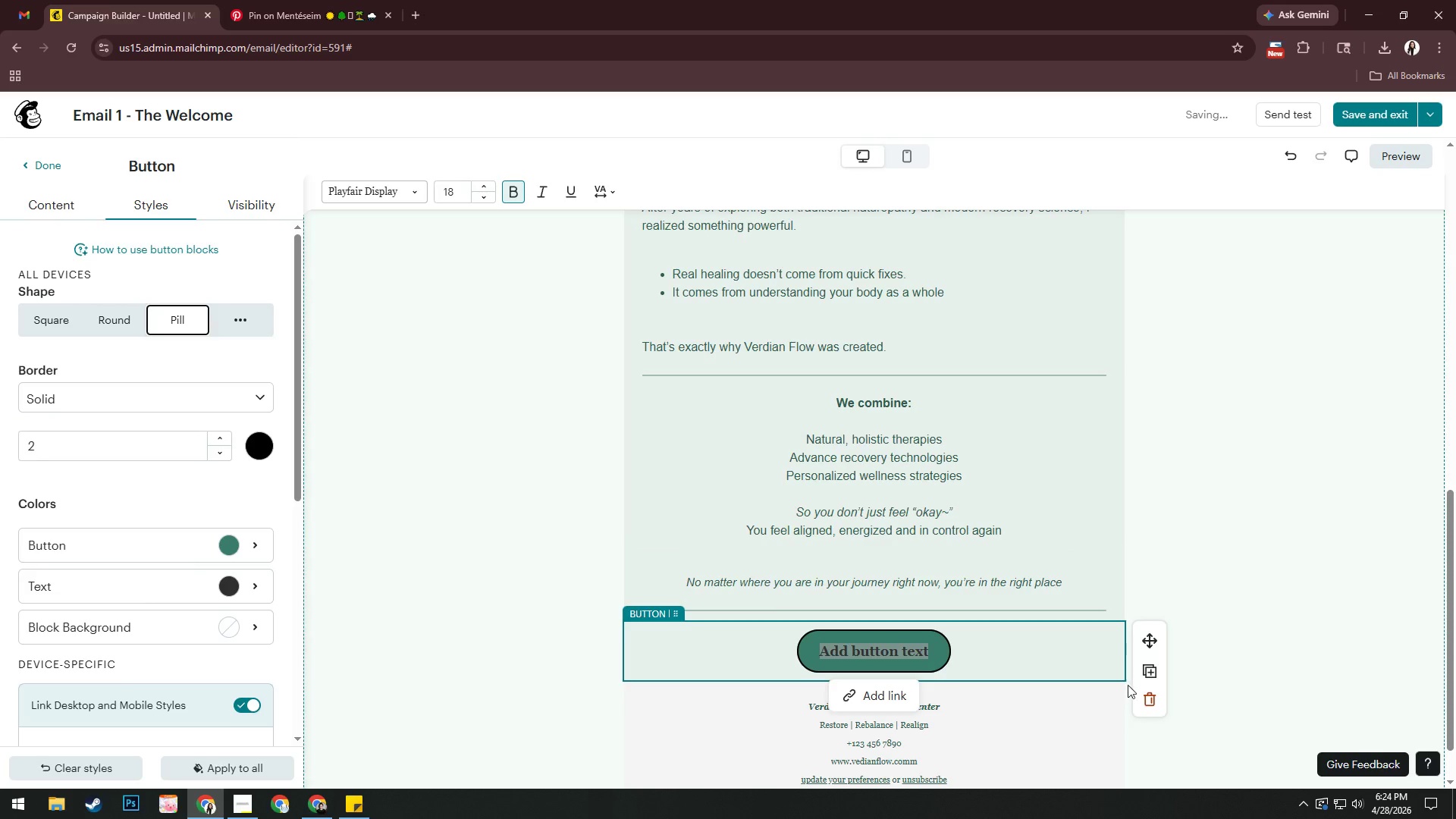 
left_click([927, 654])
 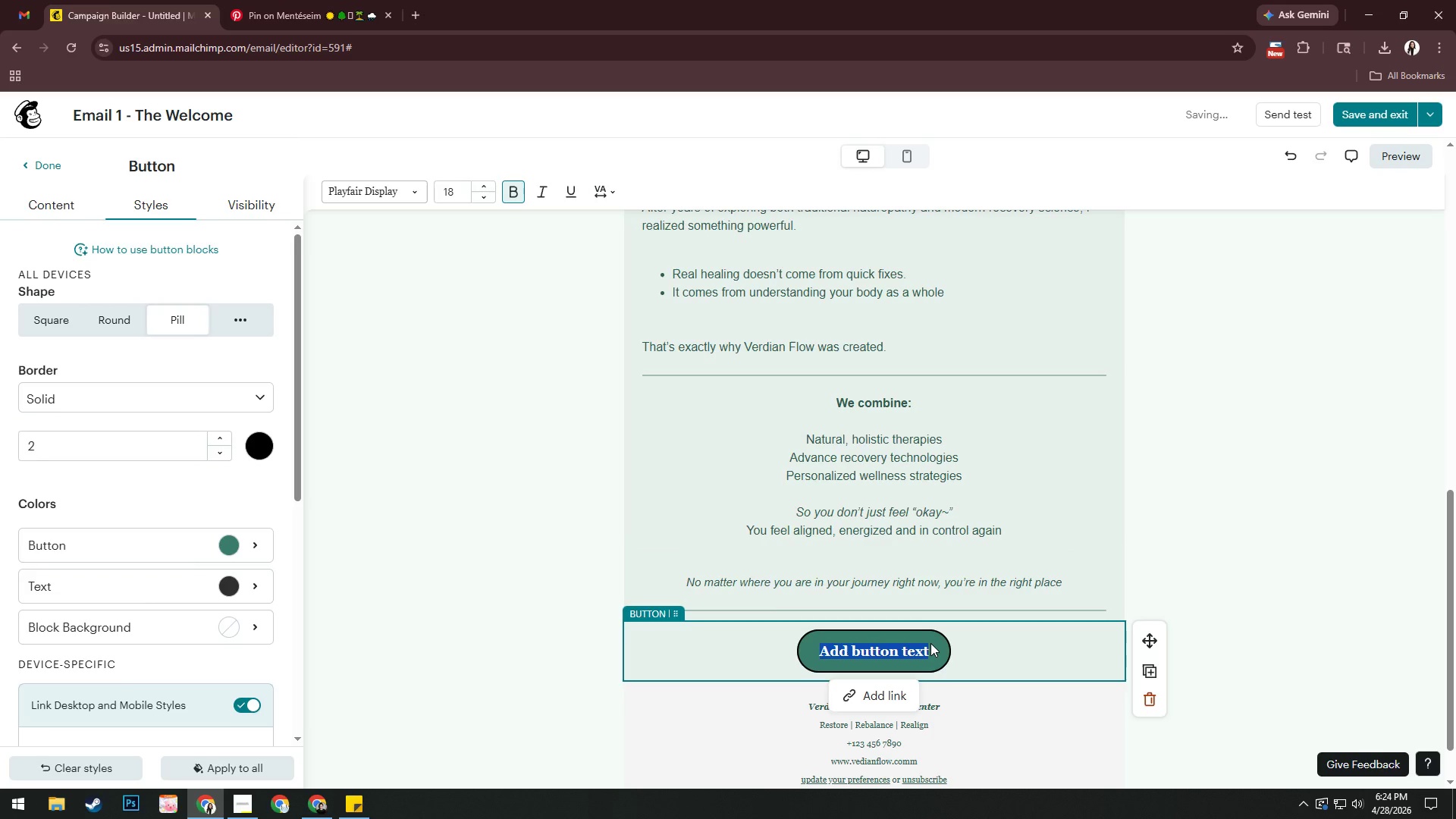 
type(Explore)
key(Backspace)
key(Backspace)
type(re ty)
key(Backspace)
key(Backspace)
type(your )
 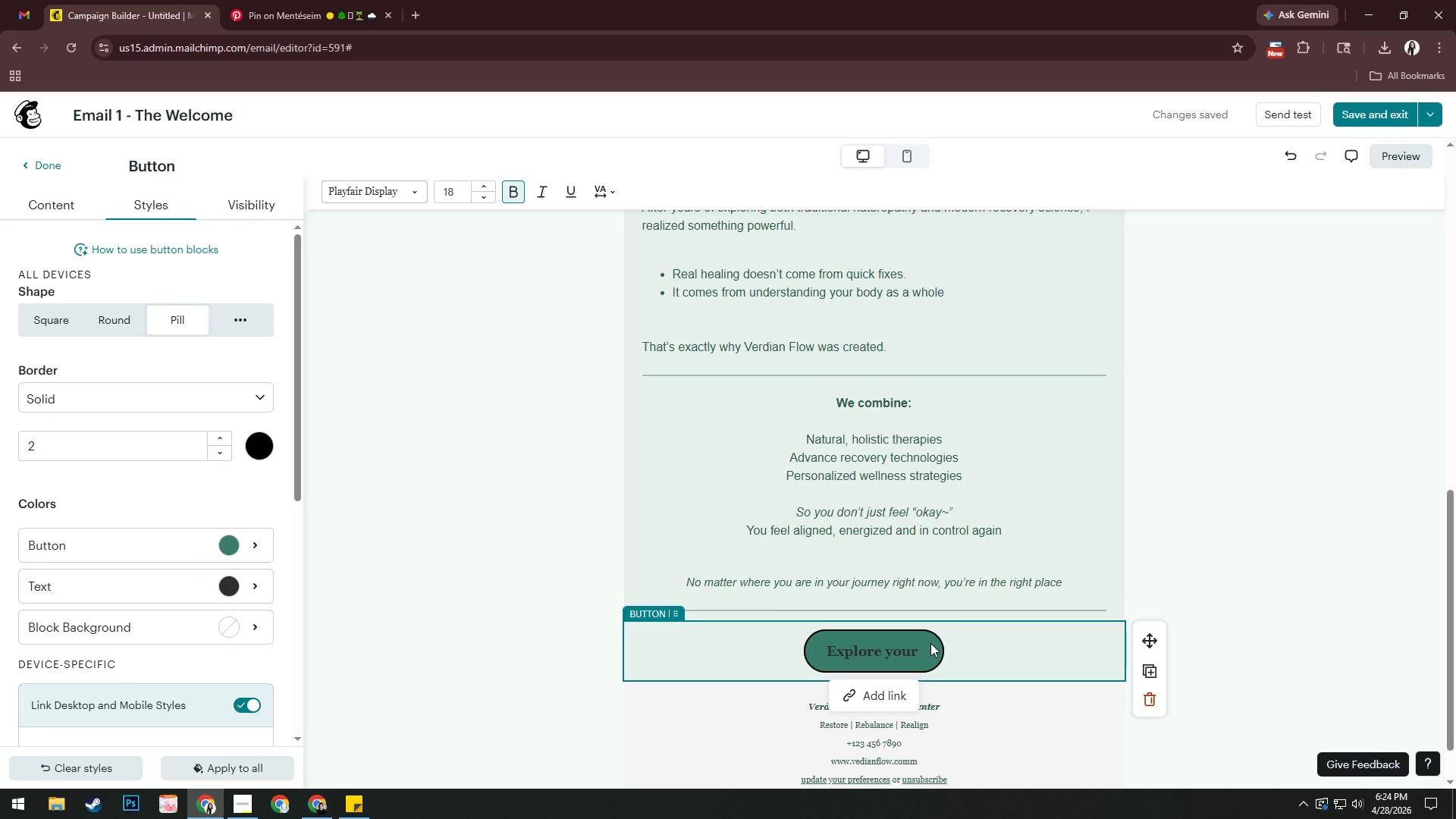 
wait(5.23)
 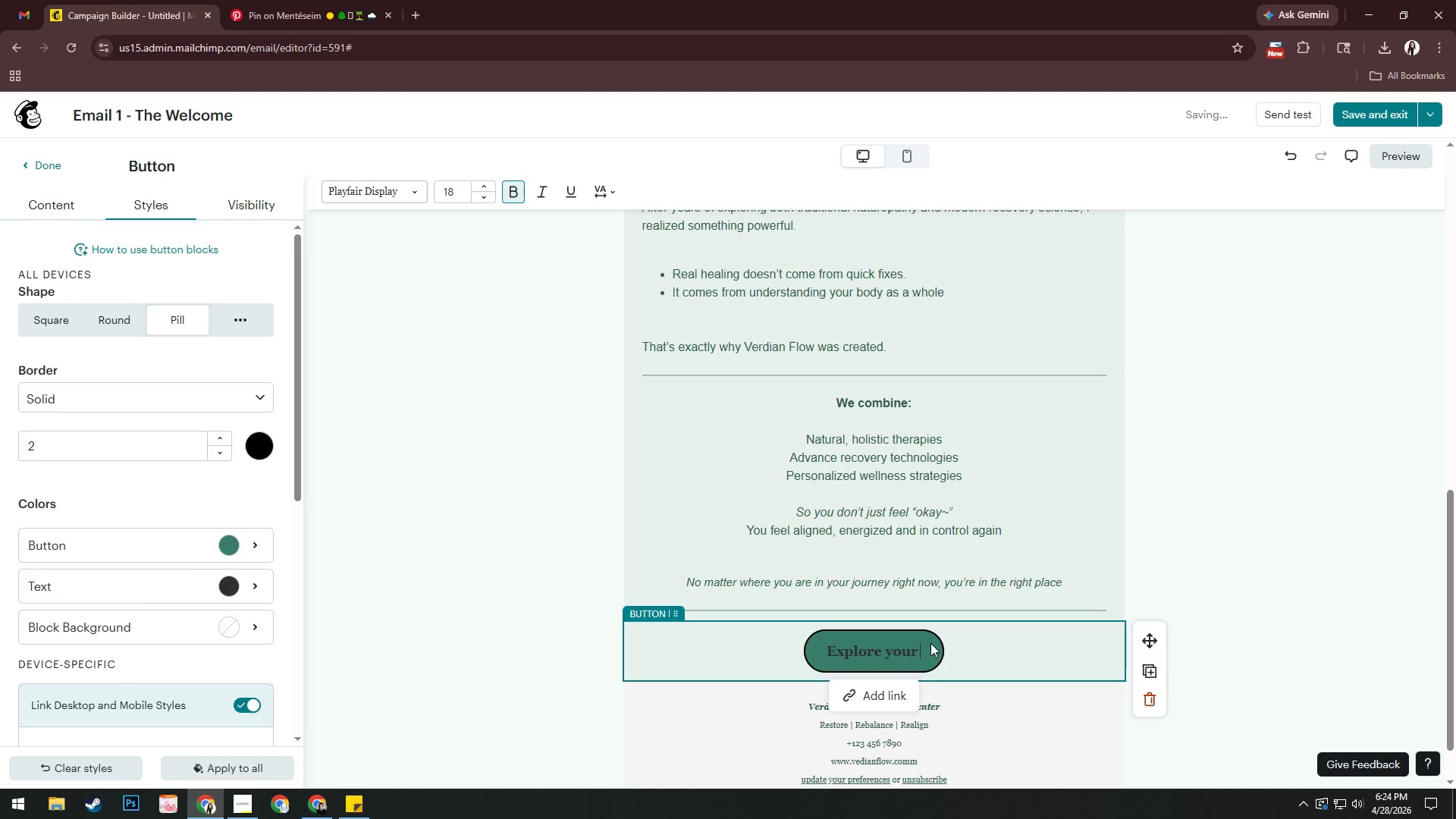 
type(path)
key(Backspace)
key(Backspace)
key(Backspace)
key(Backspace)
key(Backspace)
key(Backspace)
key(Backspace)
key(Backspace)
key(Backspace)
type(Your Path)
 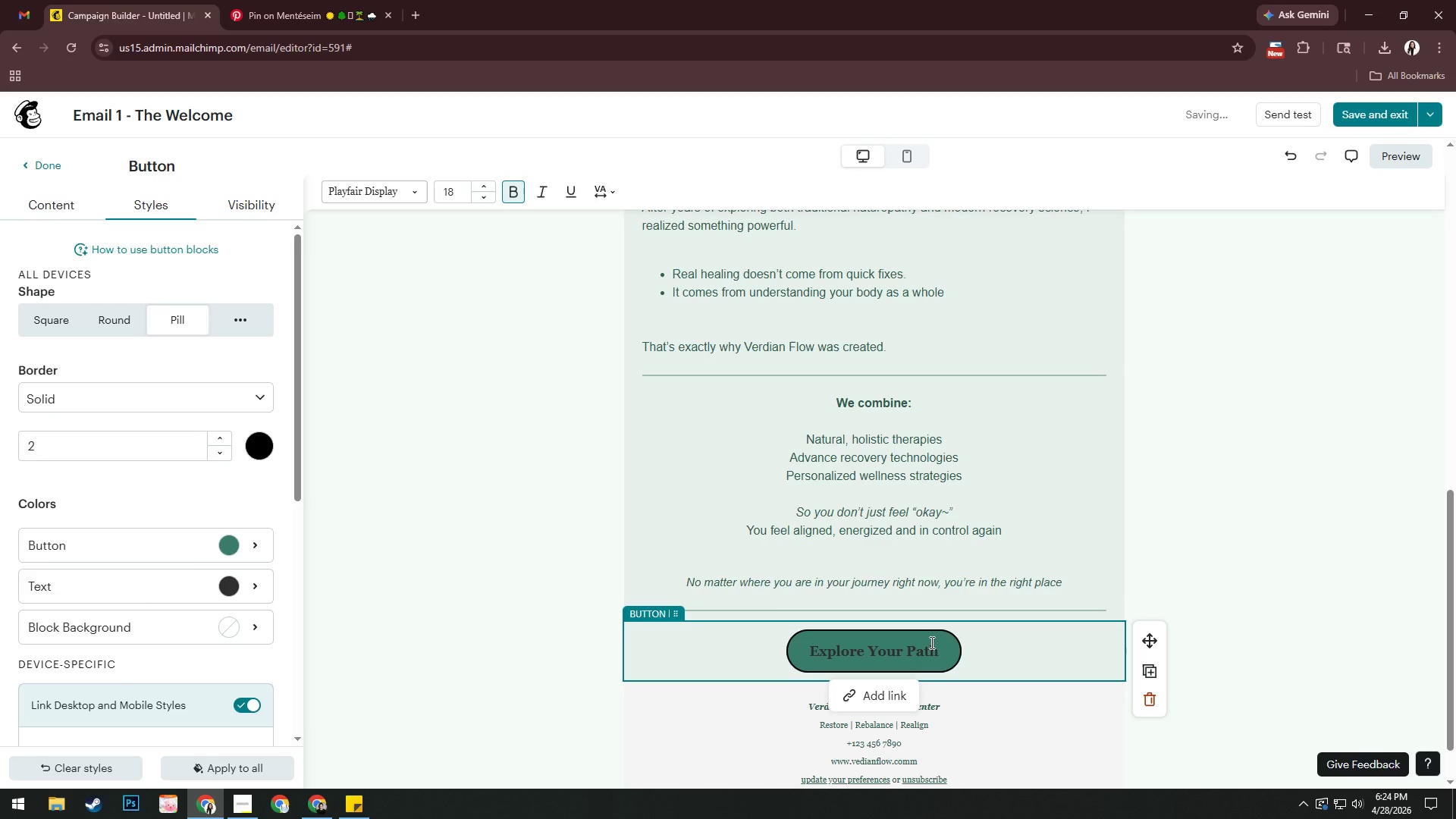 
key(Control+ControlLeft)
 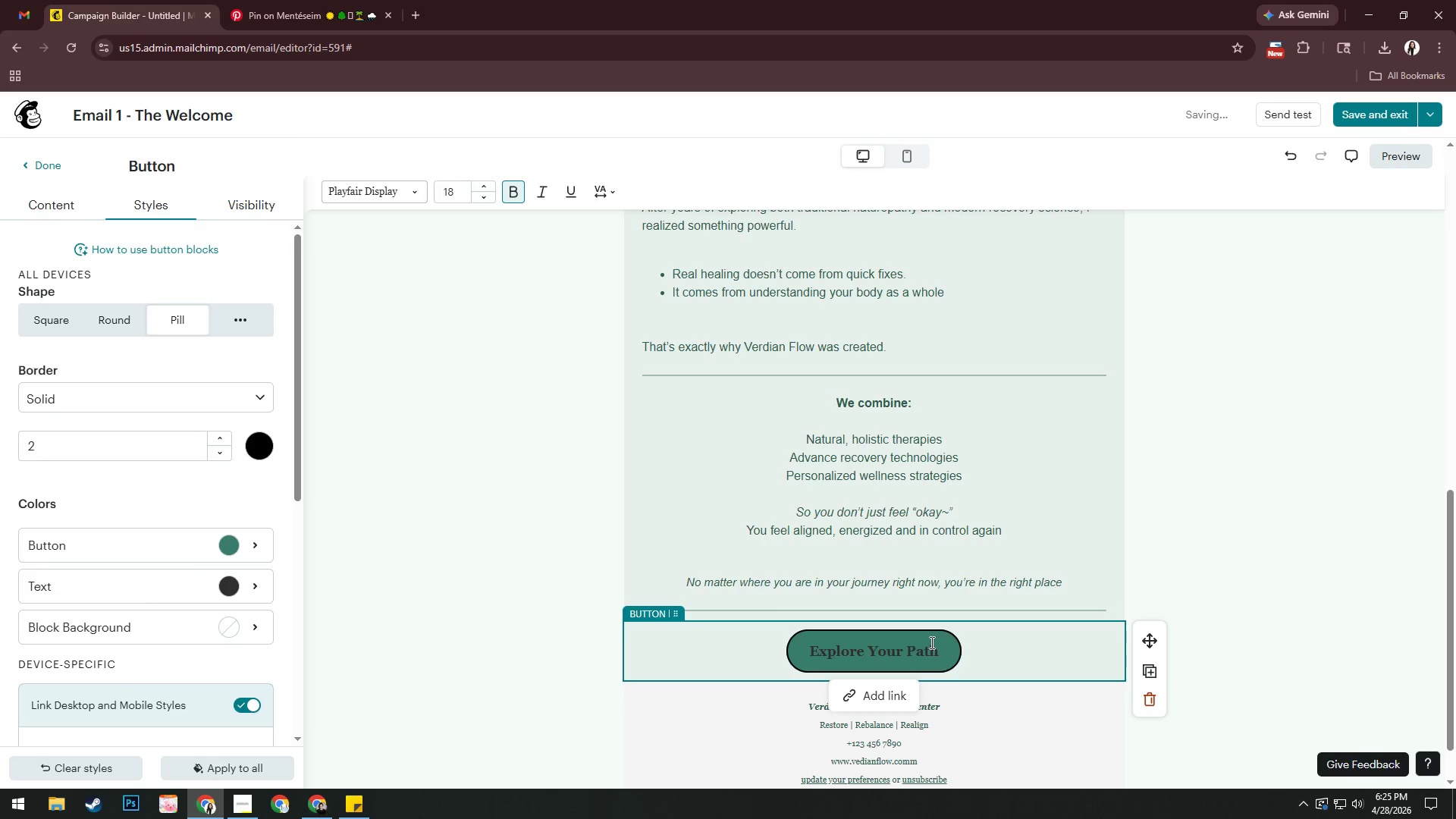 
key(Control+A)
 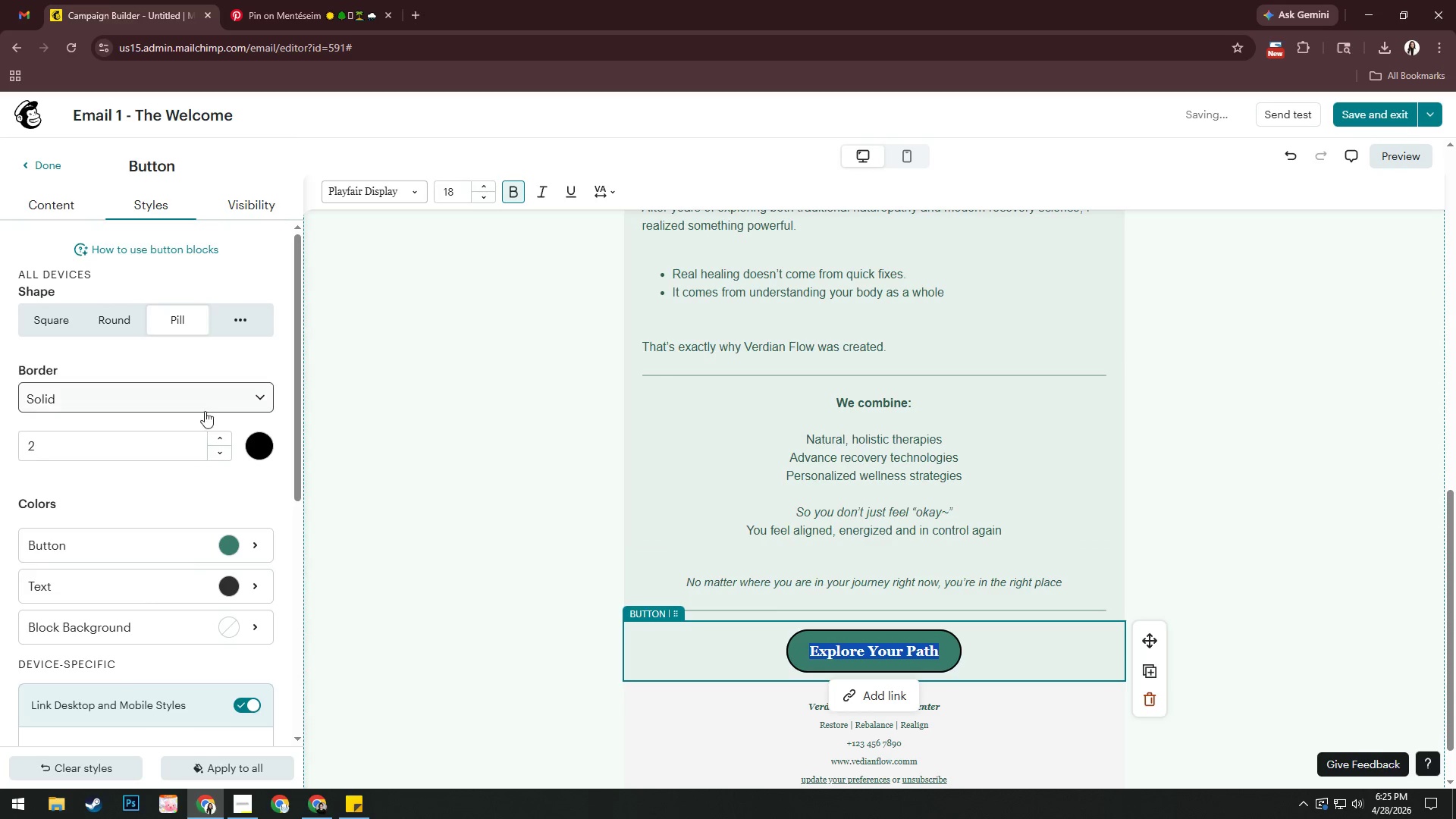 
left_click([224, 584])
 